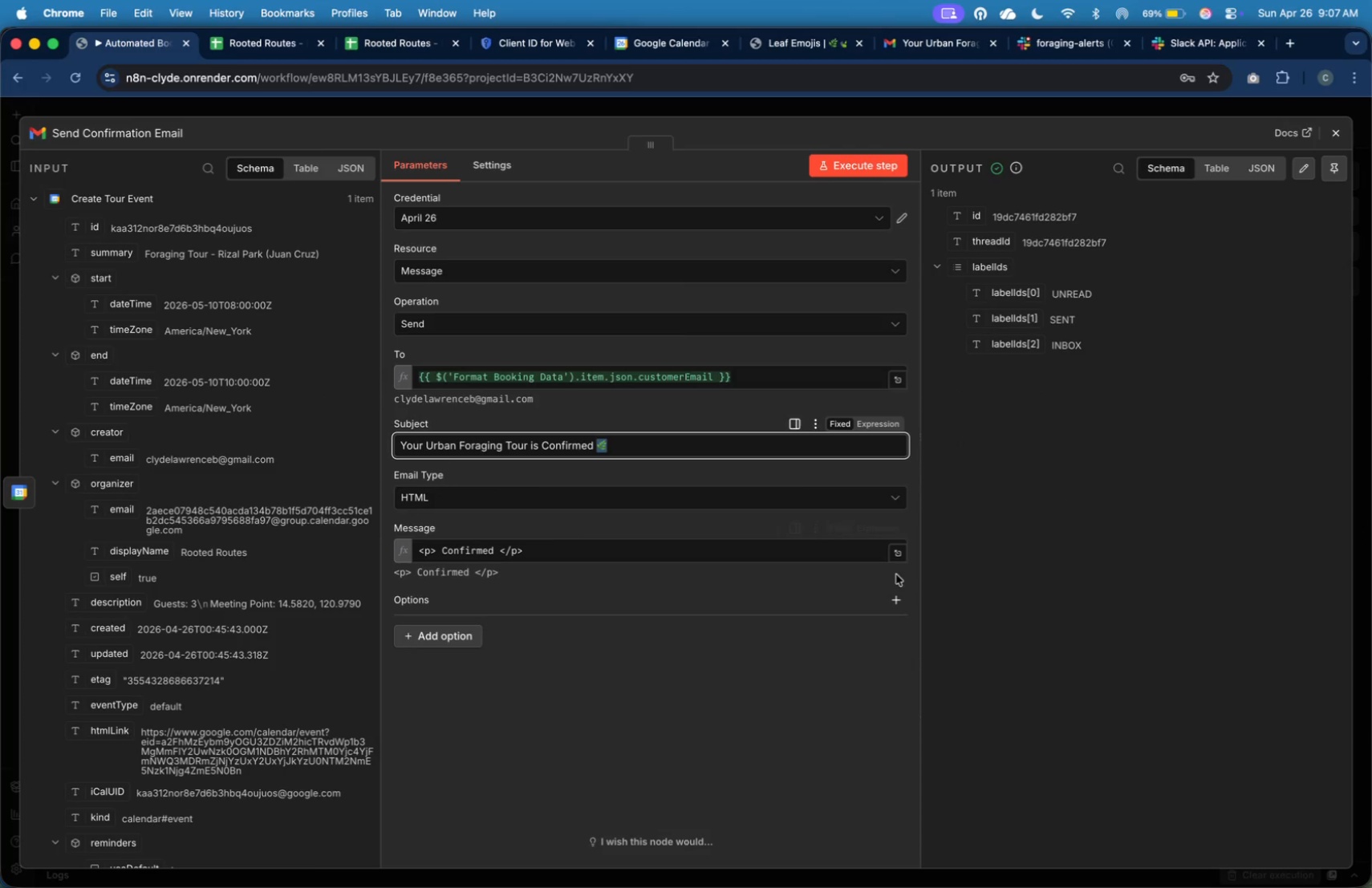 
left_click([900, 553])
 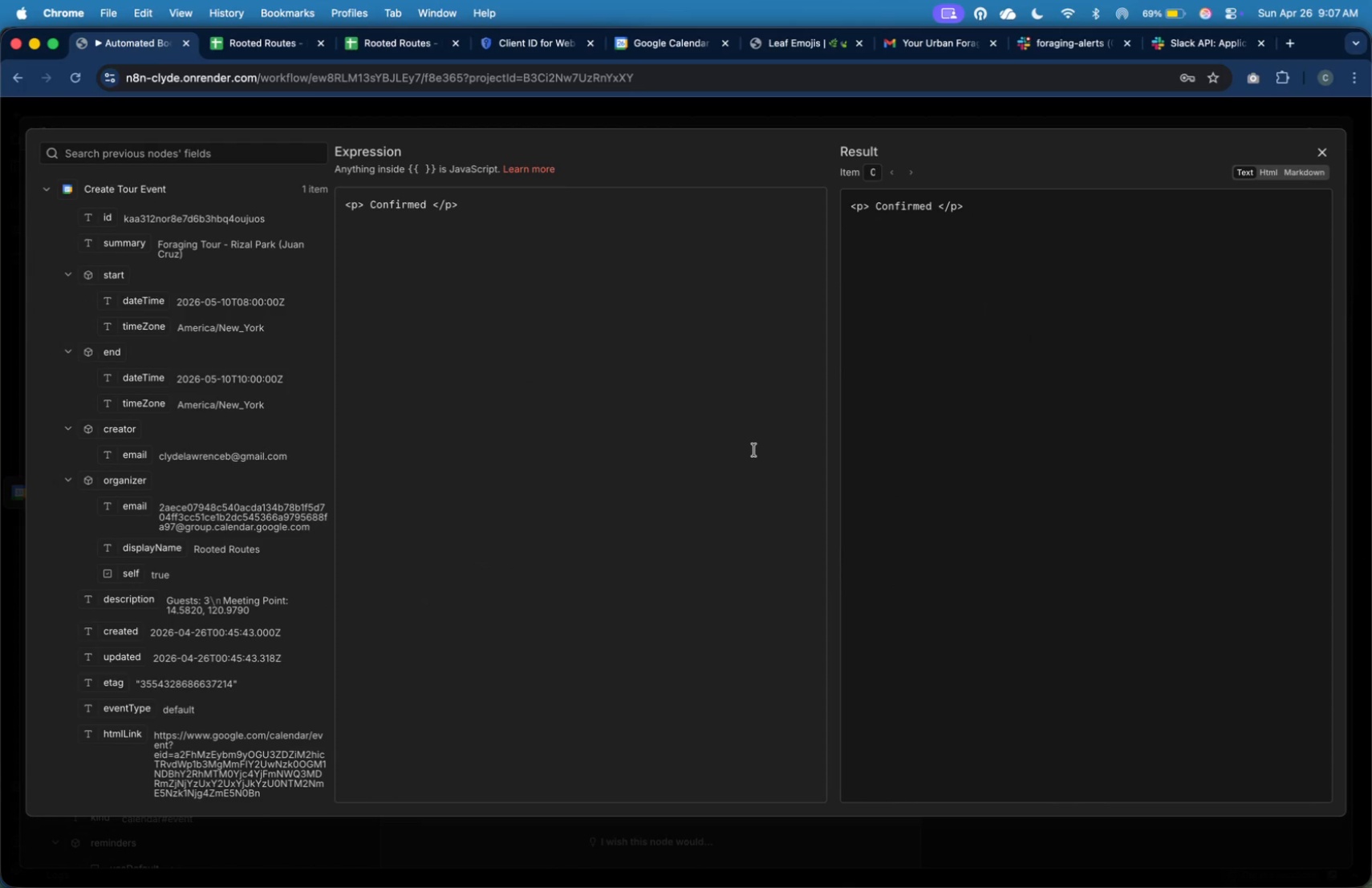 
key(Meta+A)
 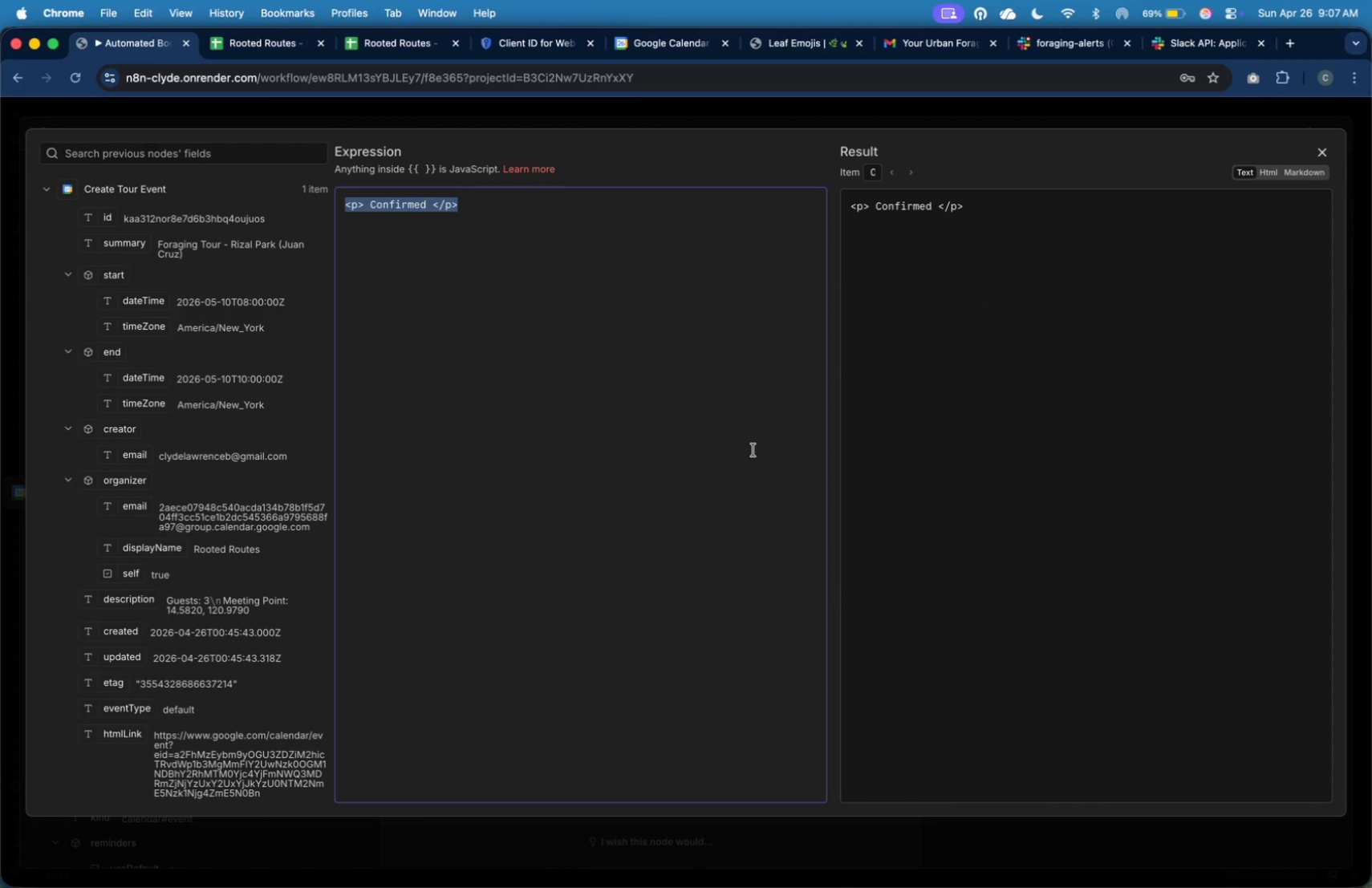 
key(Meta+V)
 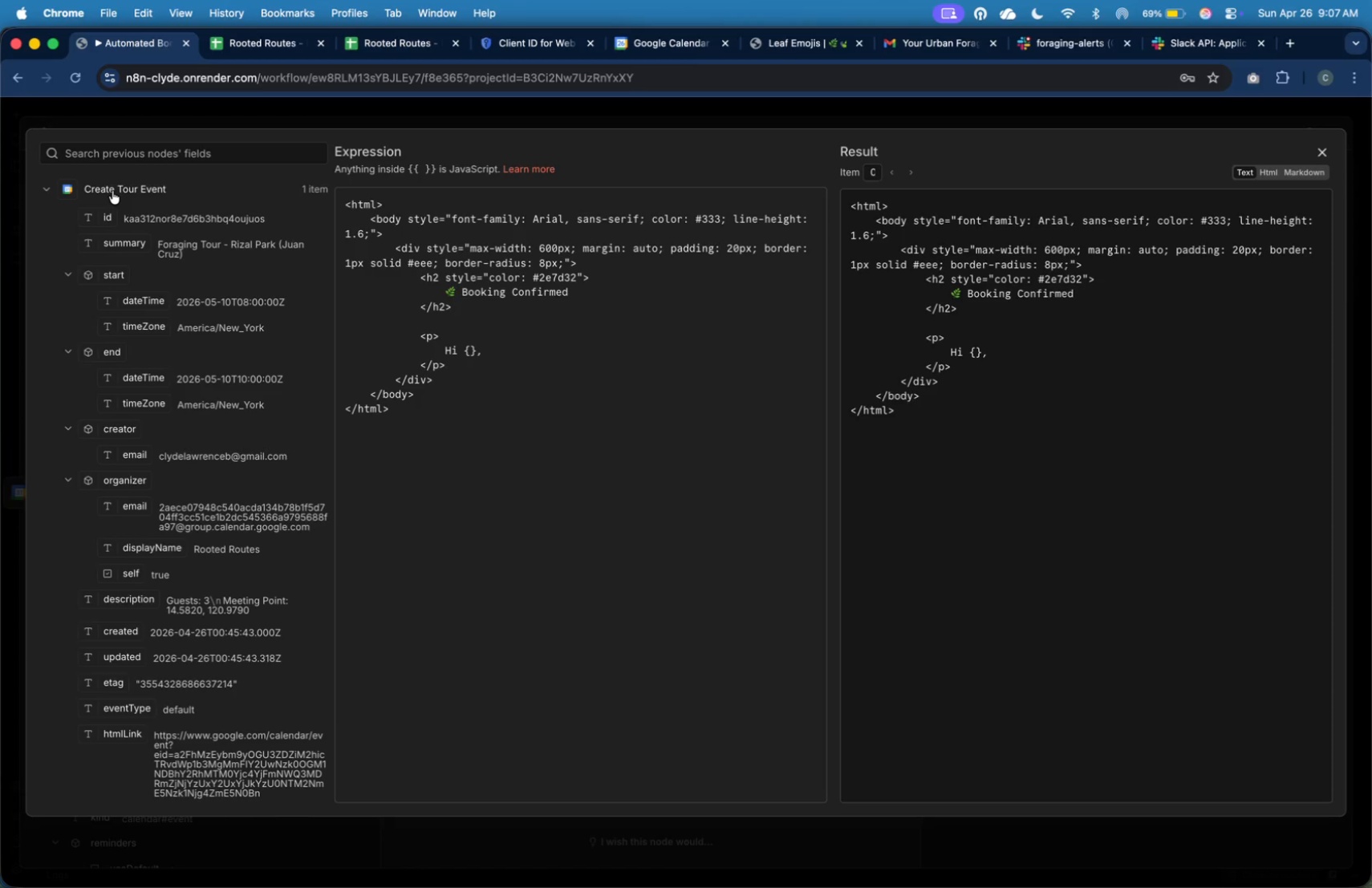 
scroll: coordinate [191, 535], scroll_direction: down, amount: 12.0
 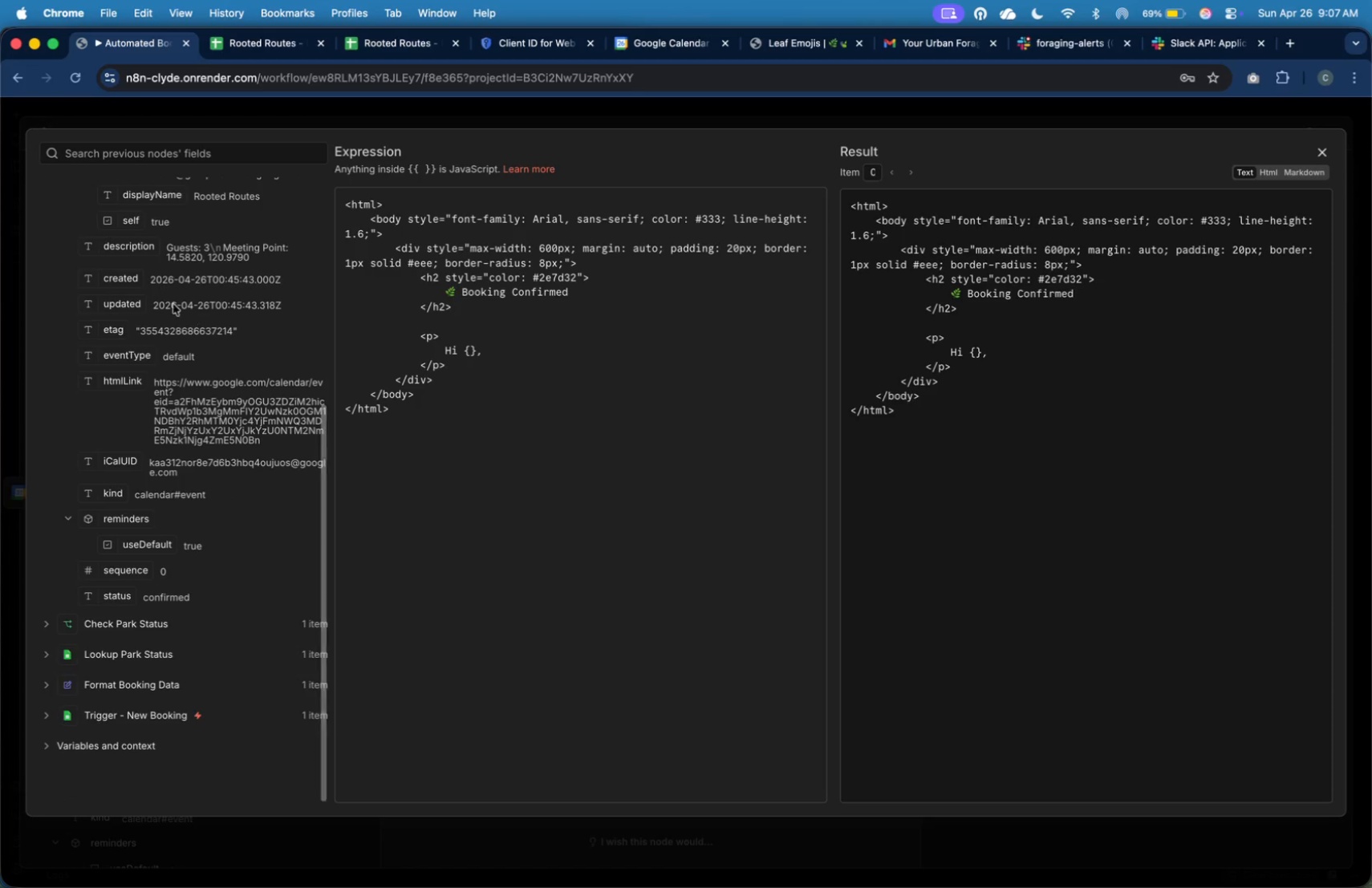 
scroll: coordinate [78, 229], scroll_direction: up, amount: 22.0
 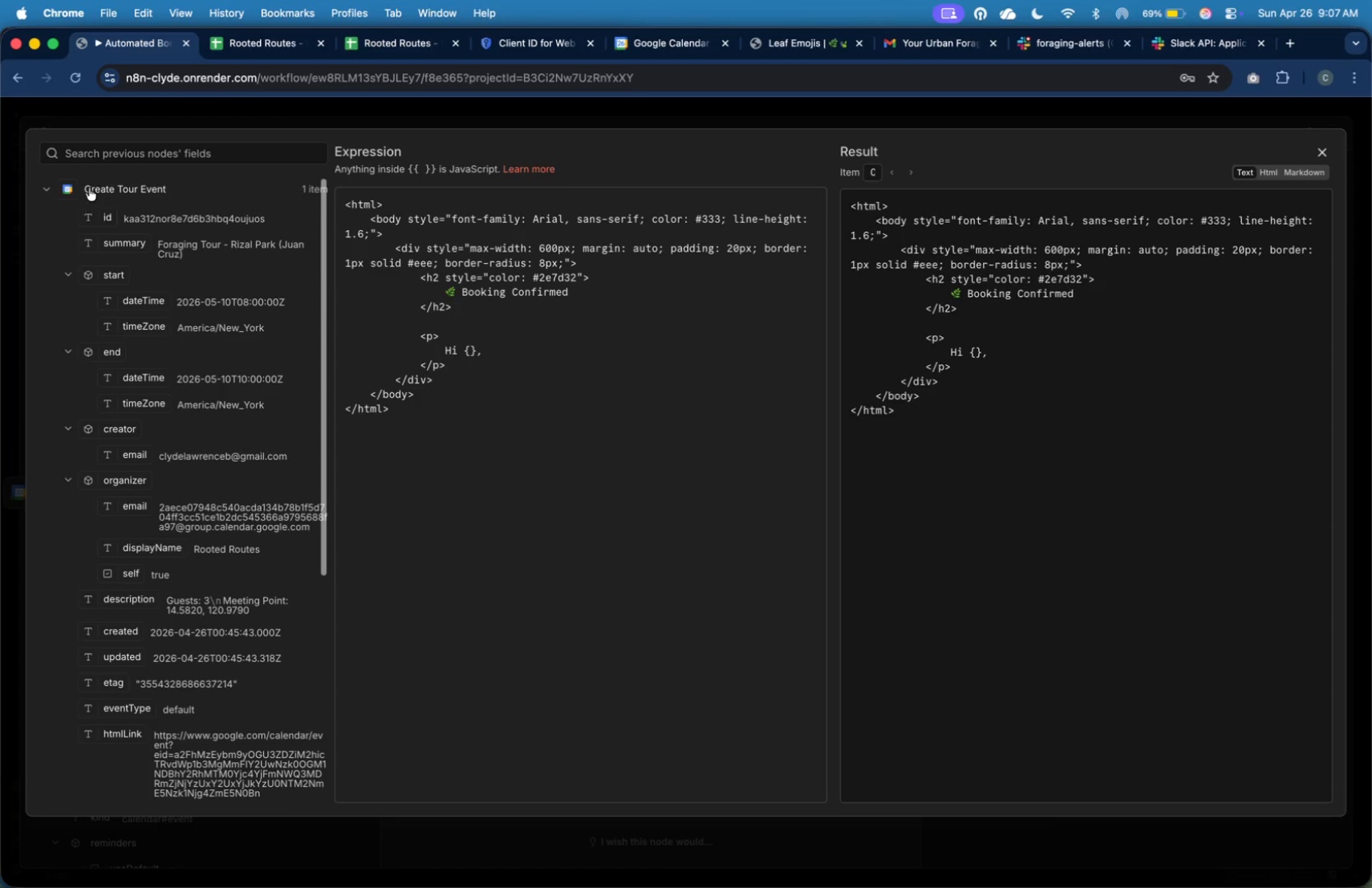 
left_click([89, 188])
 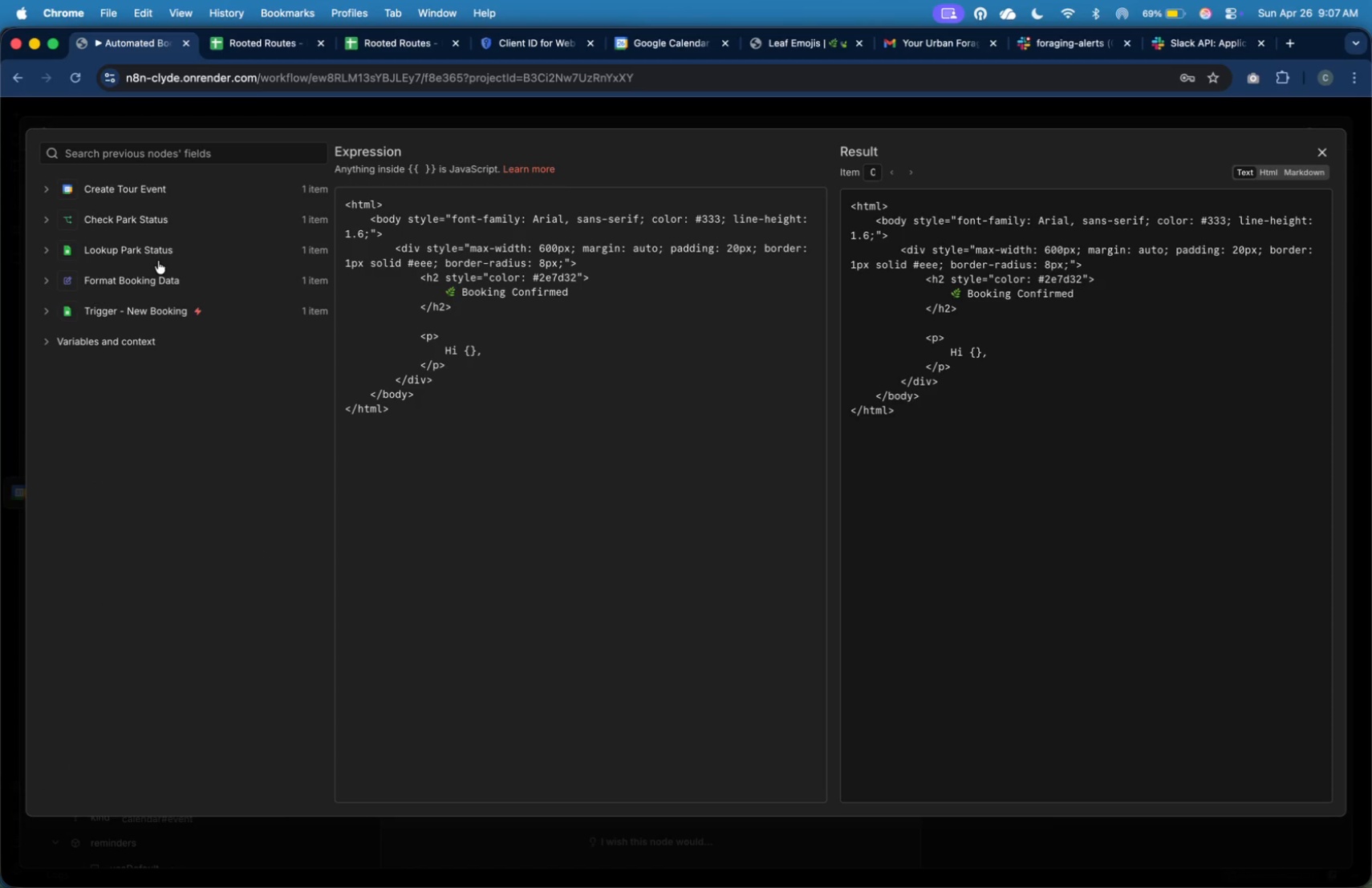 
left_click([158, 280])
 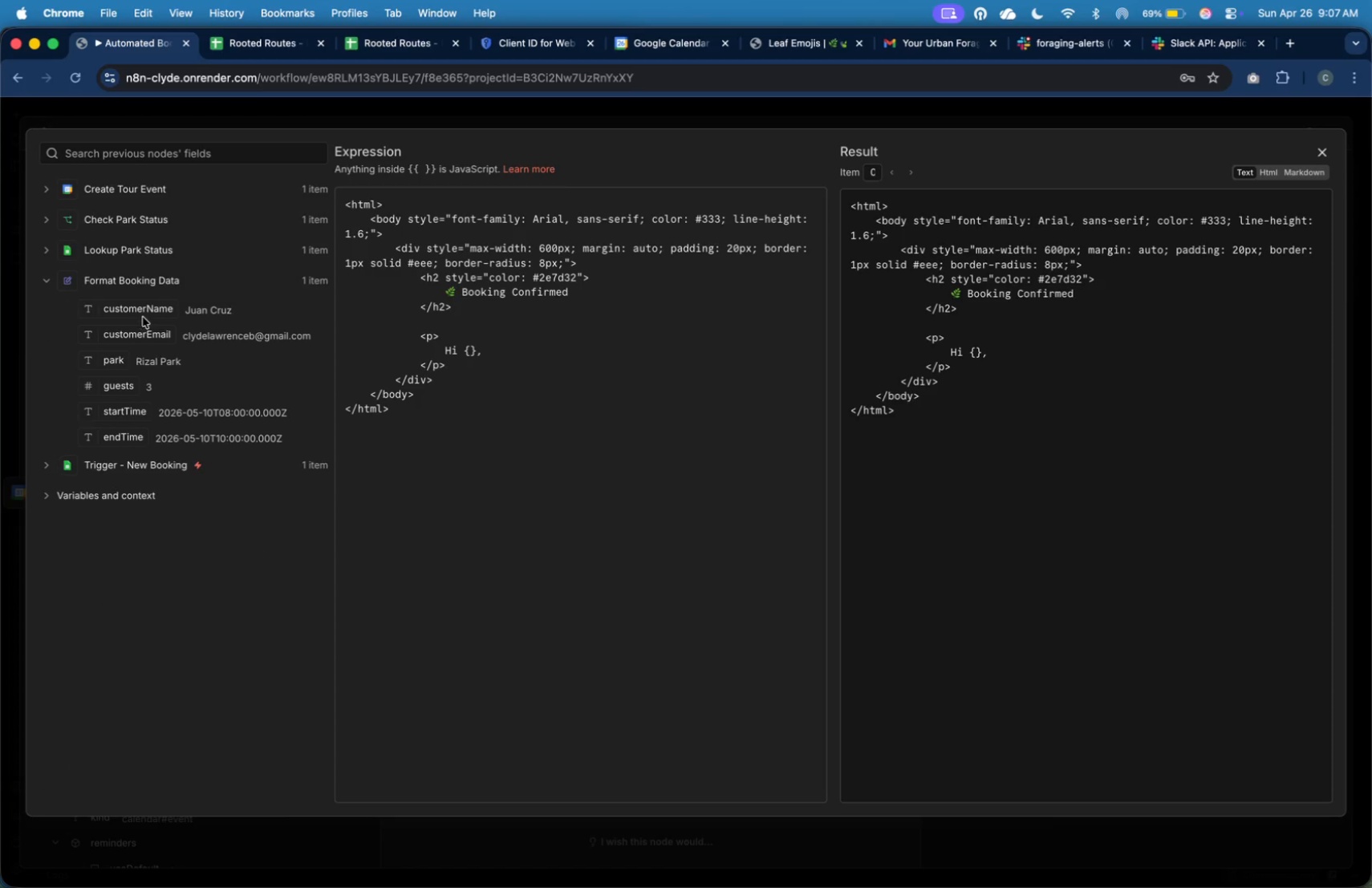 
left_click_drag(start_coordinate=[144, 310], to_coordinate=[469, 356])
 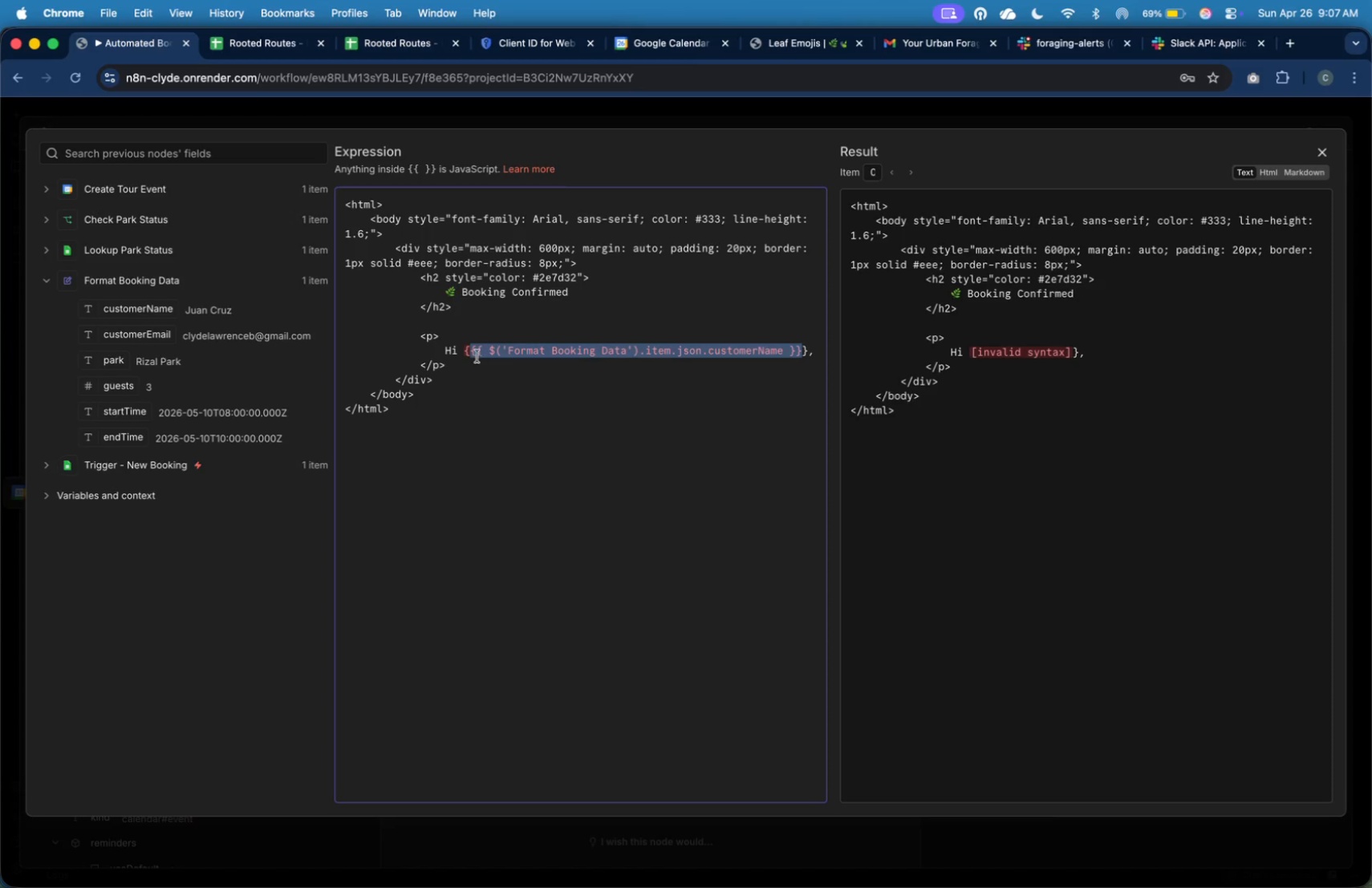 
left_click([471, 351])
 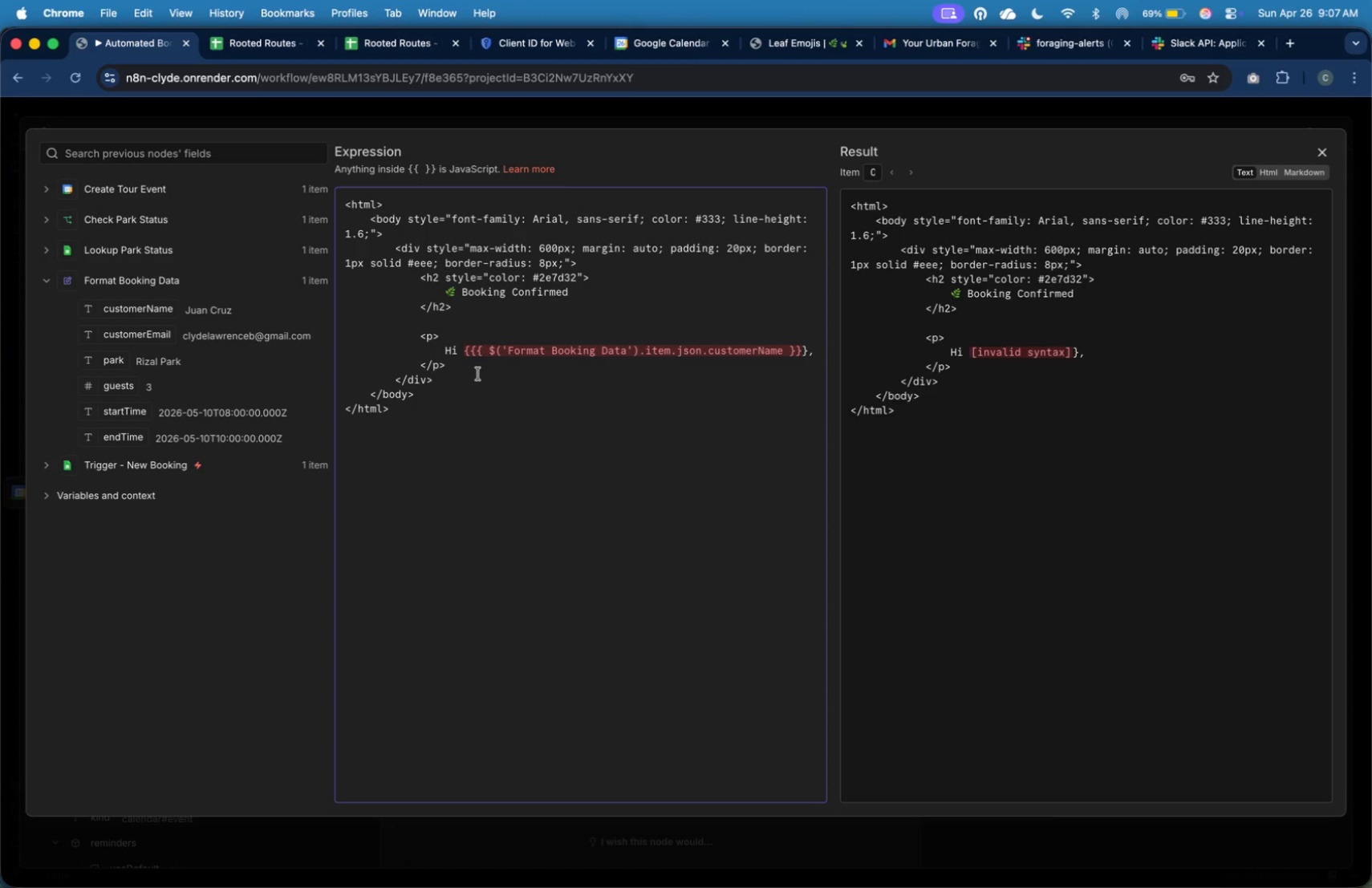 
key(Backspace)
 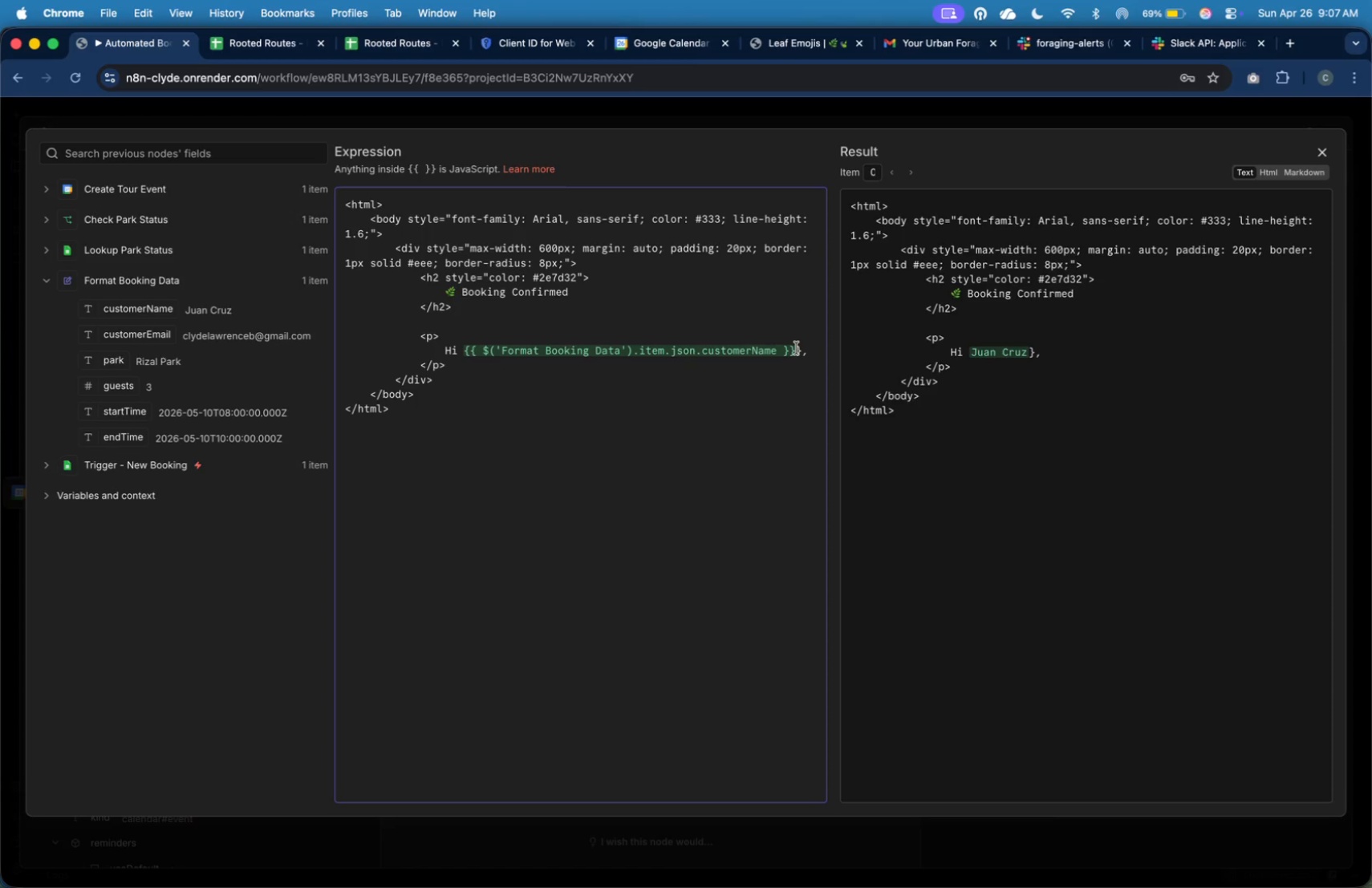 
left_click([798, 347])
 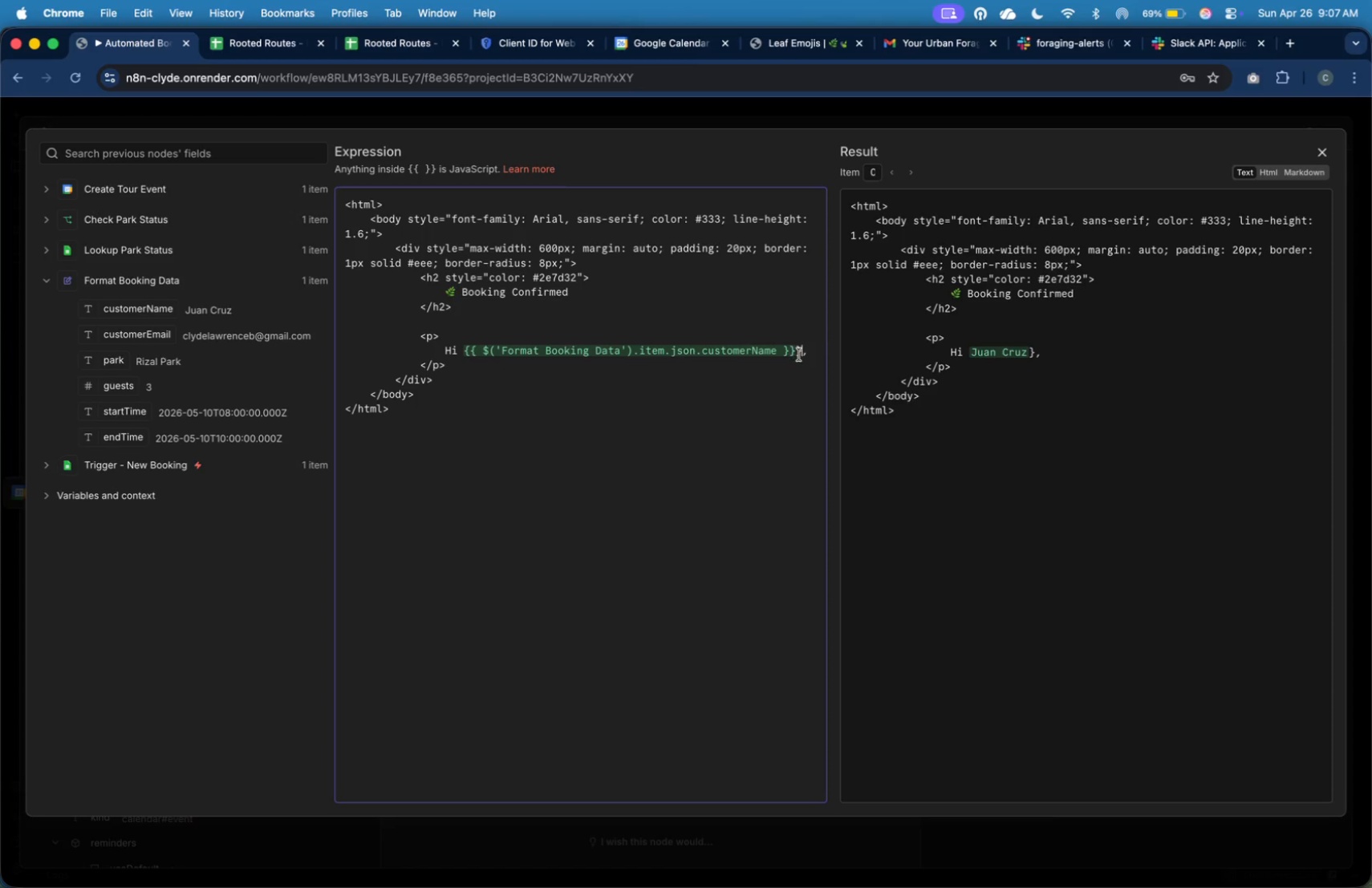 
key(Backspace)
 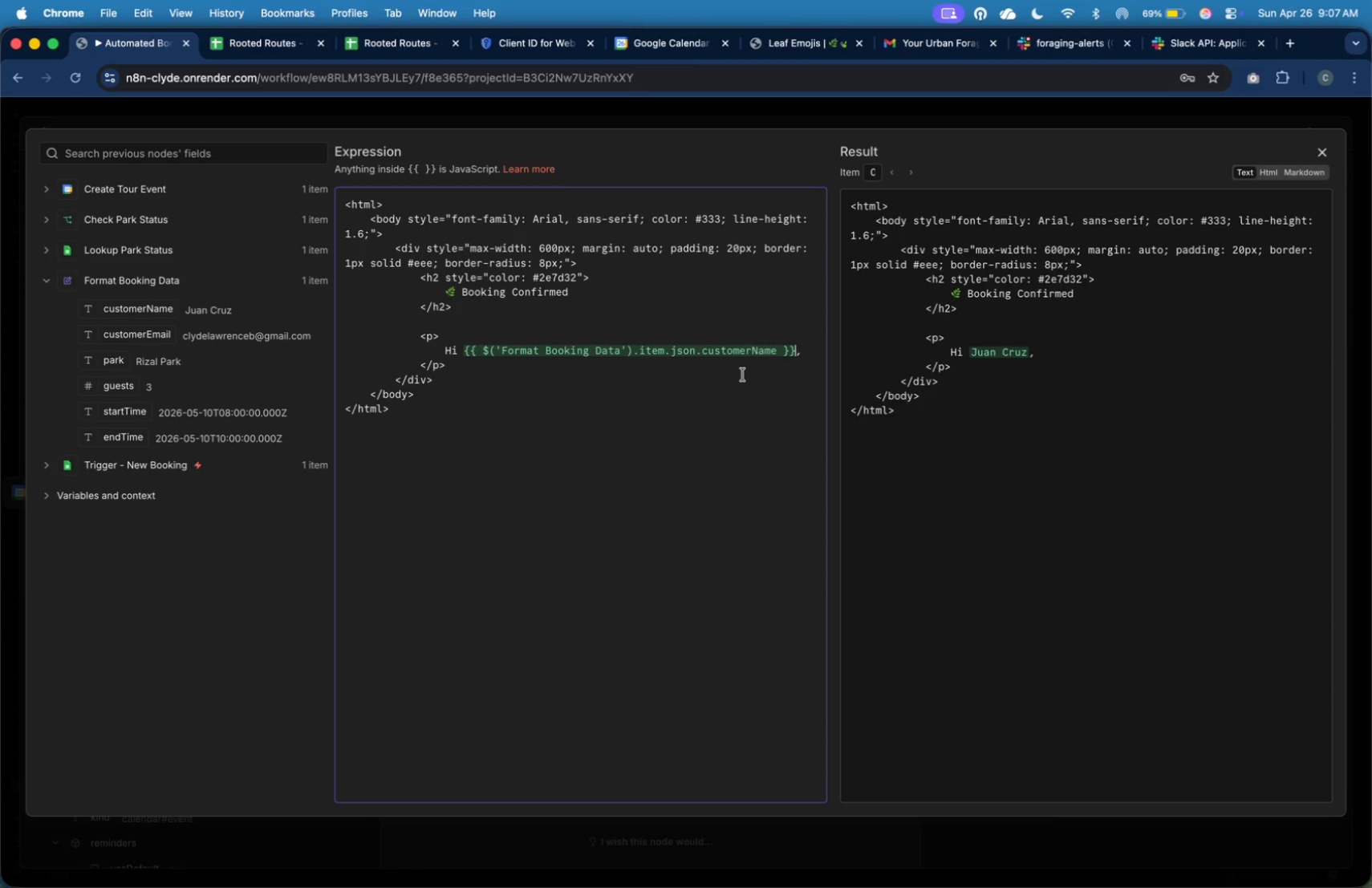 
key(Meta+A)
 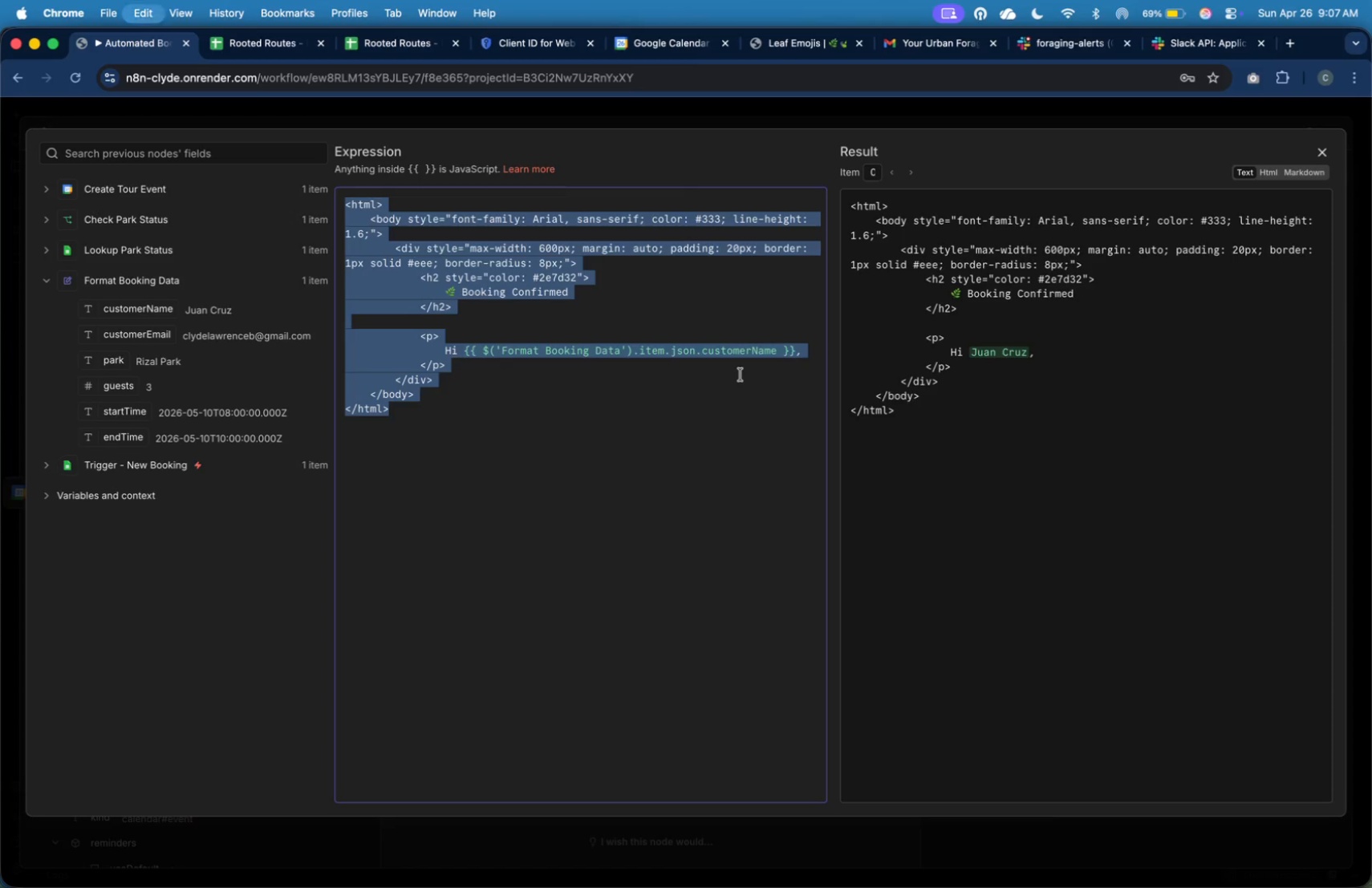 
key(Meta+C)
 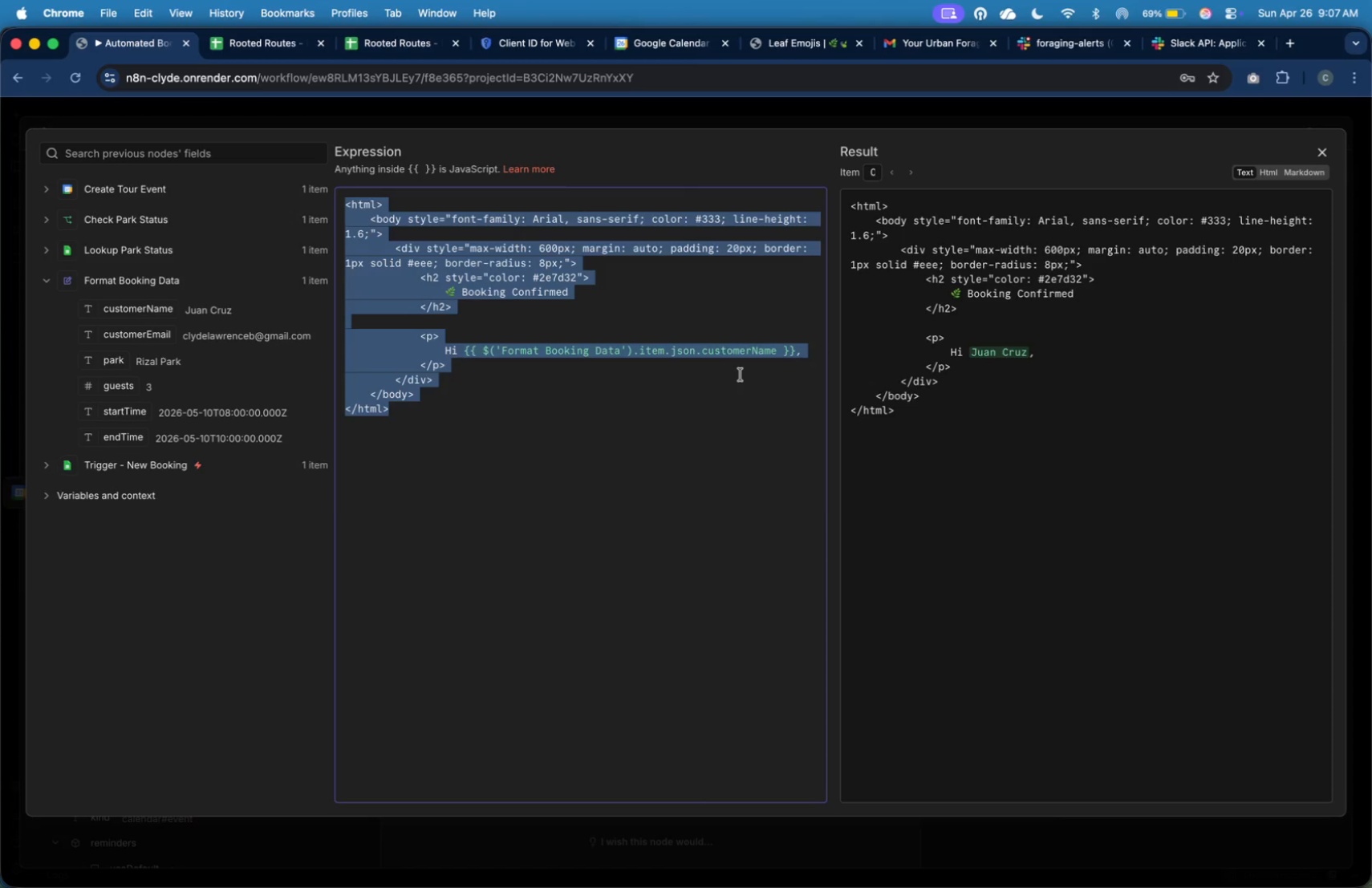 
key(Meta+Tab)
 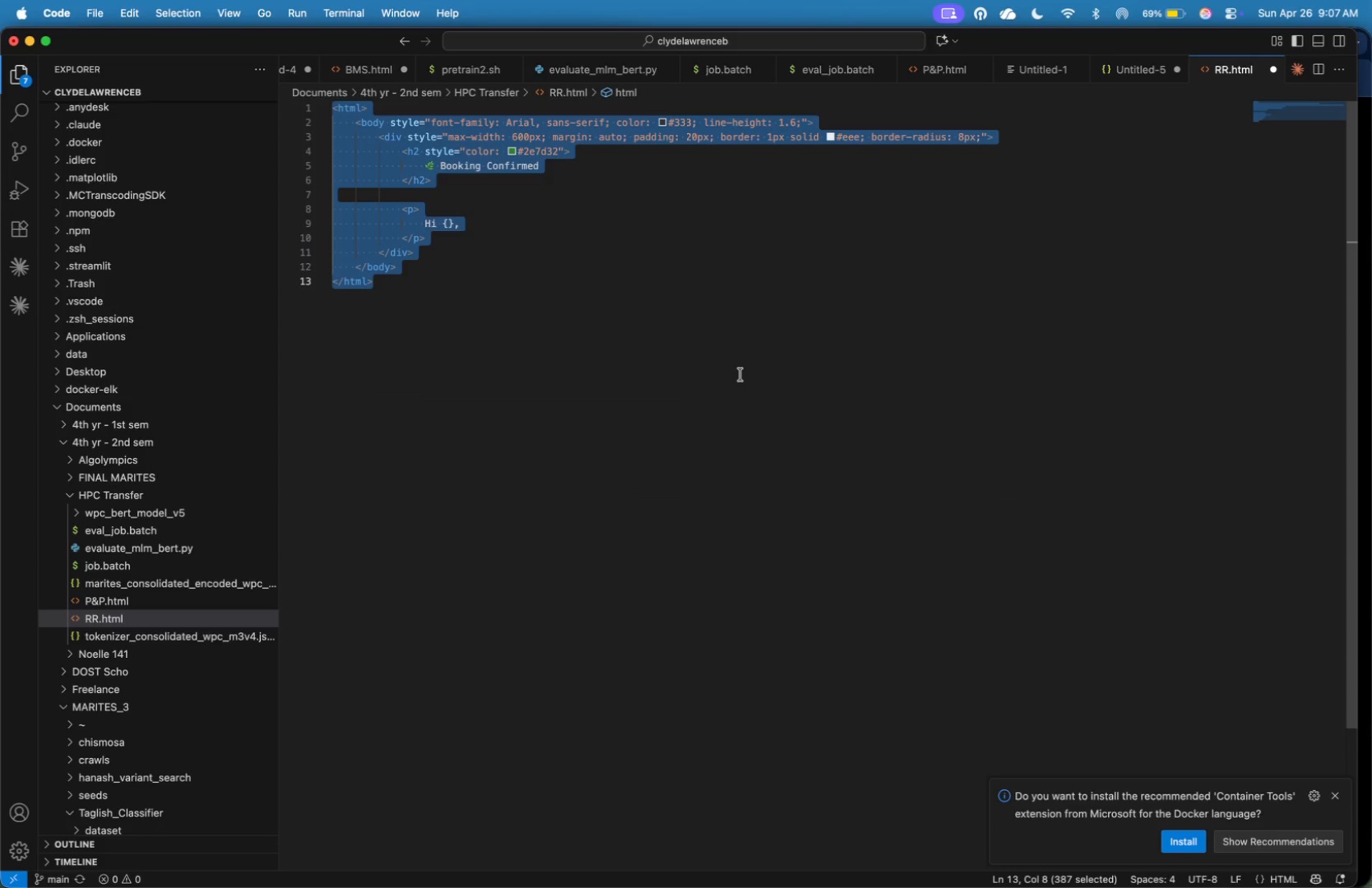 
key(Meta+V)
 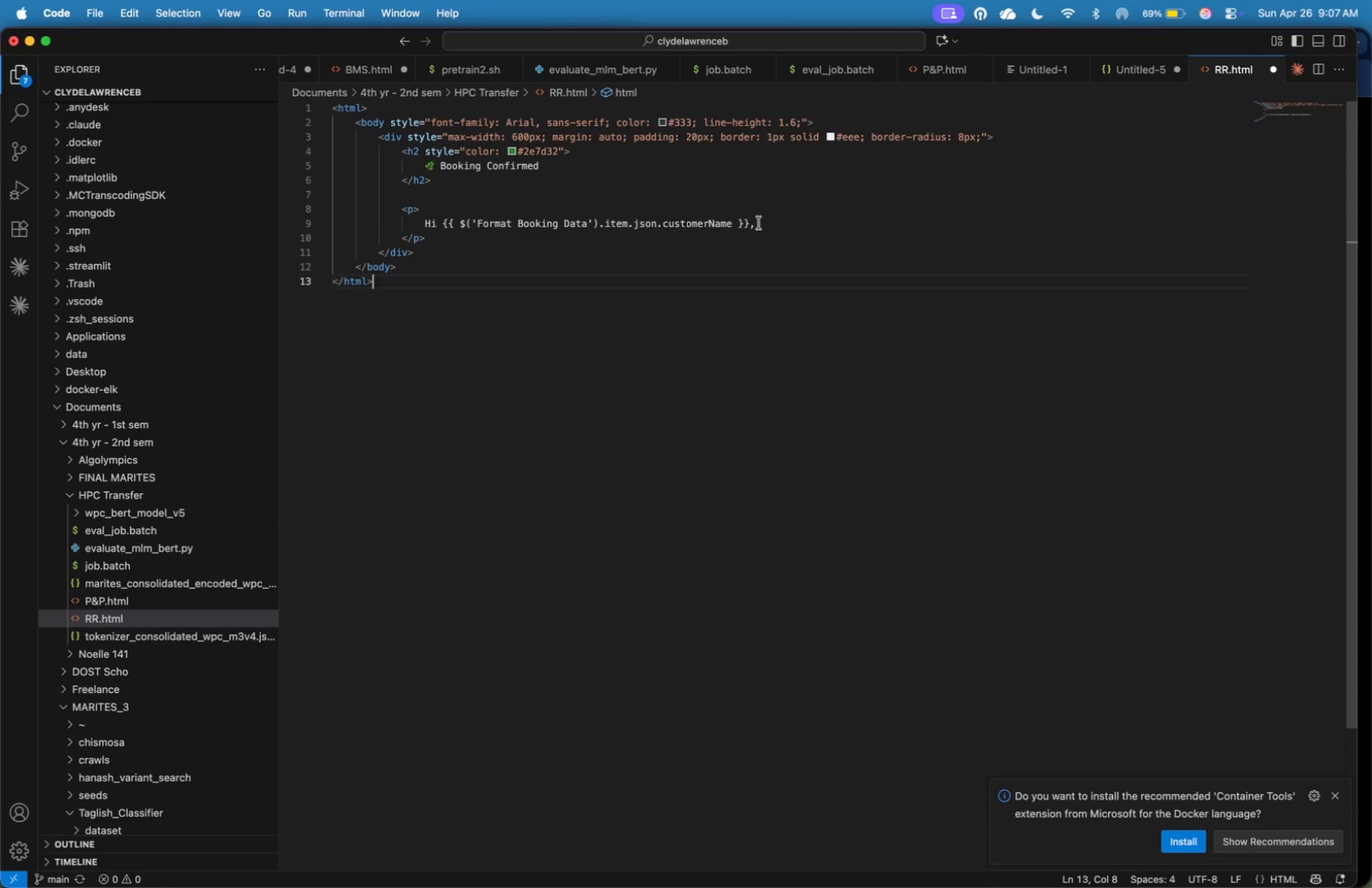 
left_click([761, 253])
 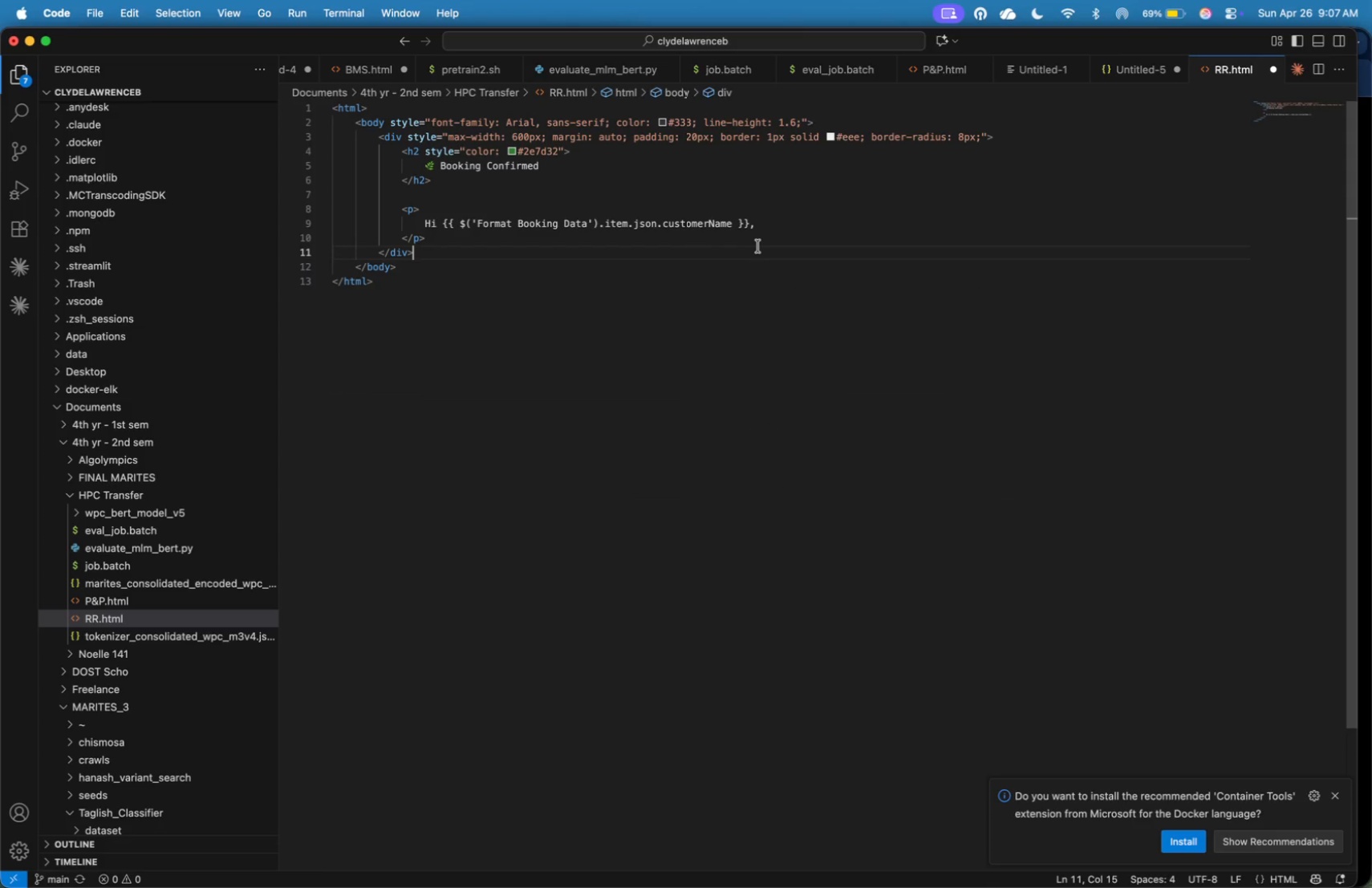 
left_click([758, 245])
 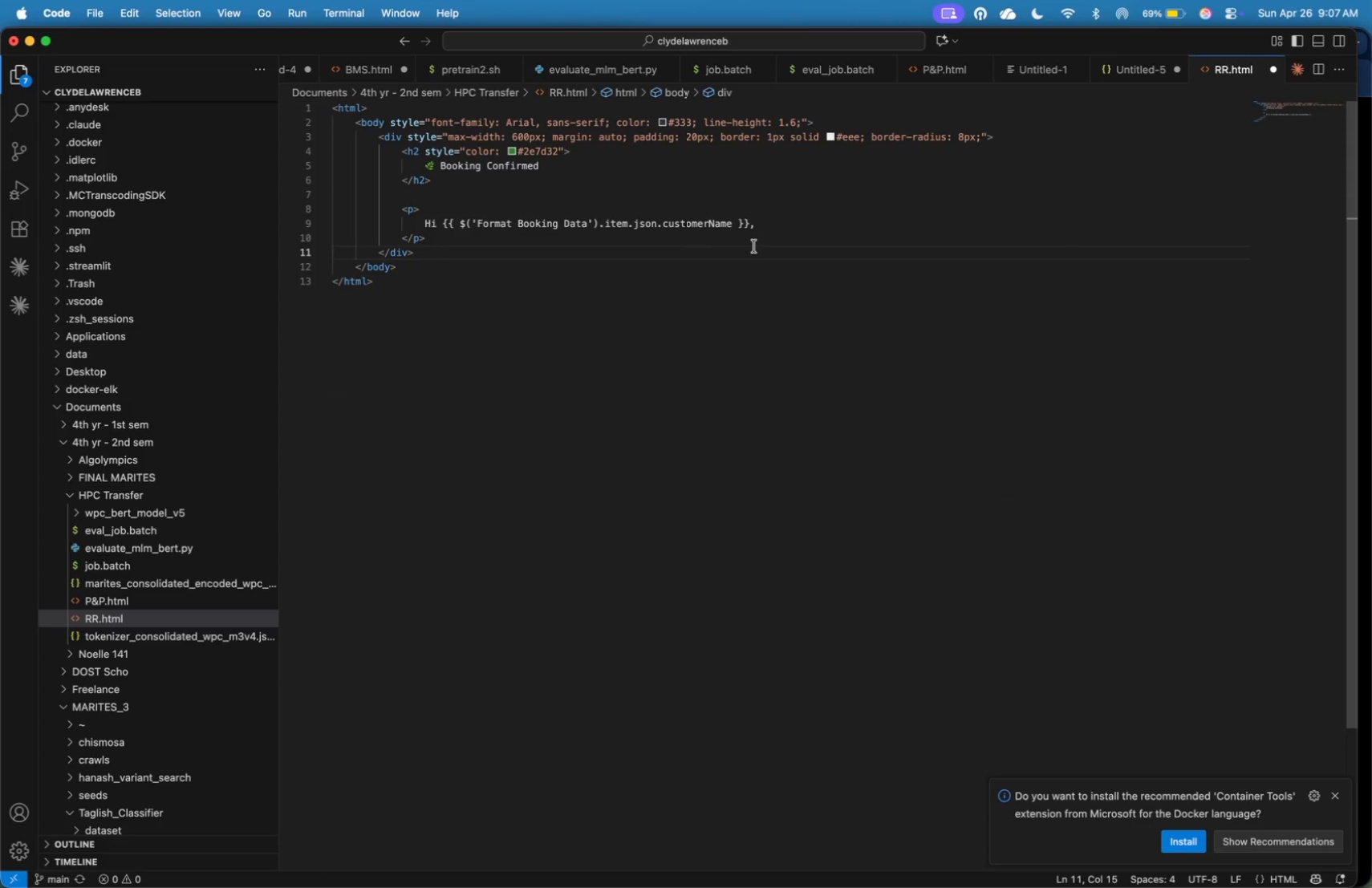 
key(ArrowUp)
 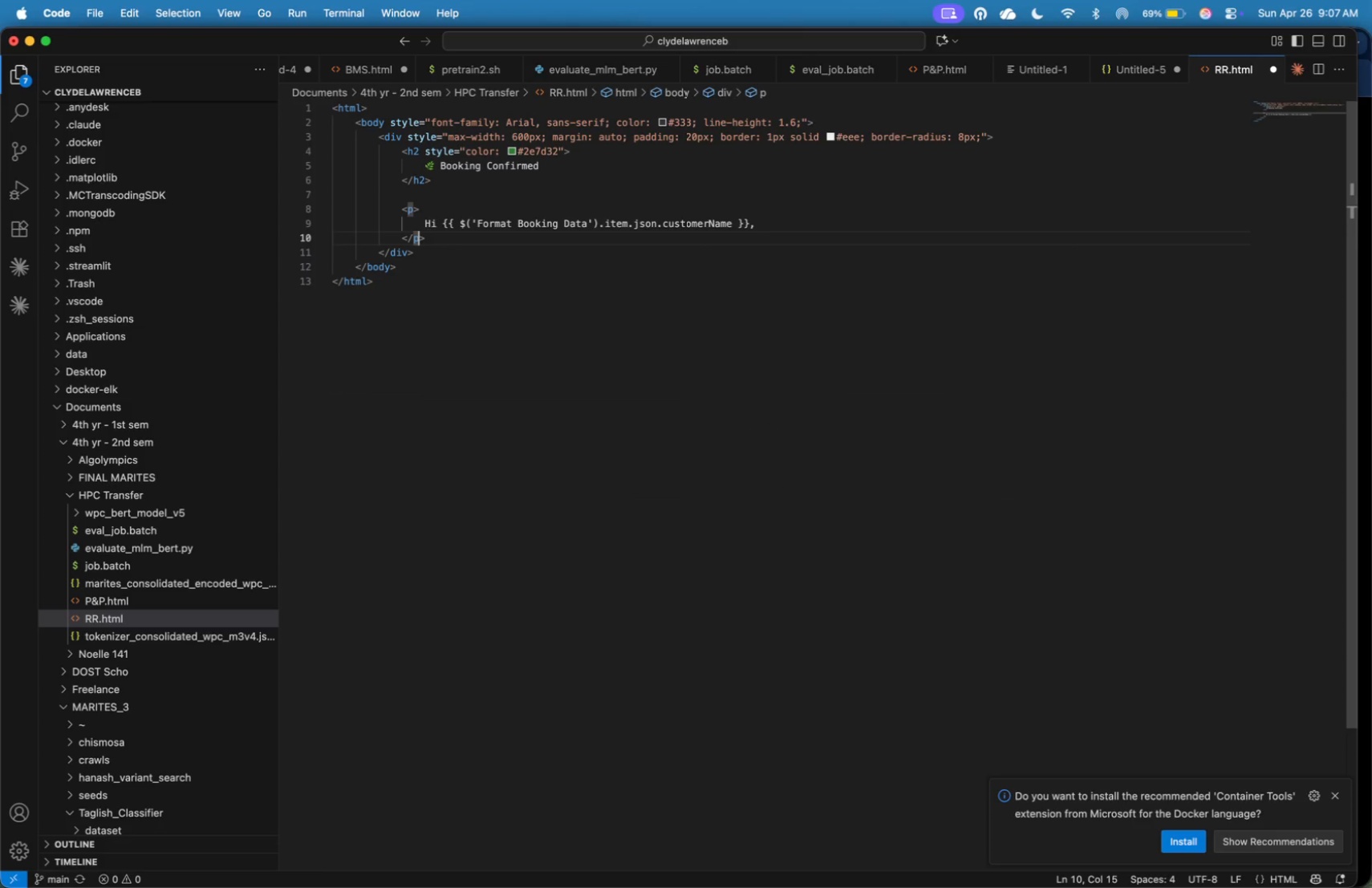 
key(ArrowRight)
 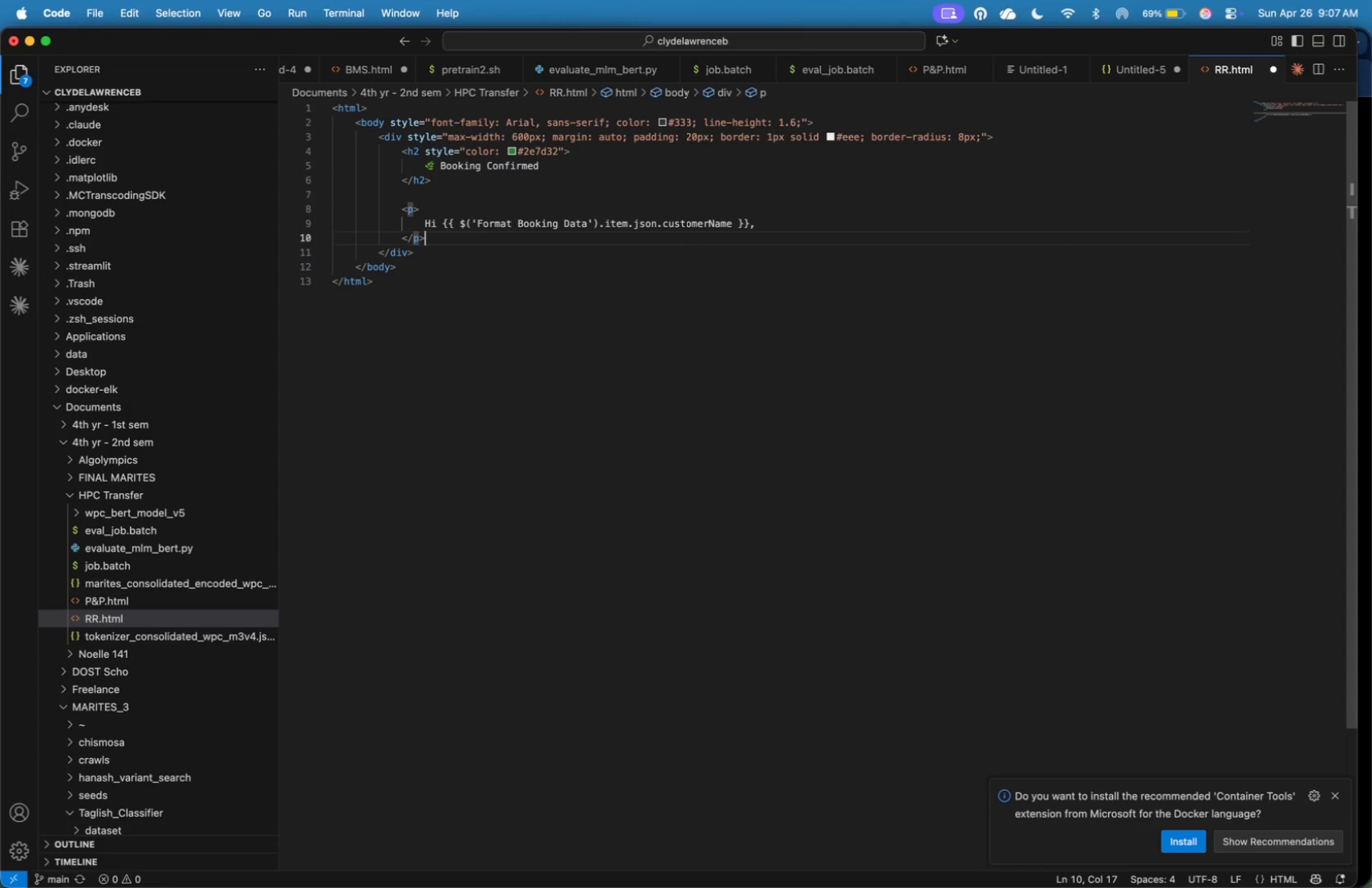 
key(ArrowRight)
 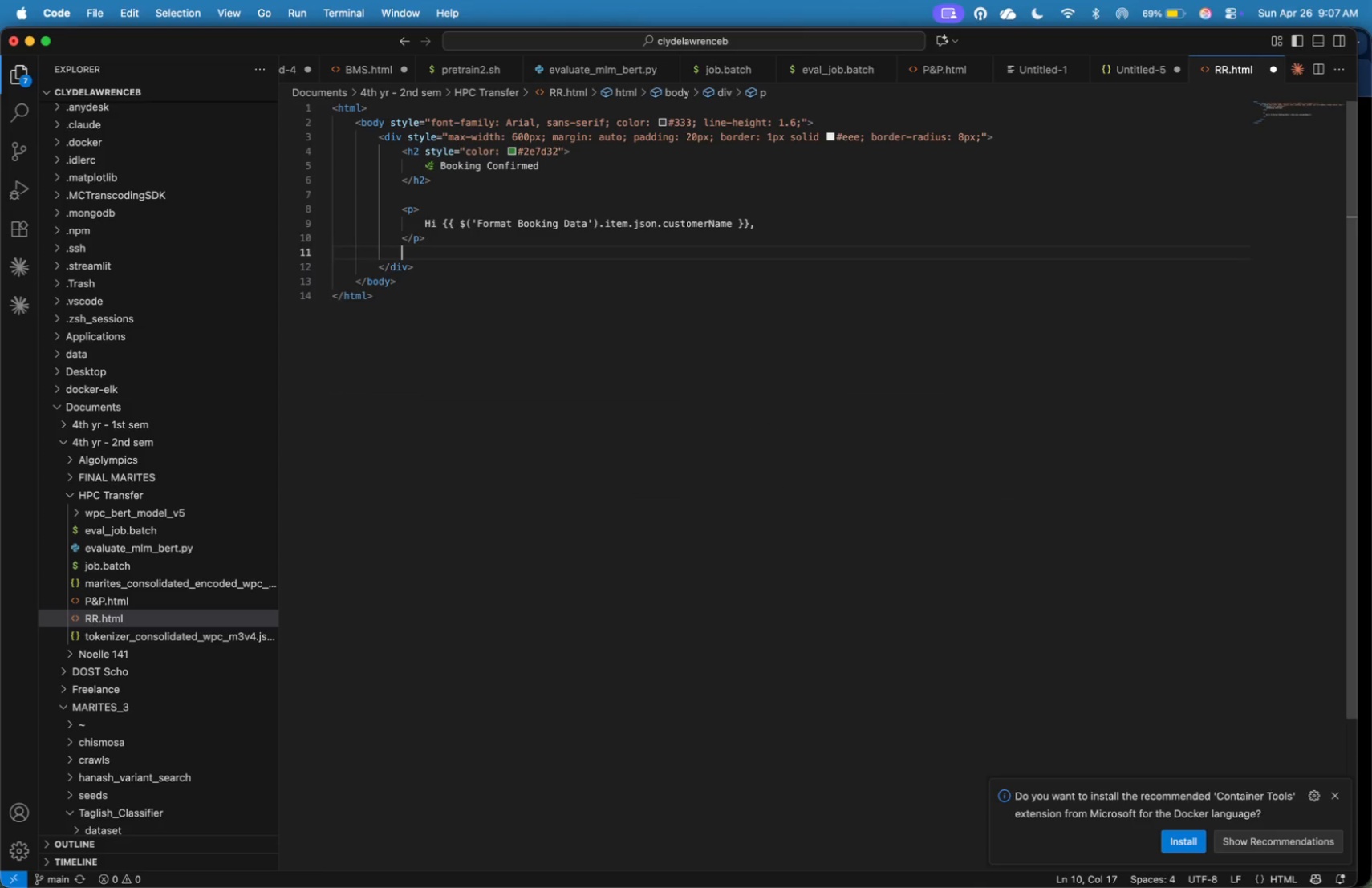 
key(Enter)
 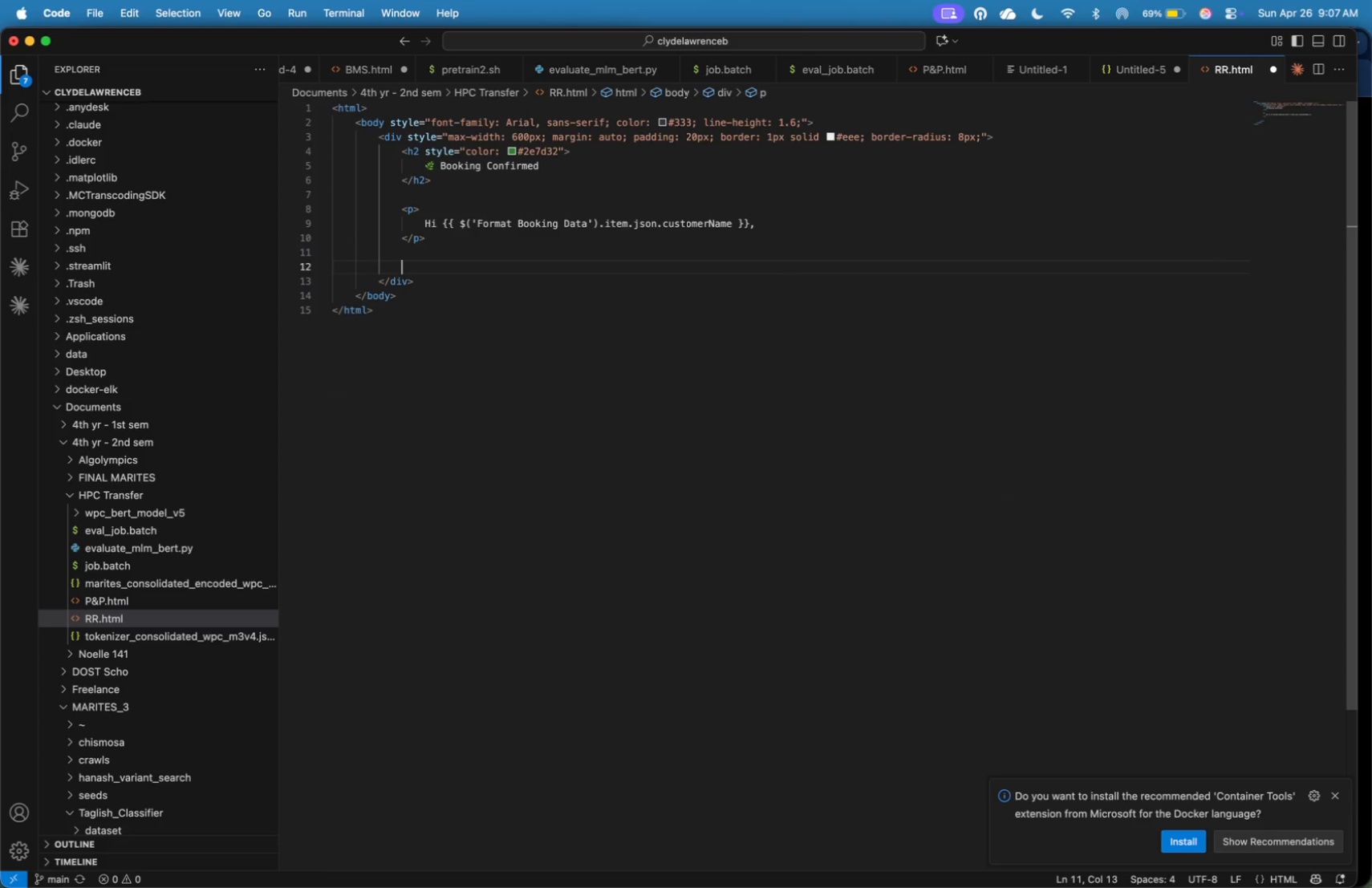 
key(Enter)
 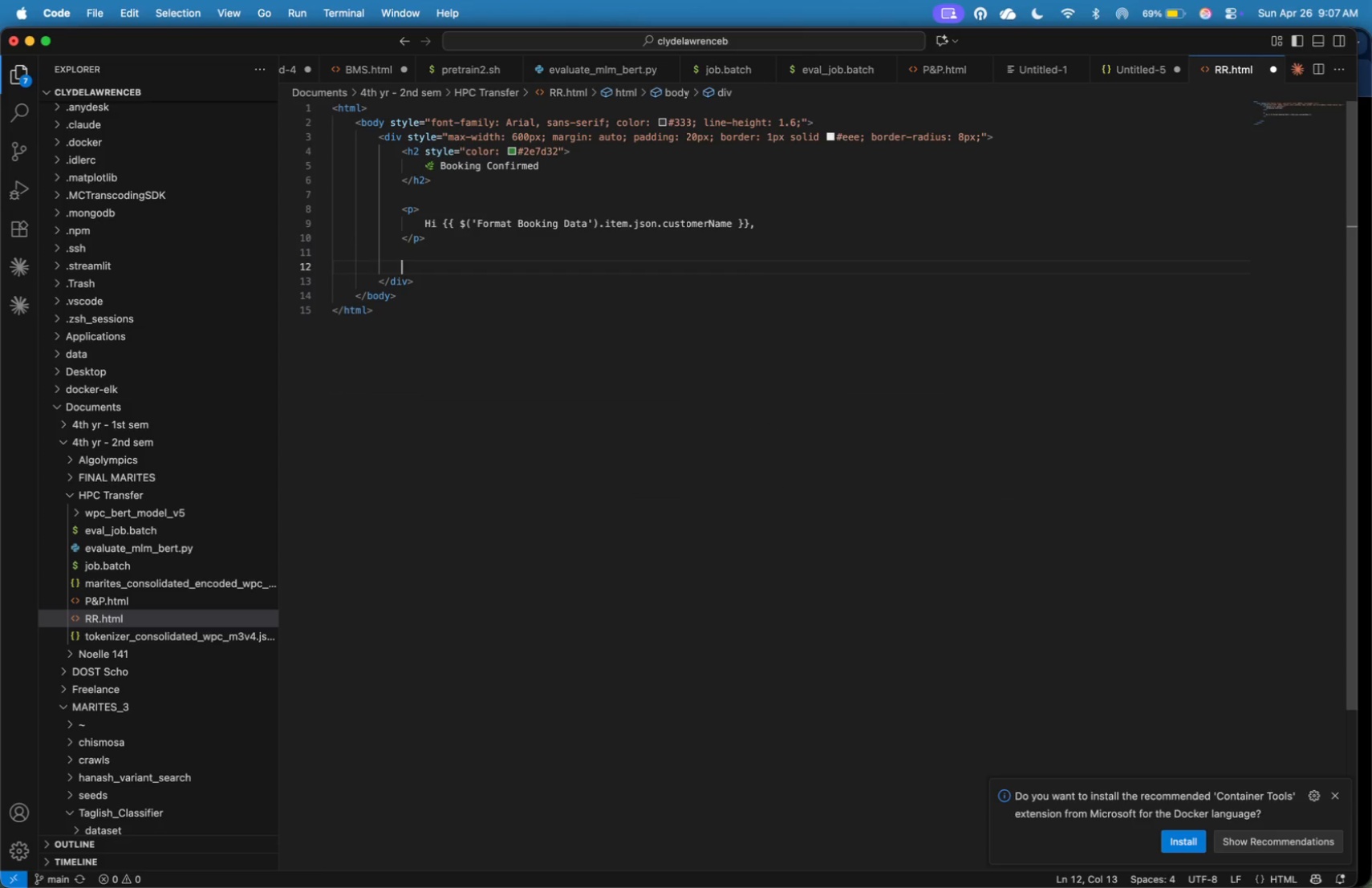 
key(Shift+Comma)
 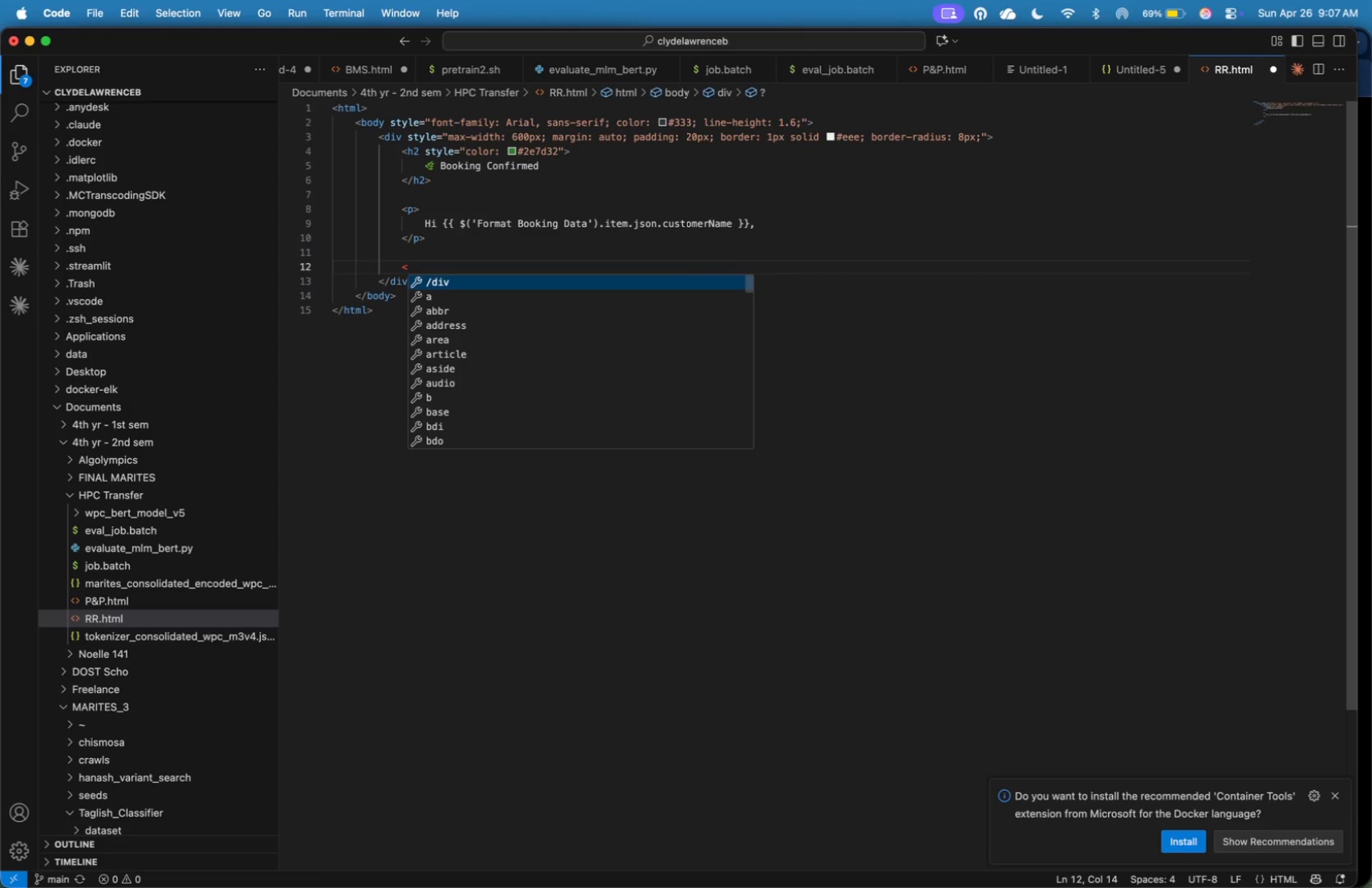 
key(Shift+P)
 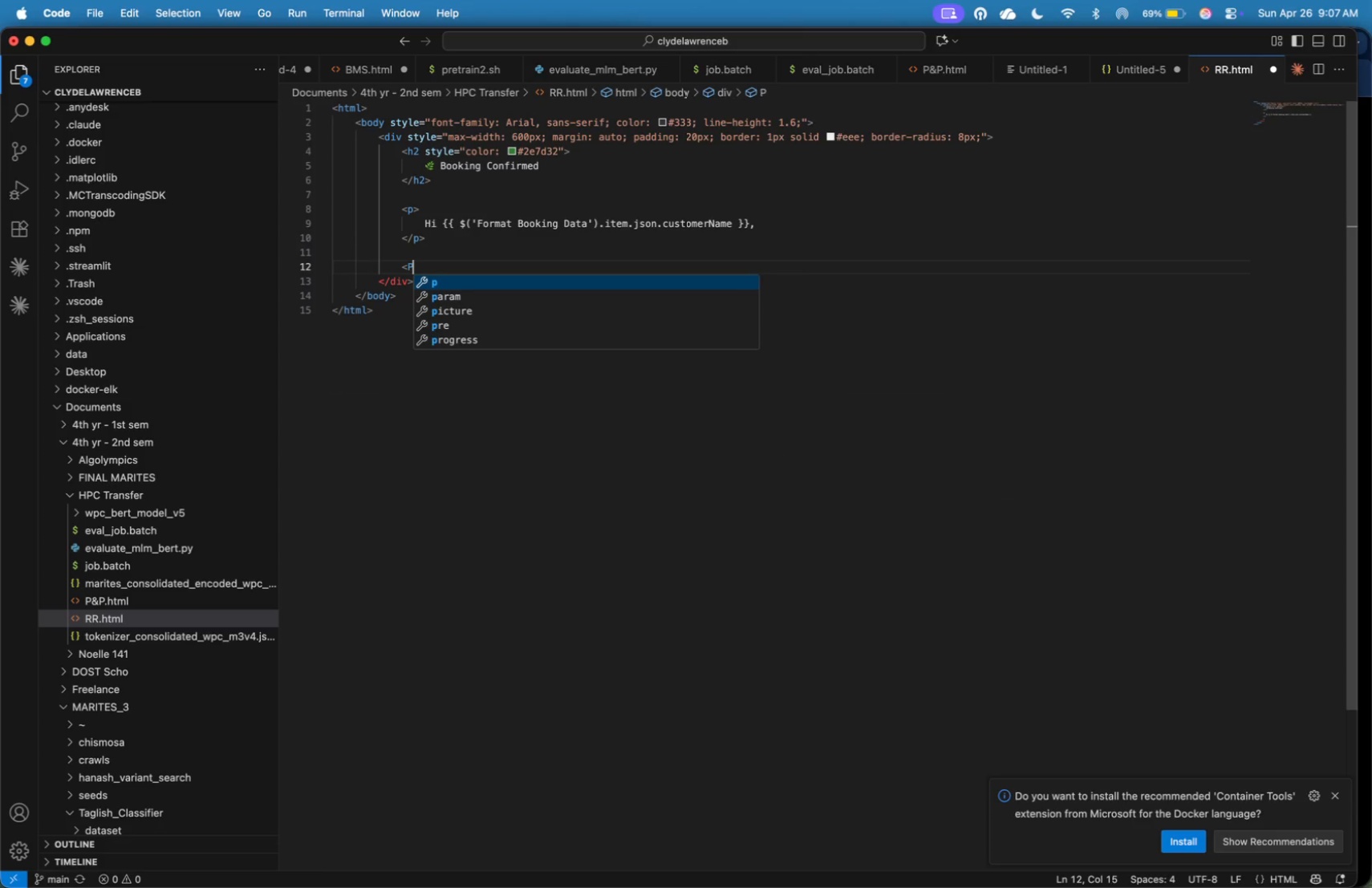 
key(Backspace)
 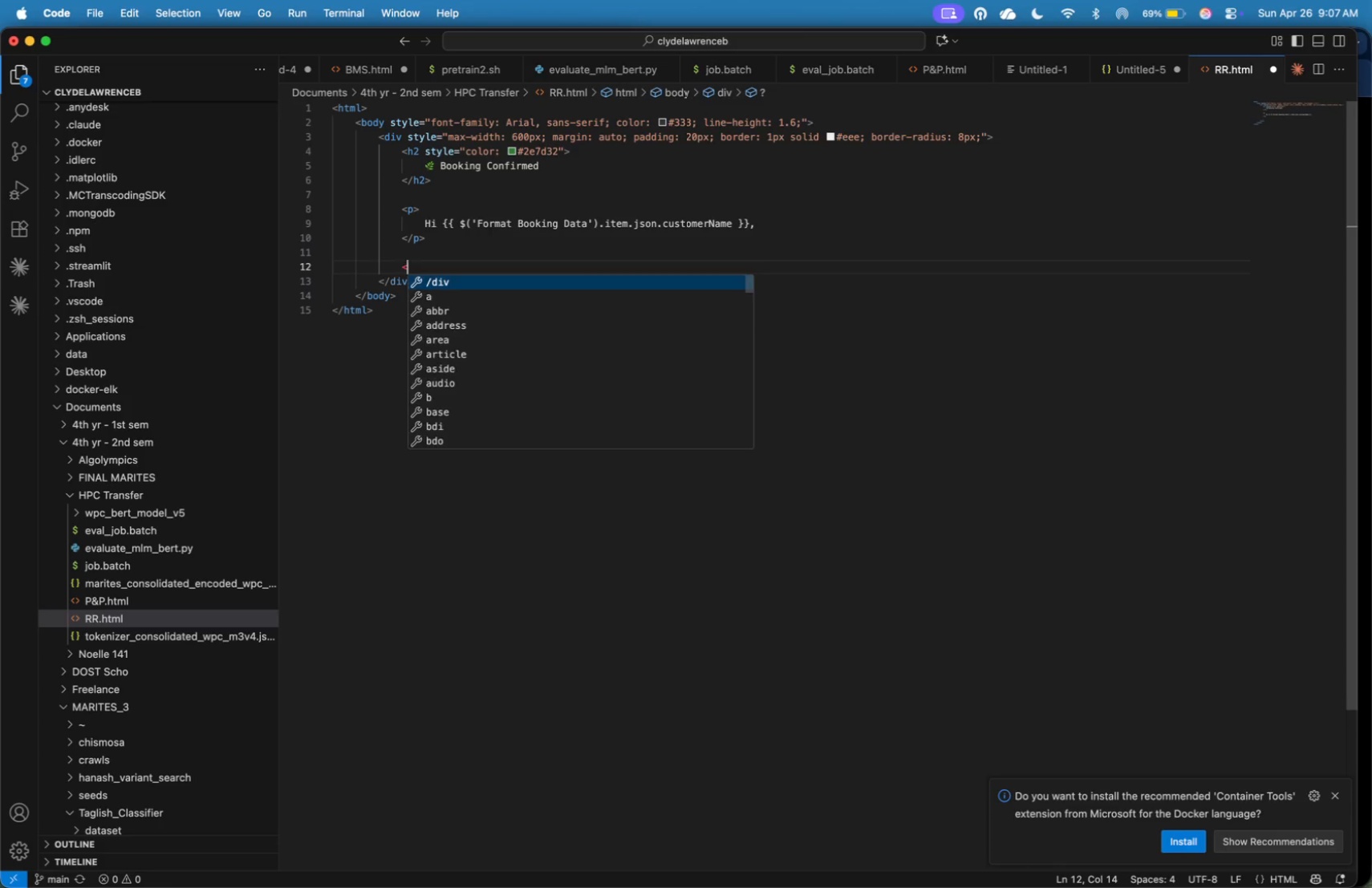 
key(P)
 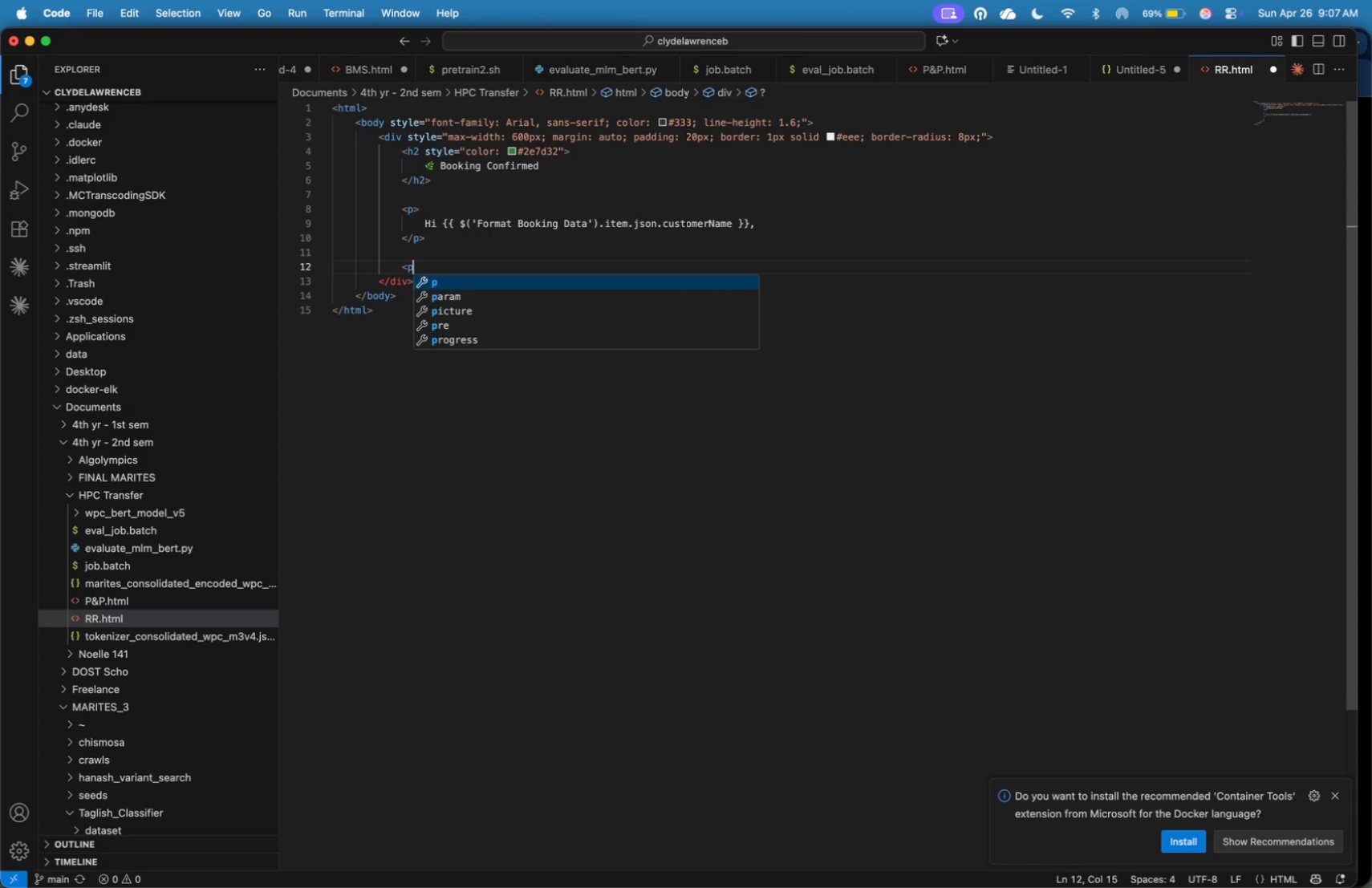 
key(Shift+Period)
 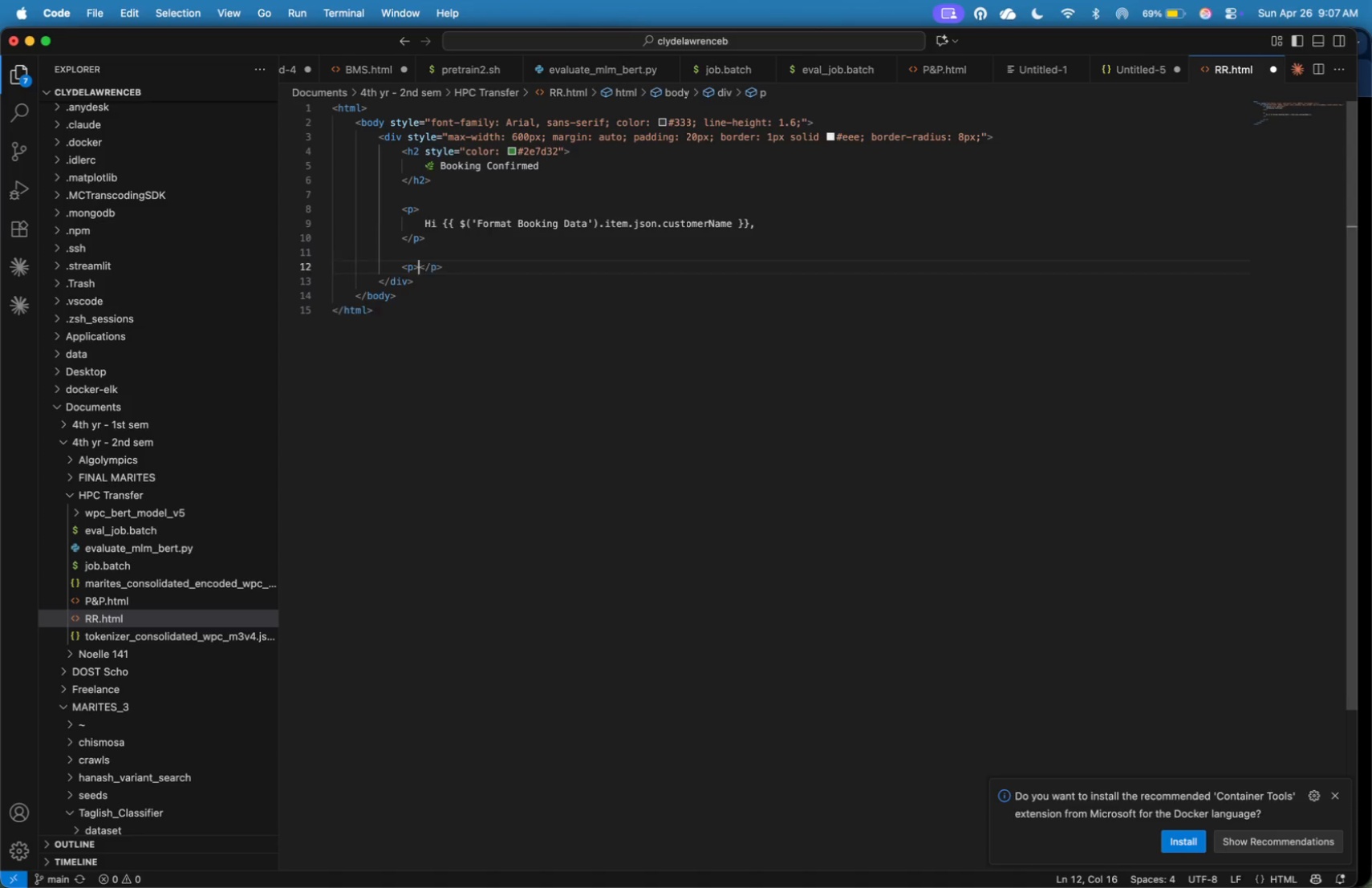 
key(Enter)
 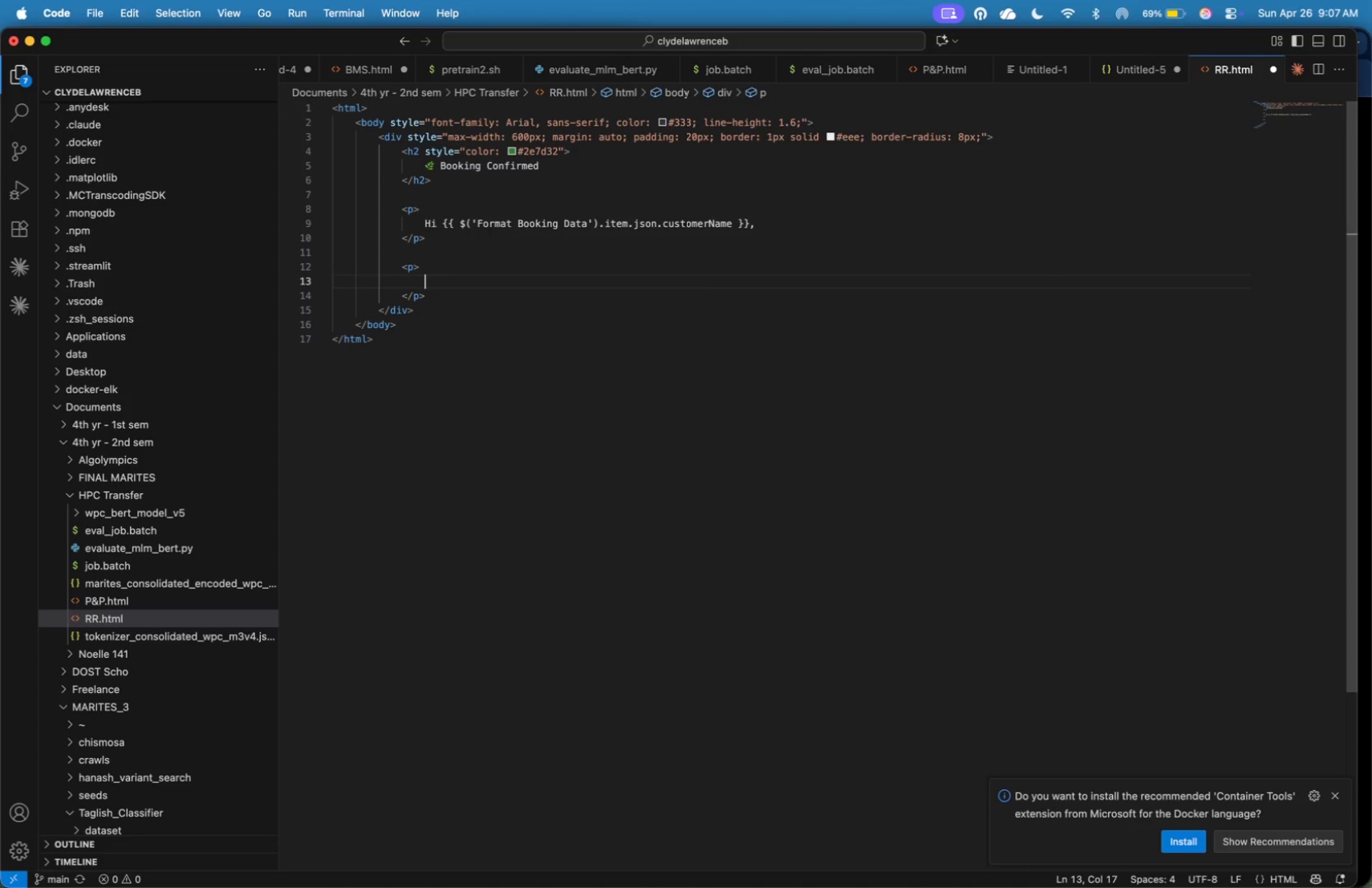 
type(We're)
 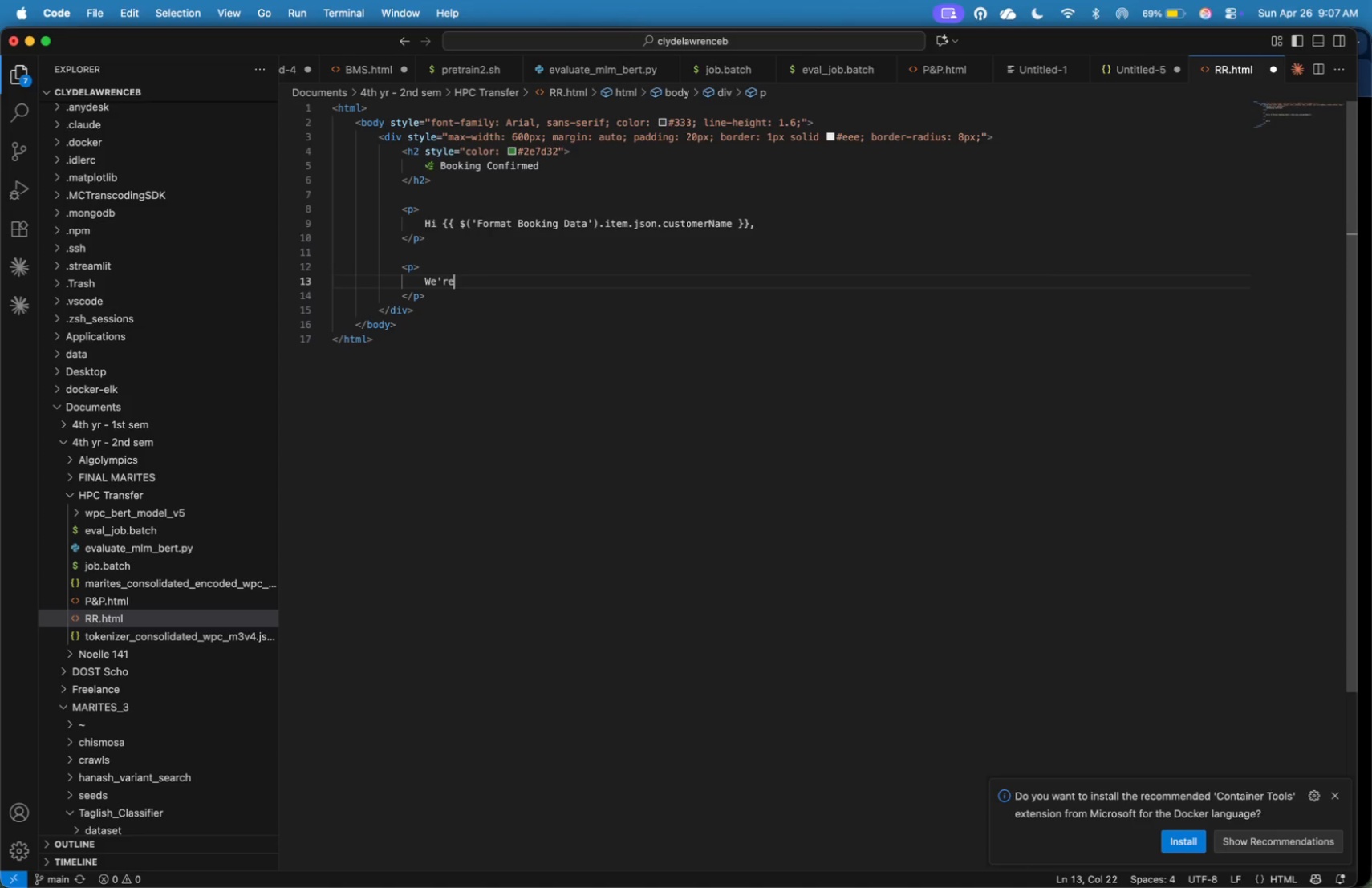 
type( pleased )
 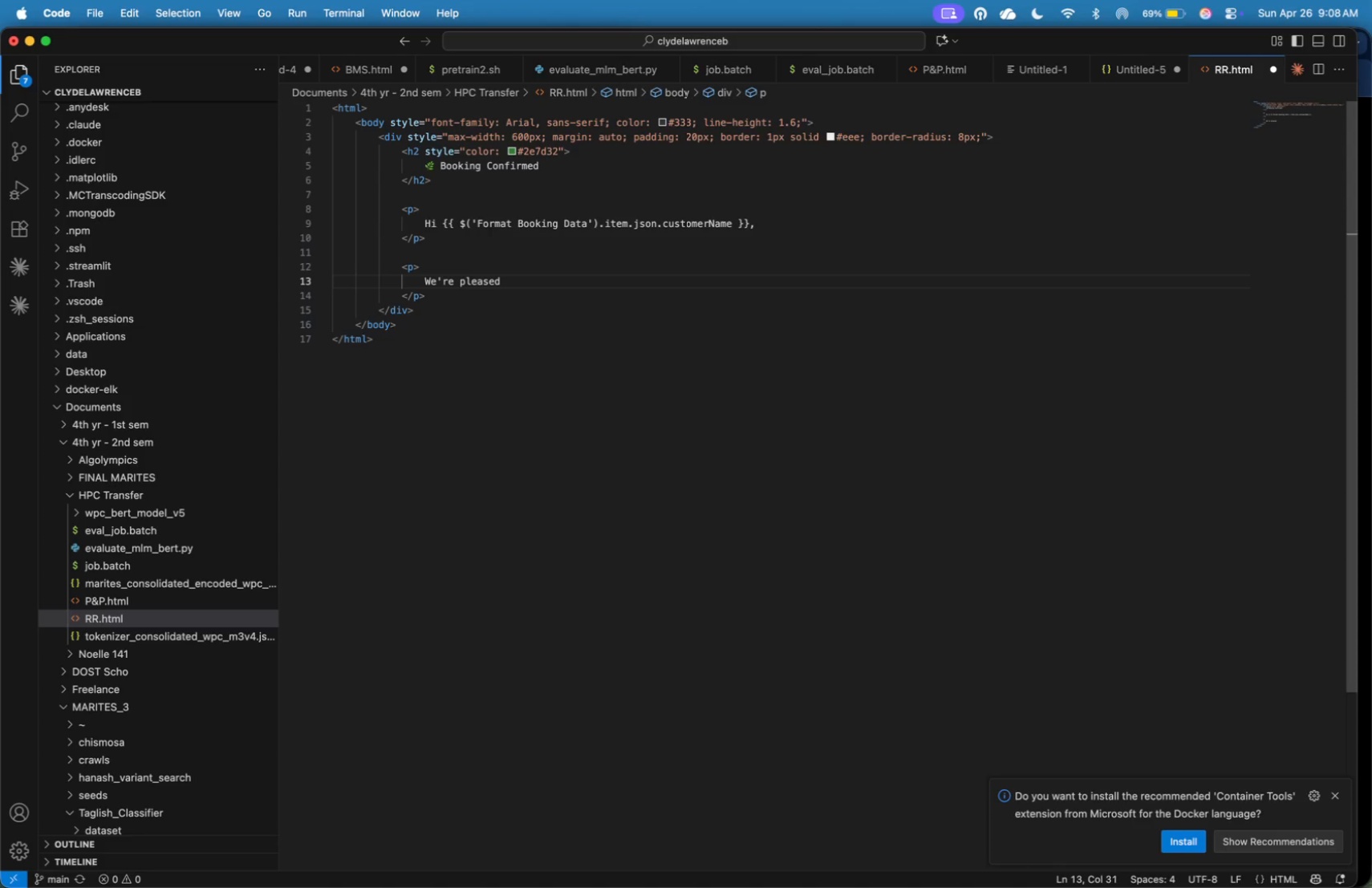 
wait(9.61)
 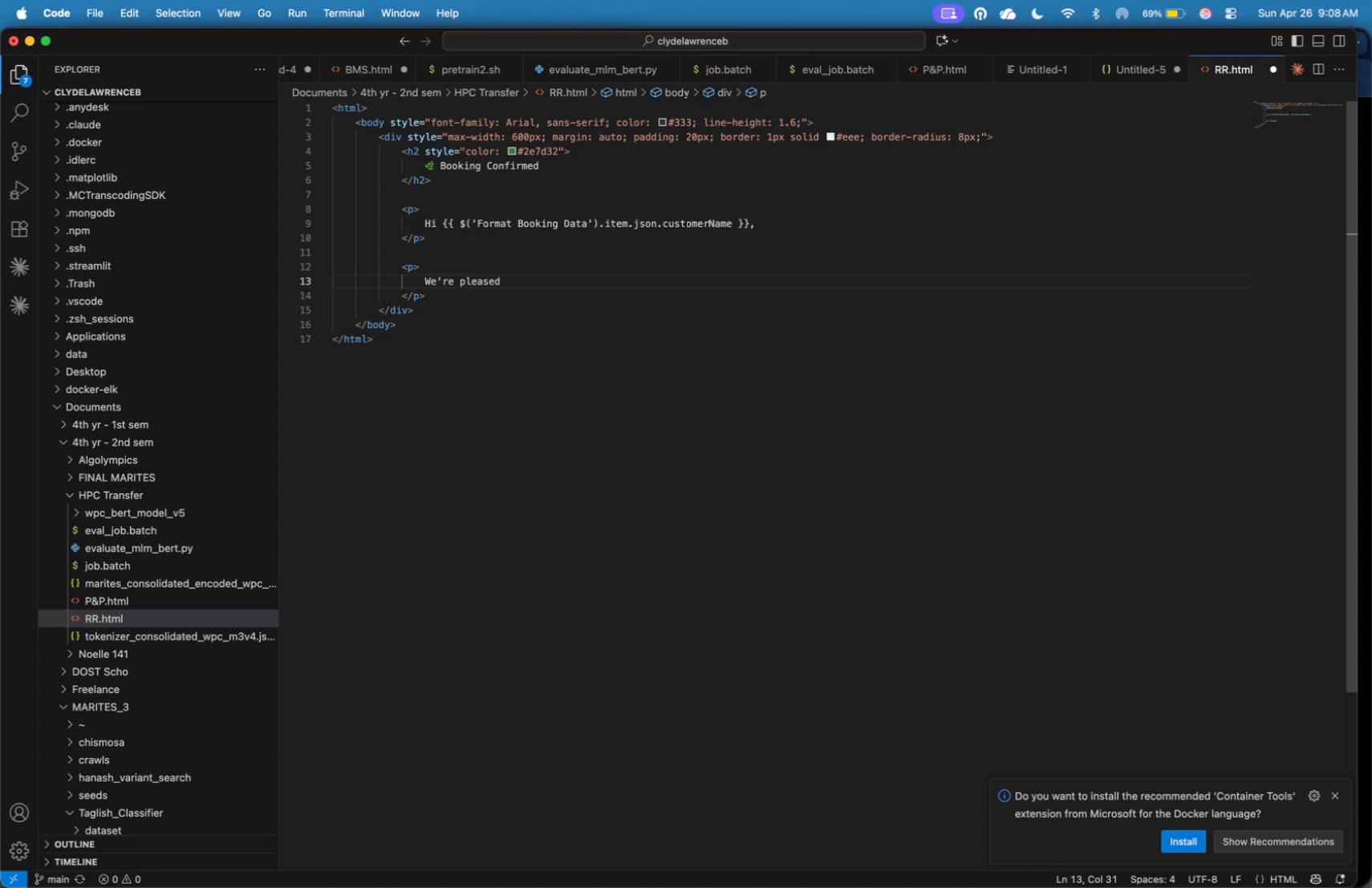 
key(ArrowLeft)
 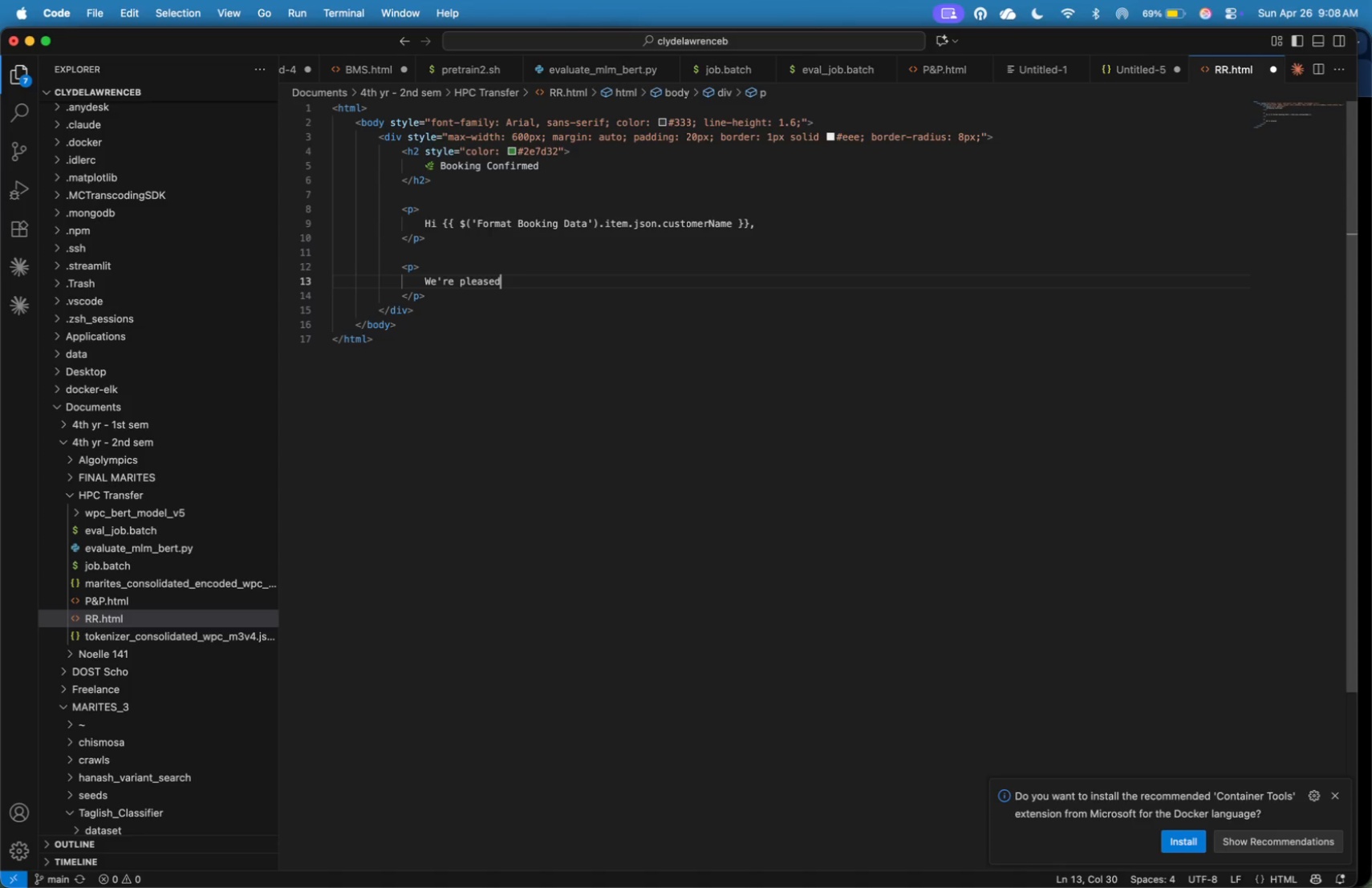 
key(ArrowLeft)
 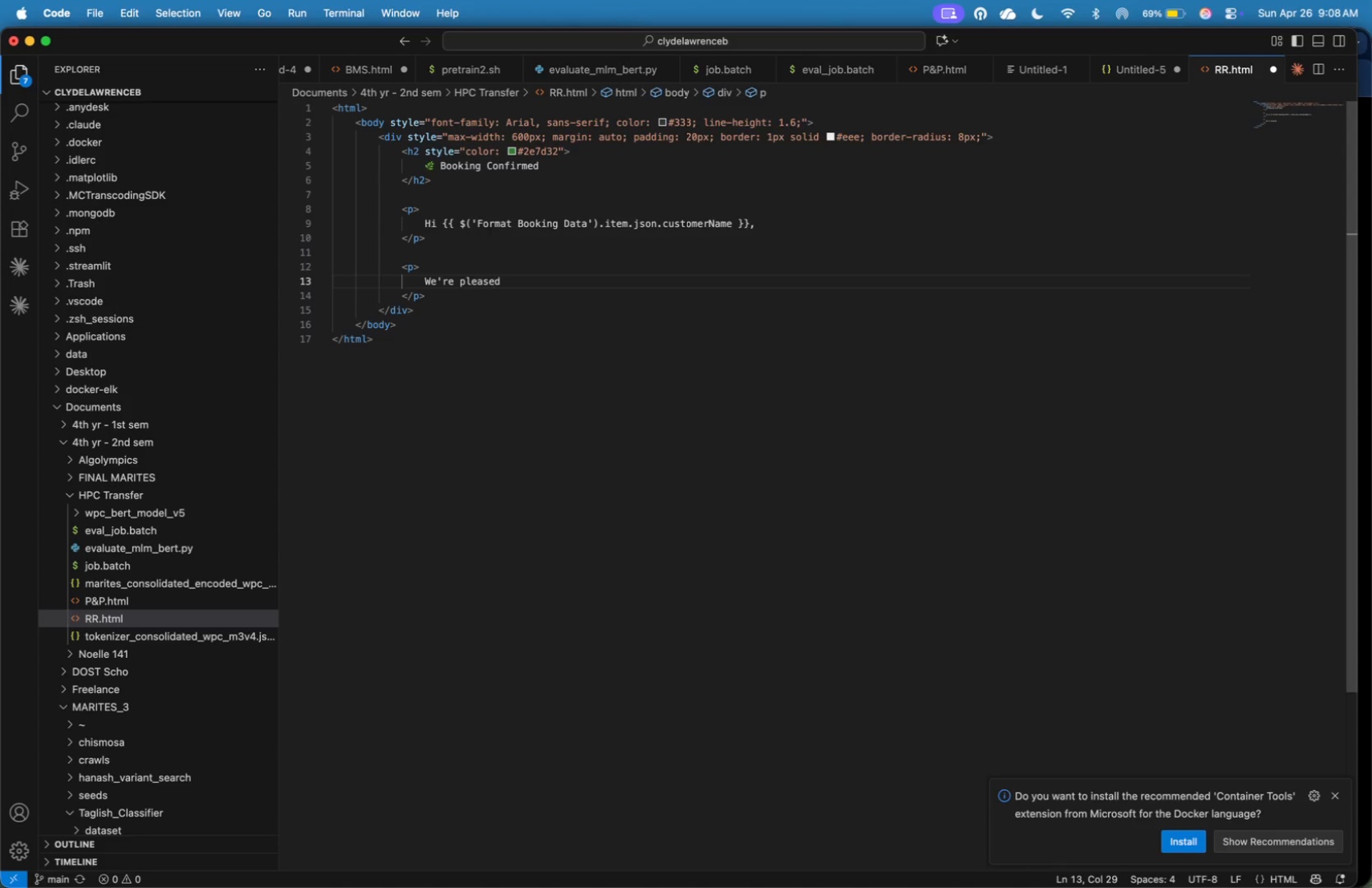 
wait(27.33)
 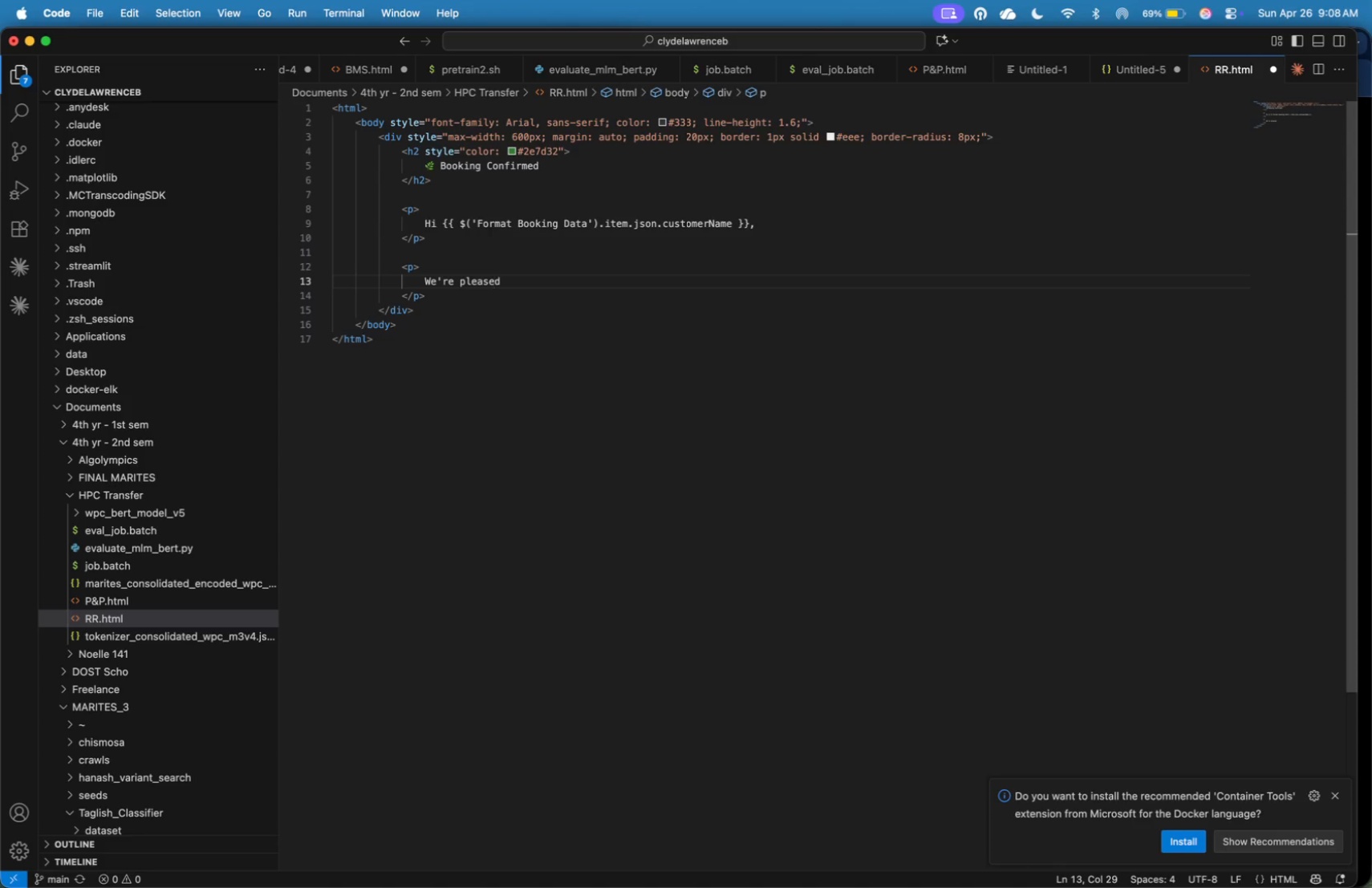 
key(ArrowLeft)
 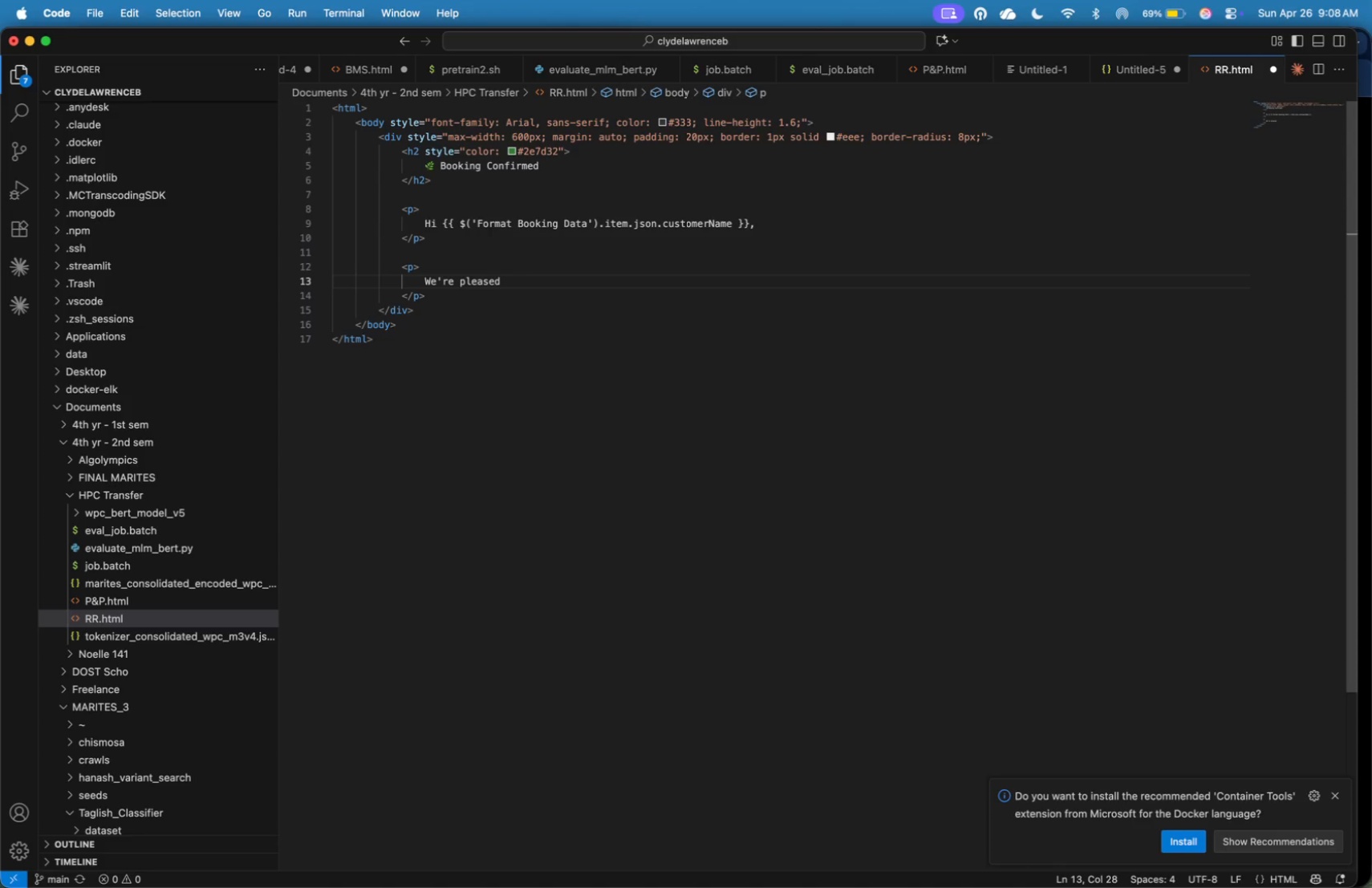 
key(ArrowLeft)
 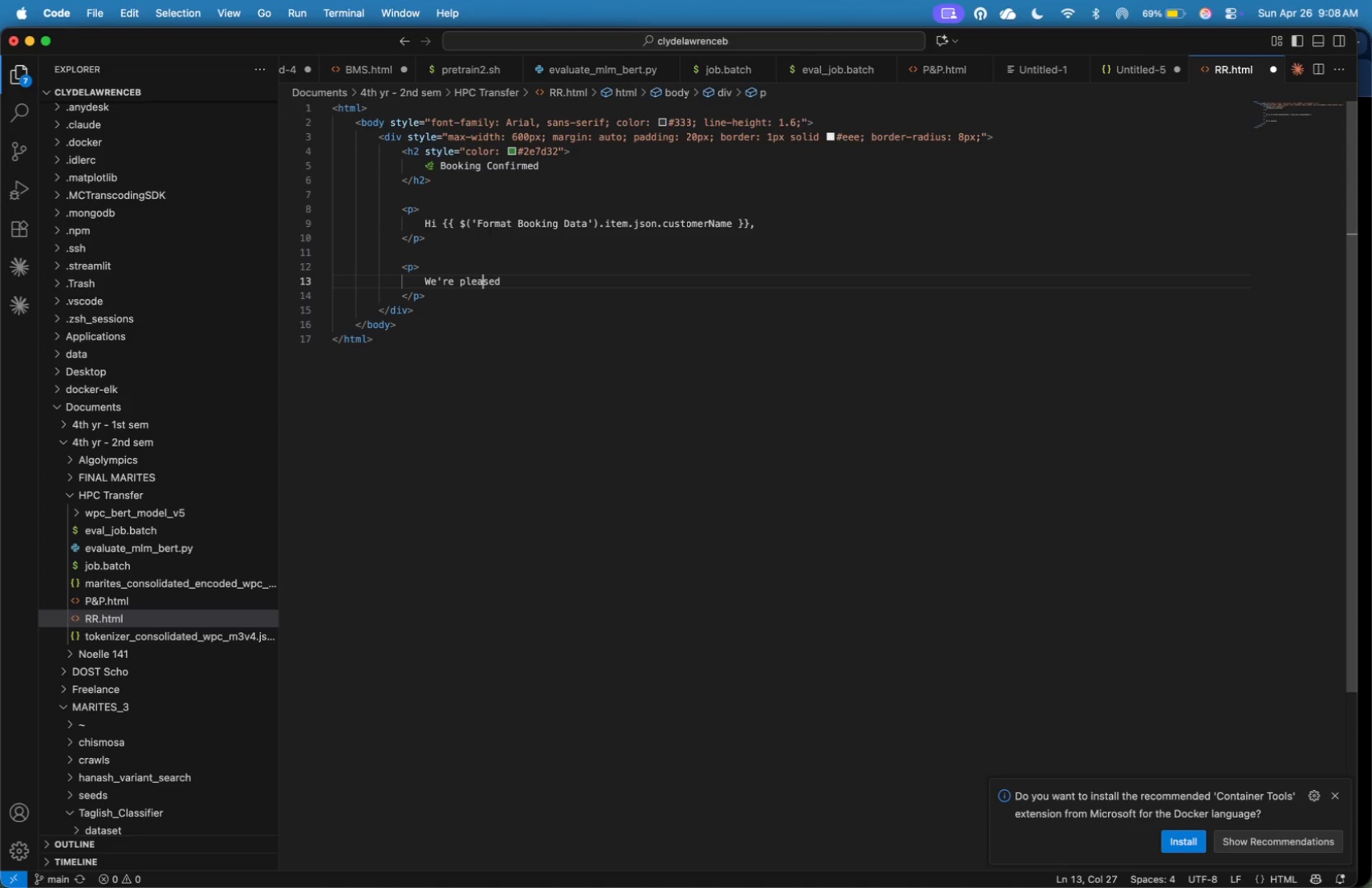 
key(ArrowLeft)
 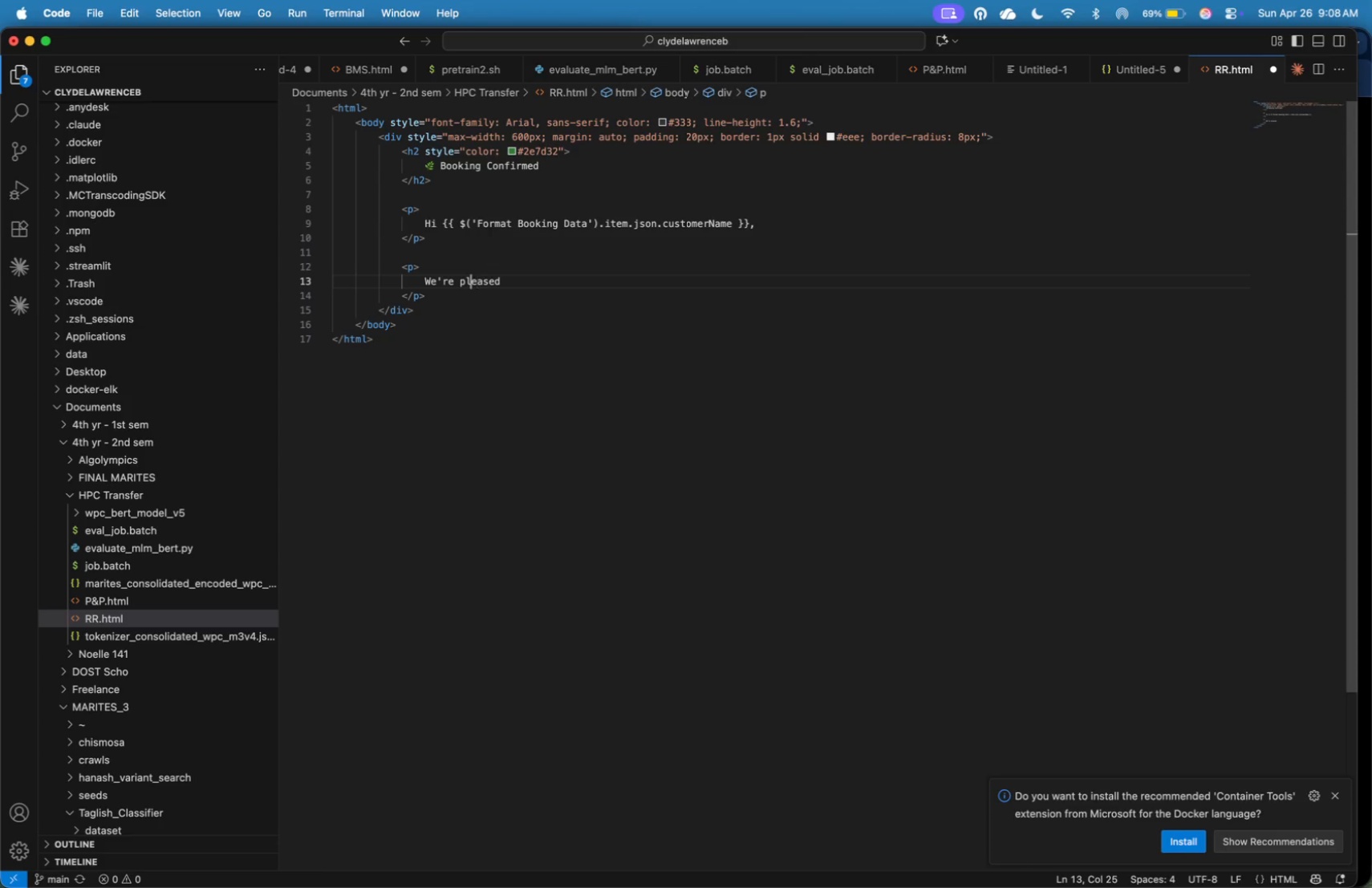 
key(ArrowLeft)
 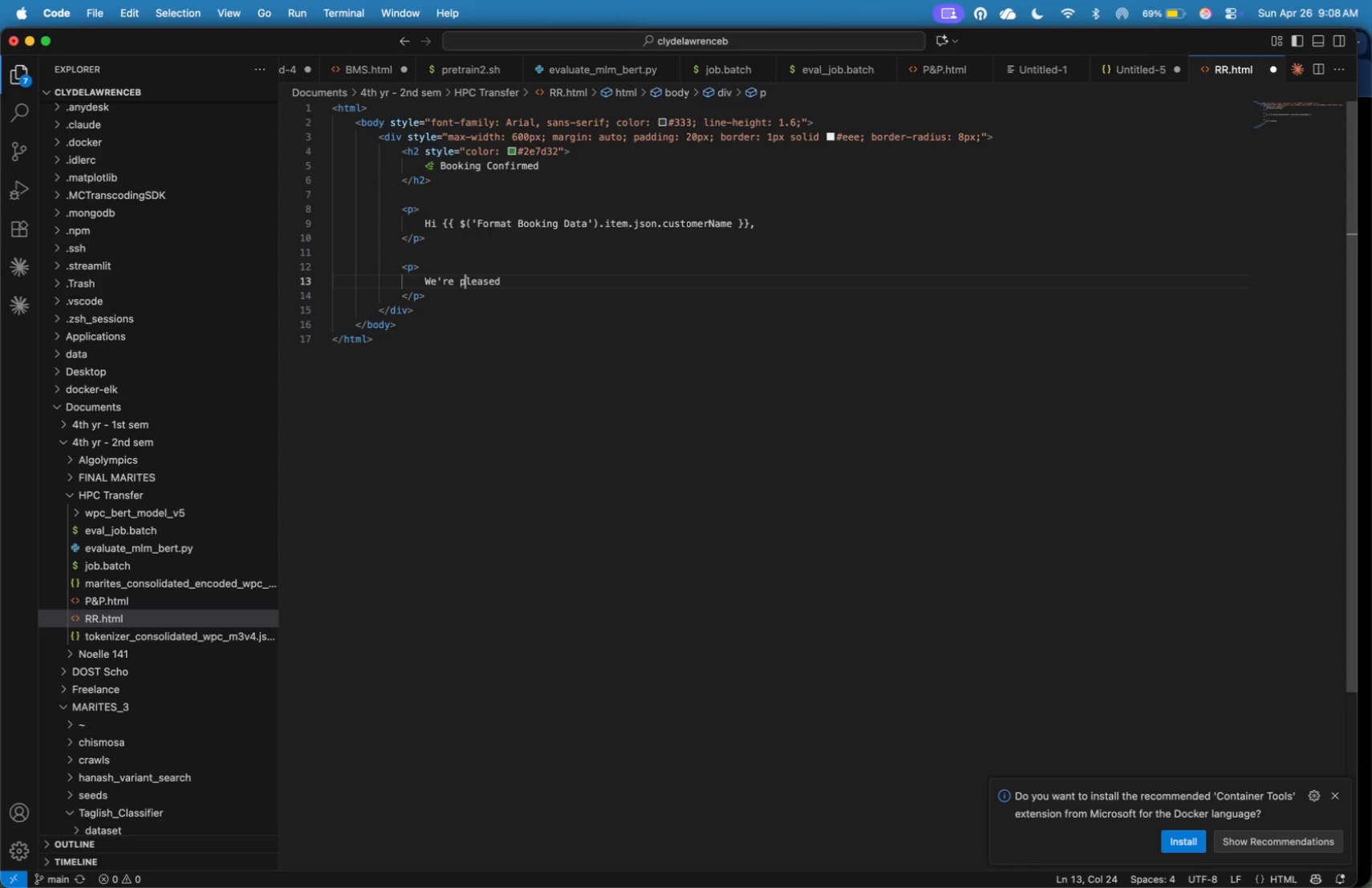 
key(ArrowLeft)
 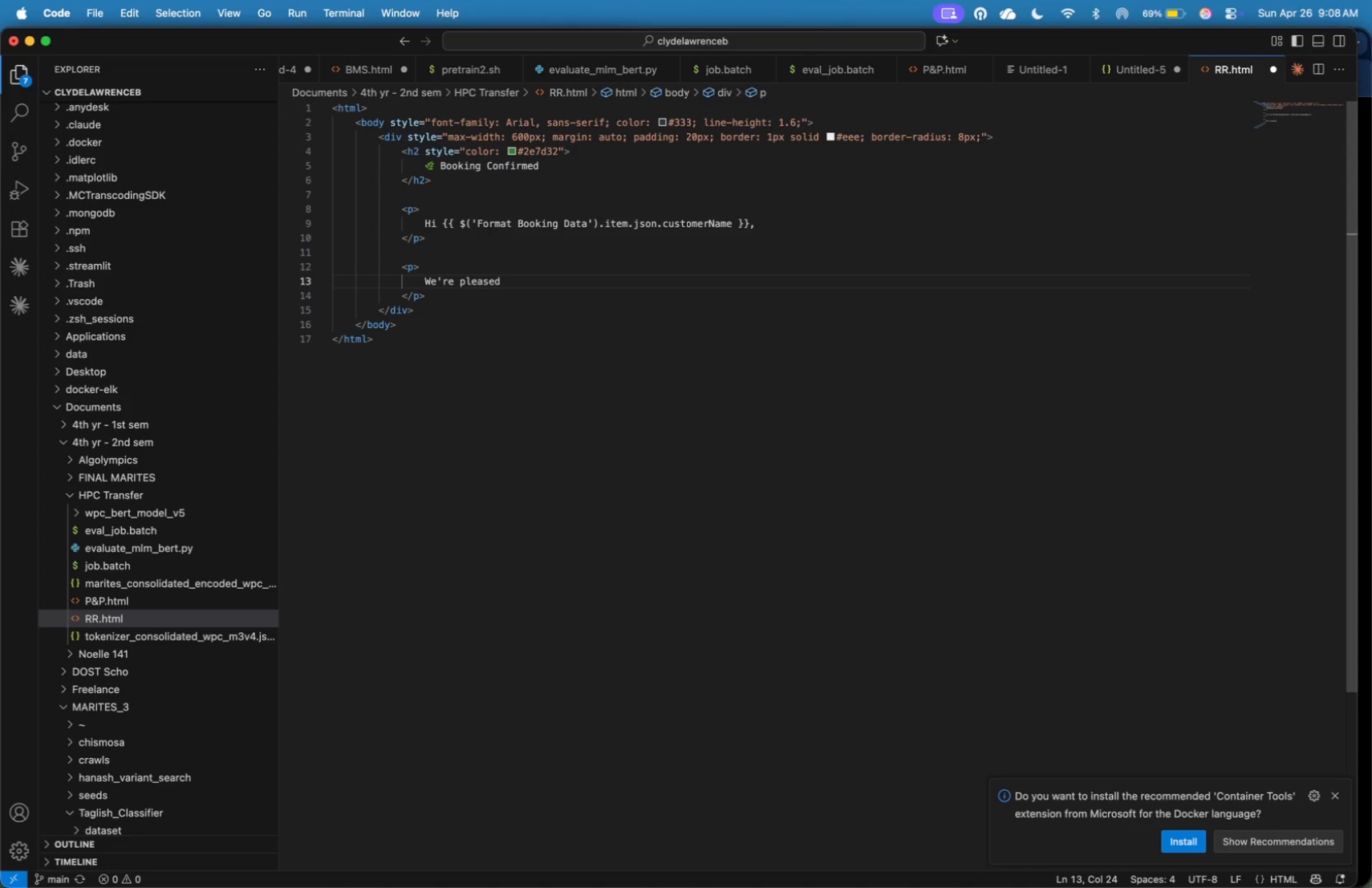 
key(ArrowLeft)
 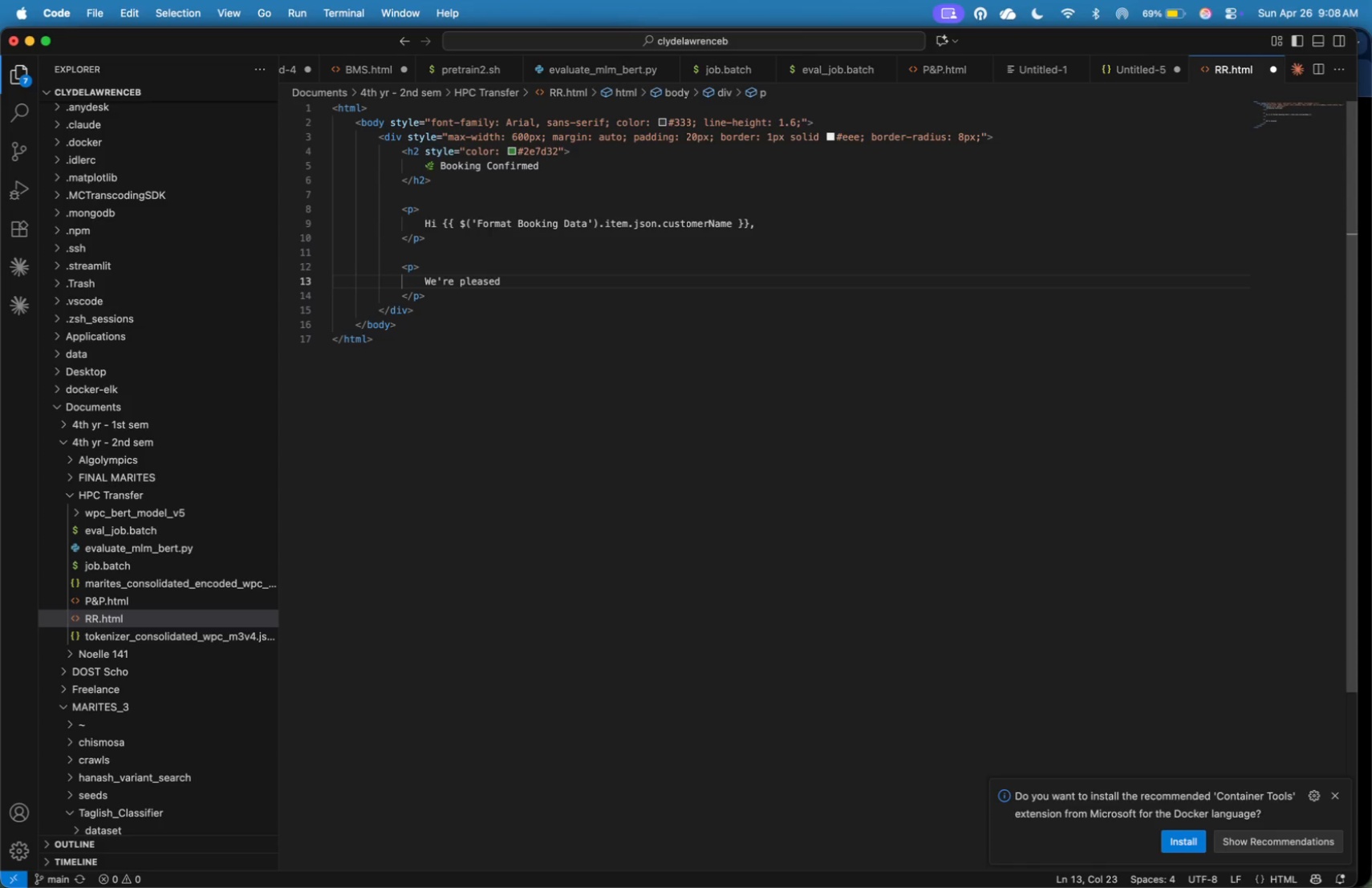 
wait(14.85)
 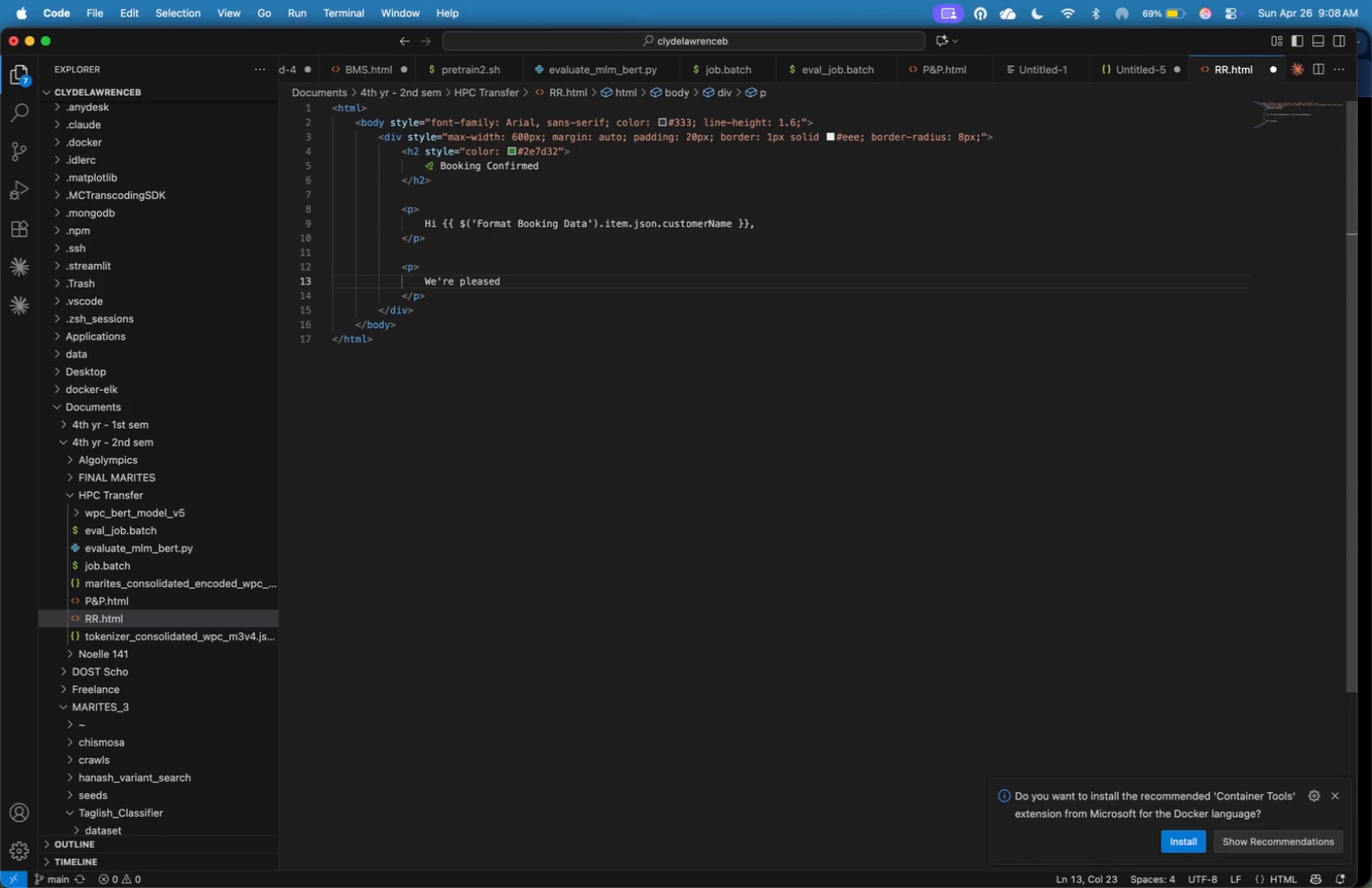 
key(ArrowLeft)
 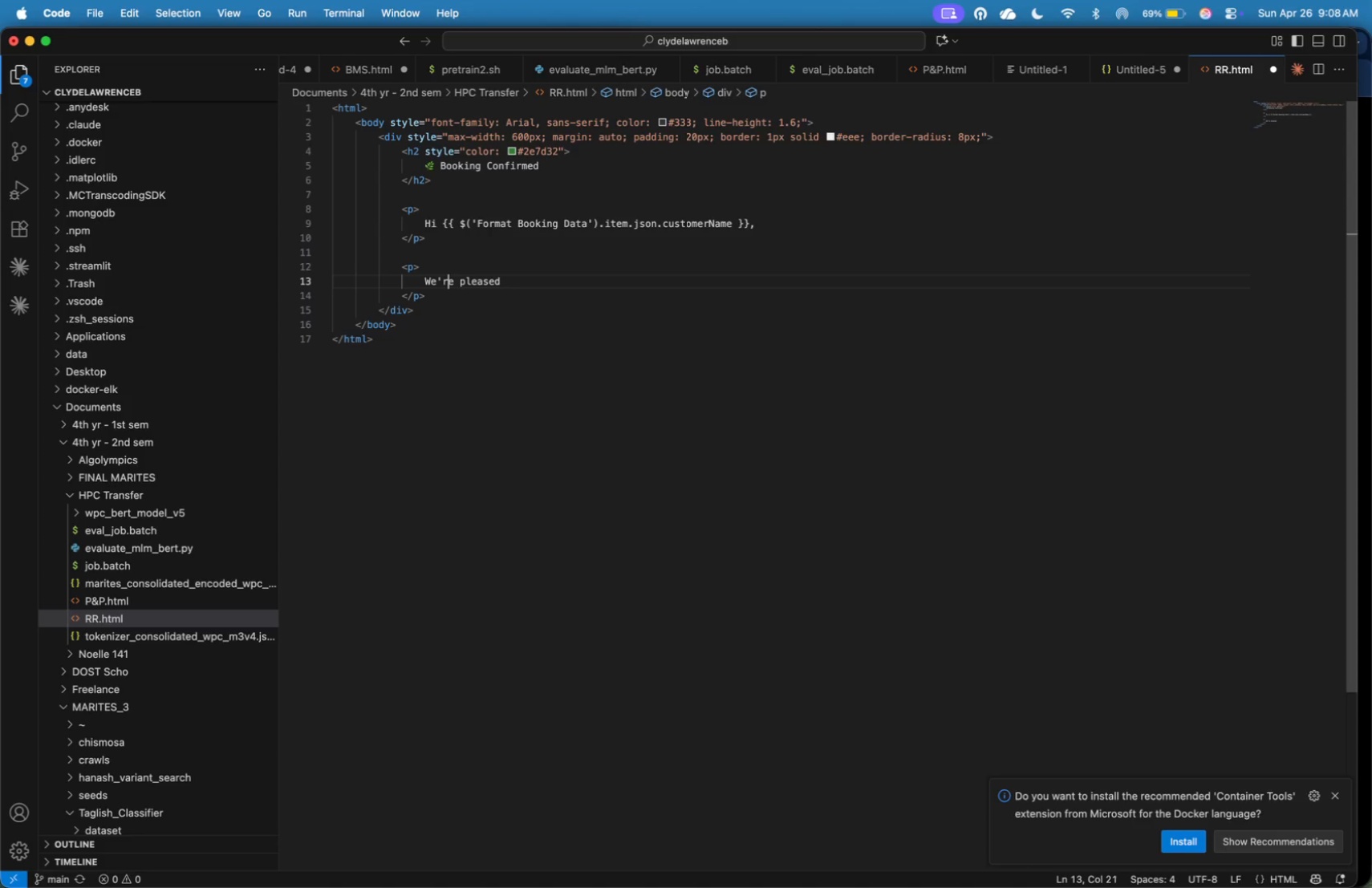 
key(ArrowLeft)
 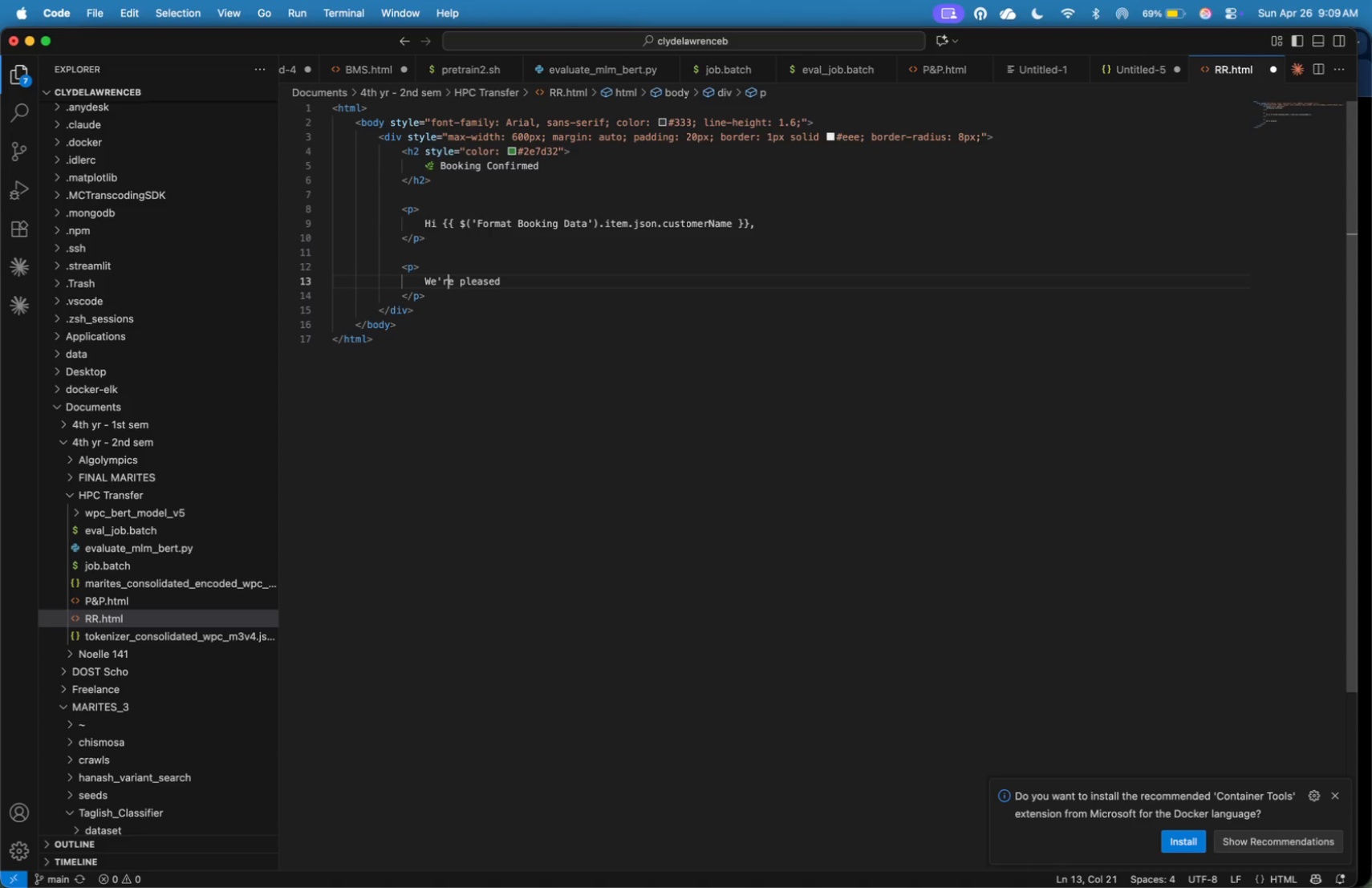 
wait(7.79)
 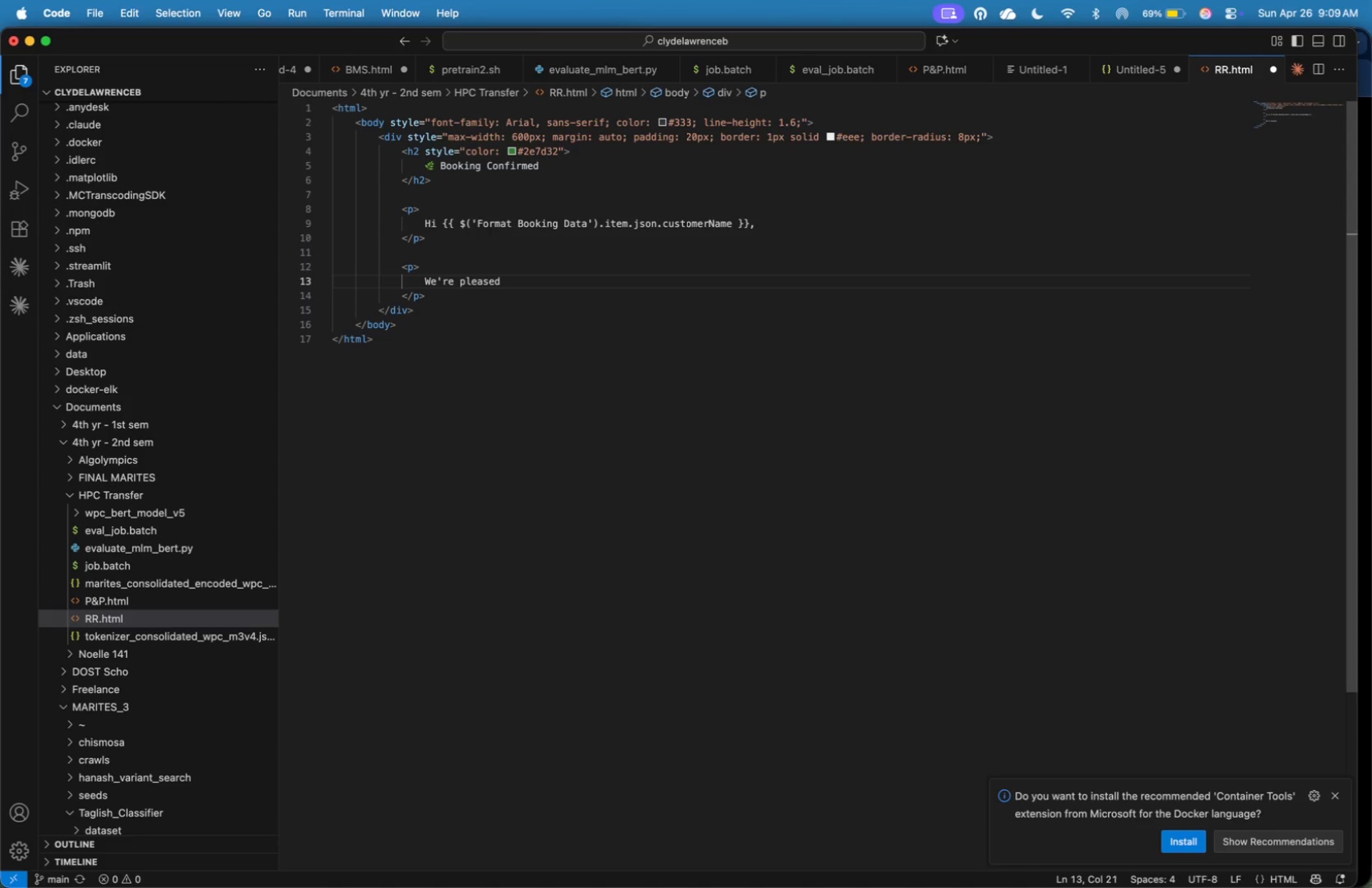 
key(ArrowRight)
 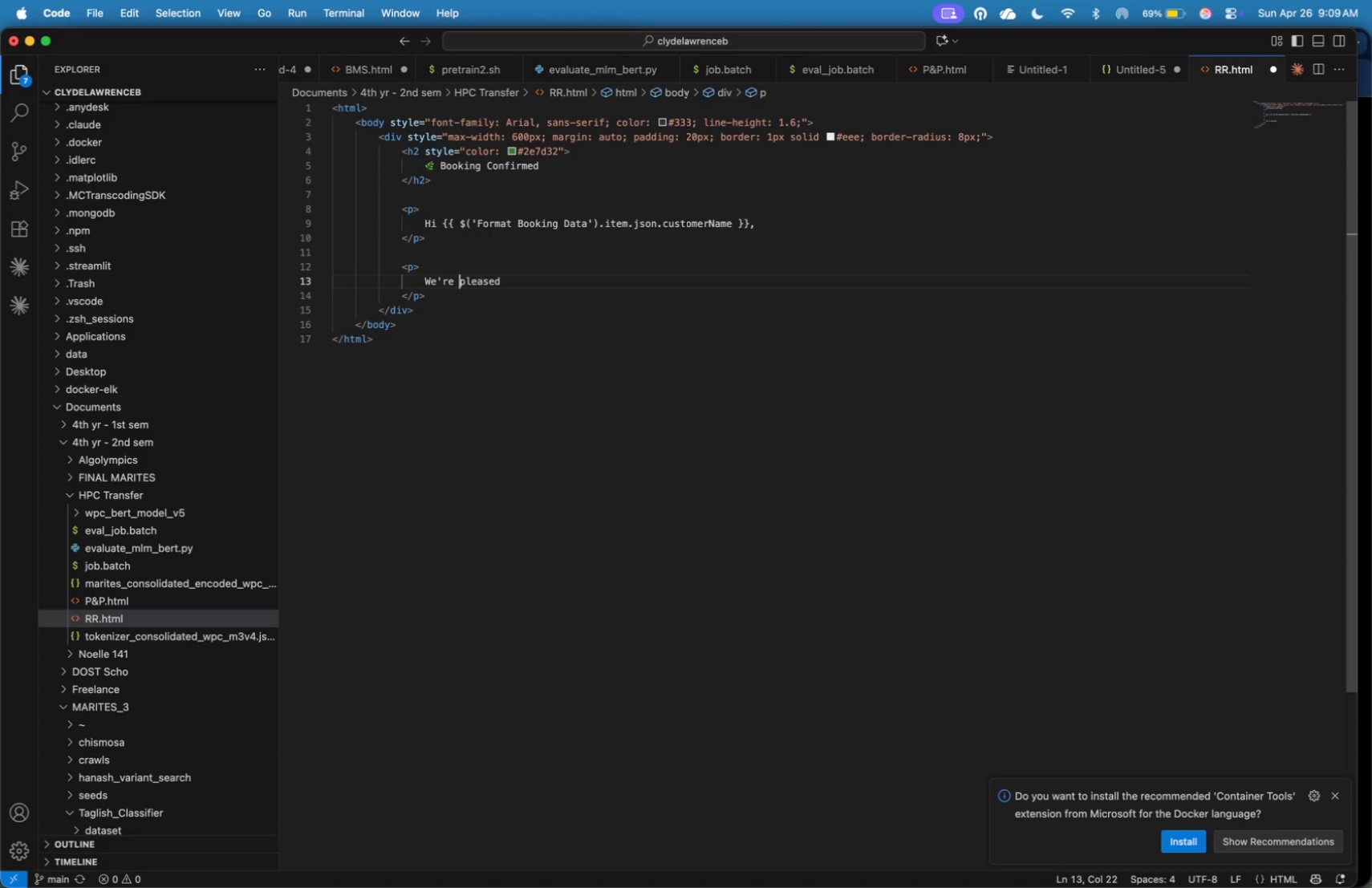 
key(ArrowRight)
 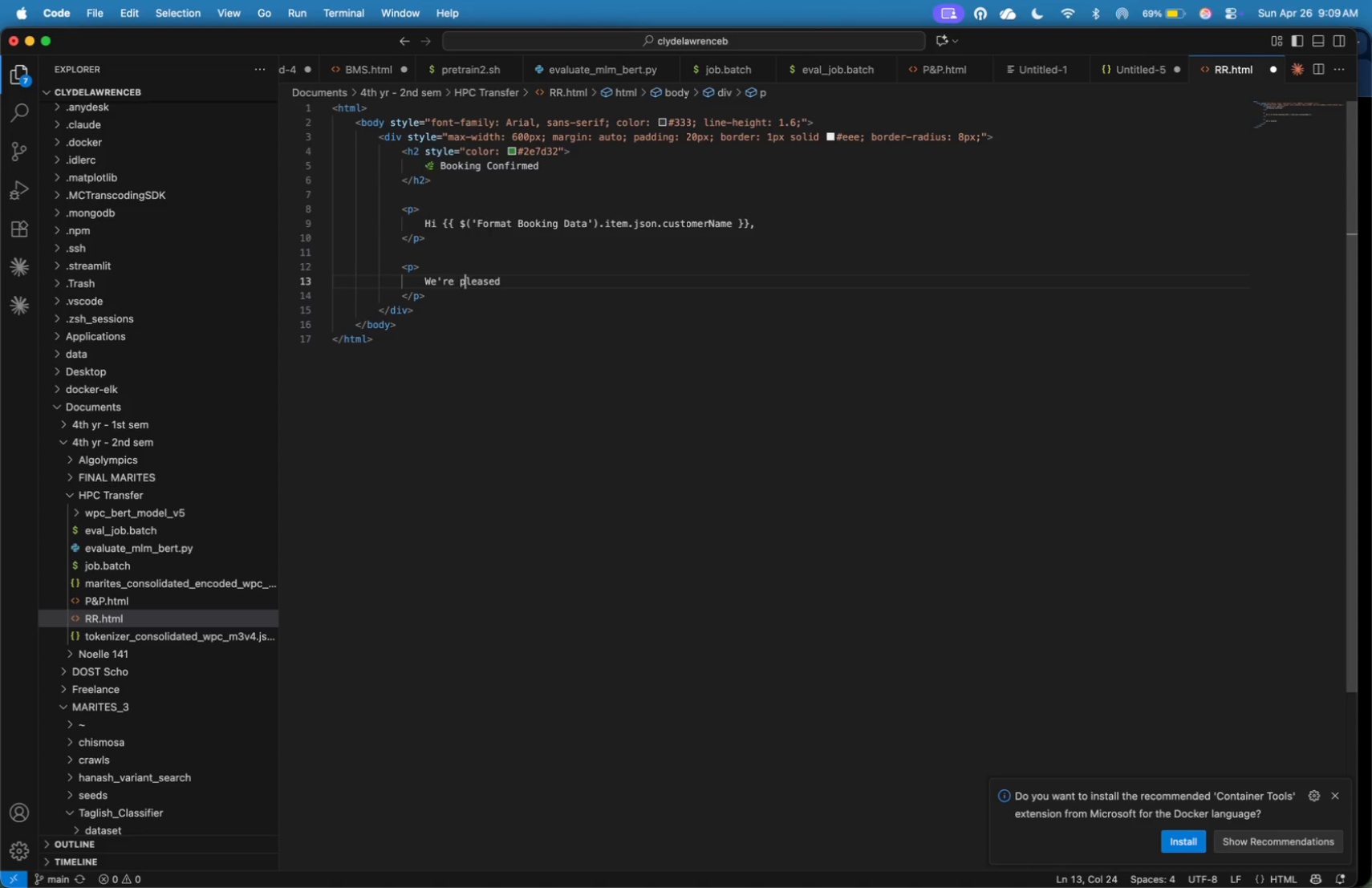 
key(ArrowRight)
 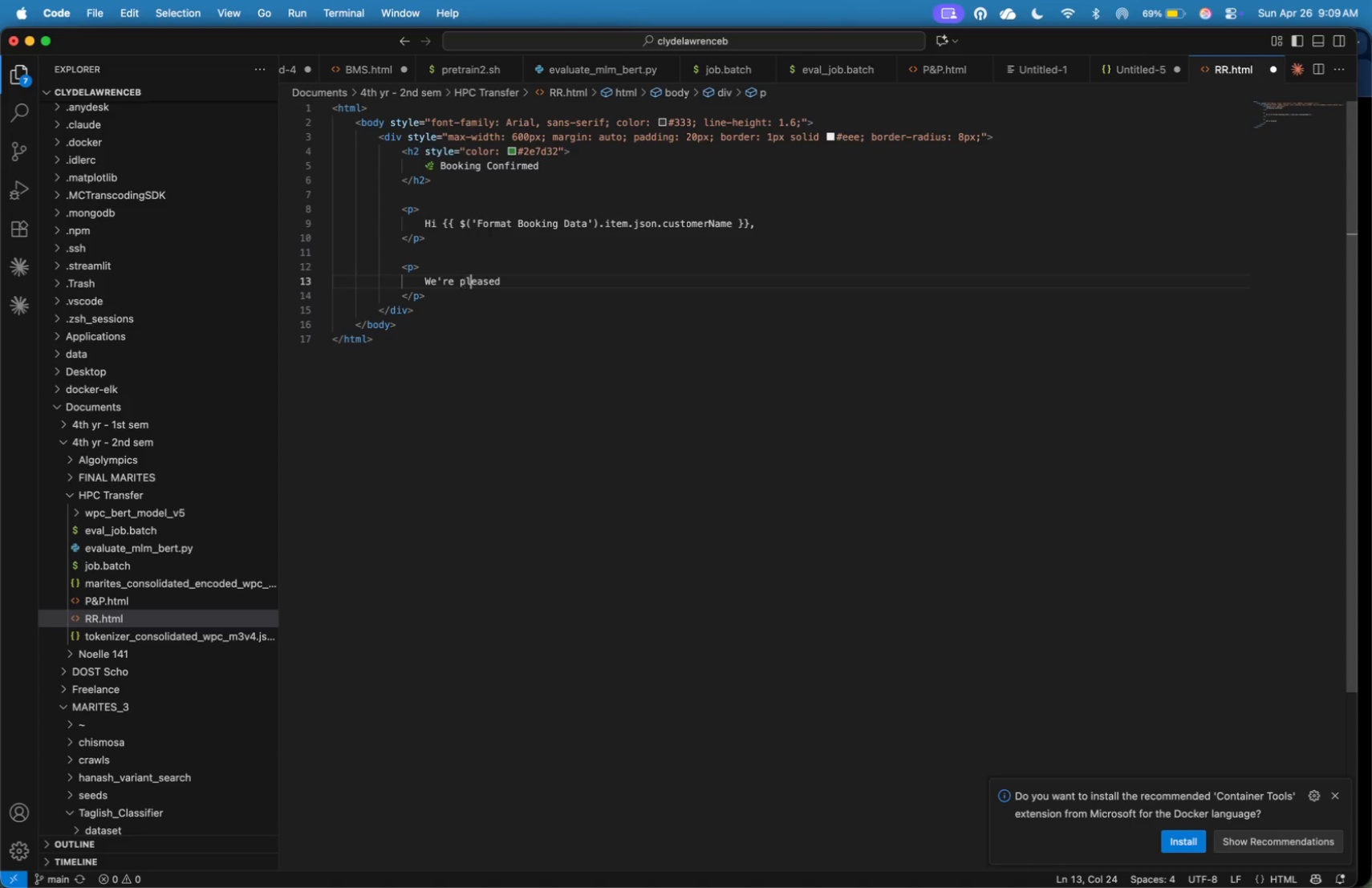 
key(ArrowRight)
 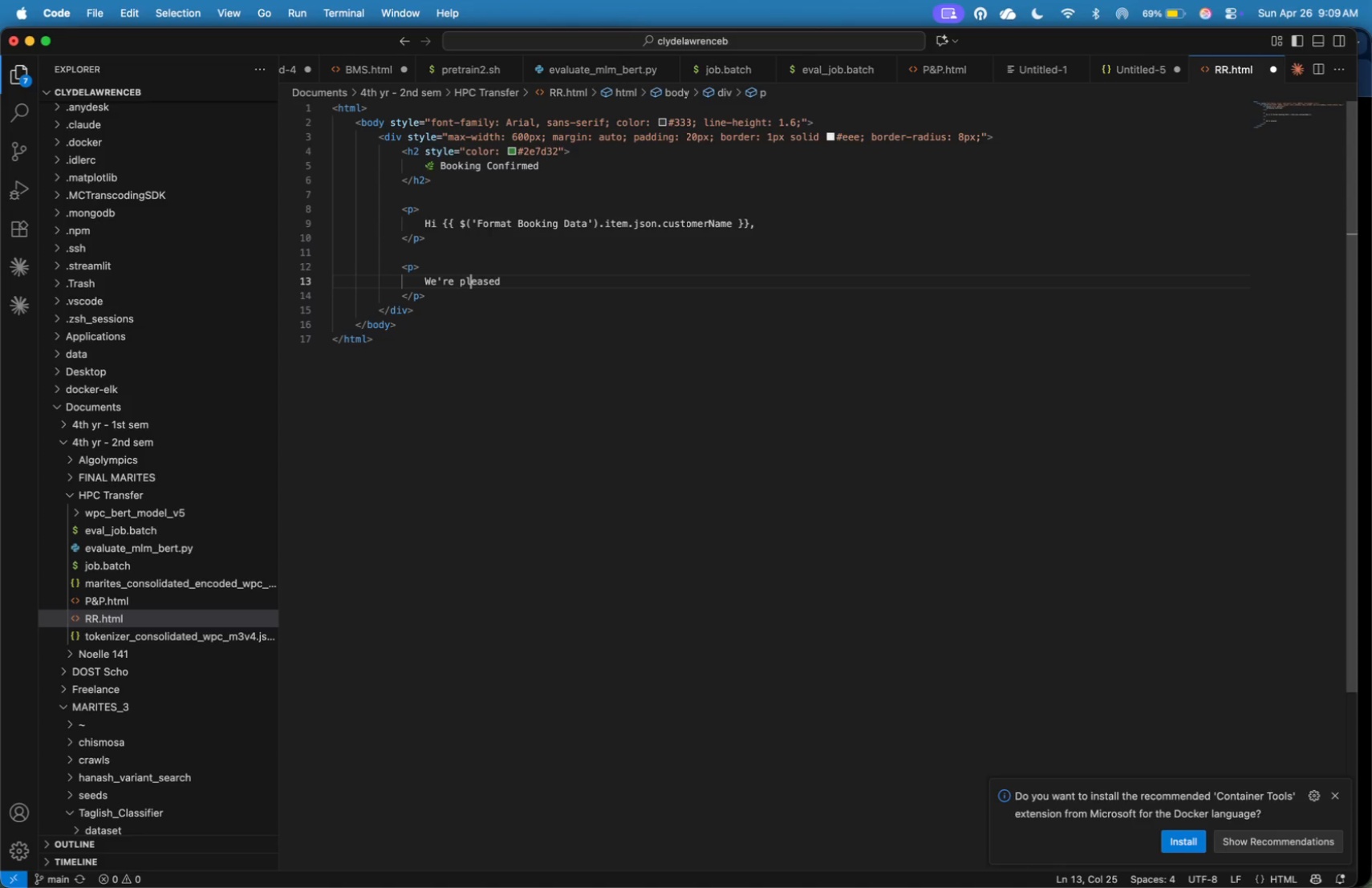 
key(ArrowRight)
 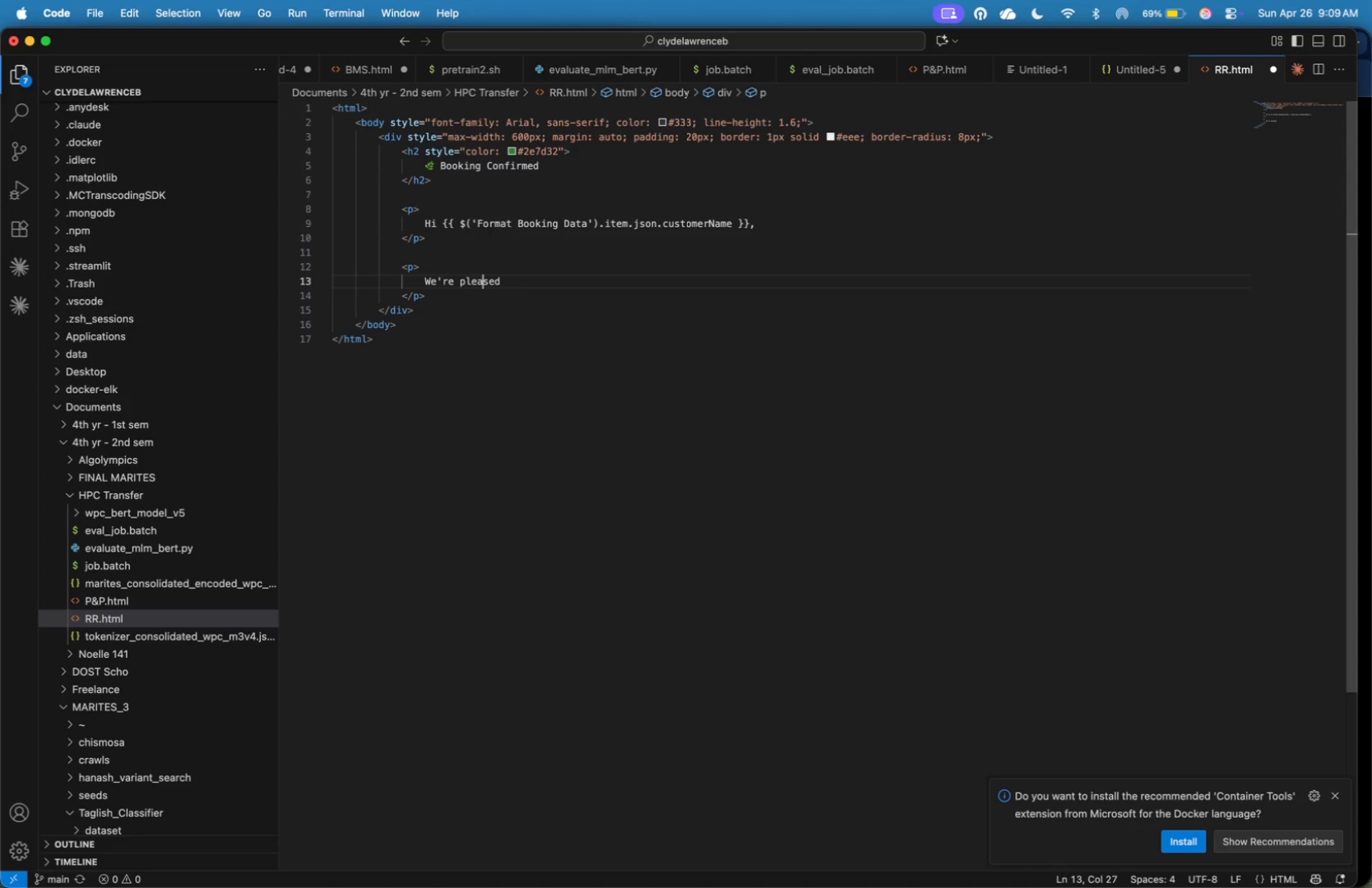 
key(ArrowRight)
 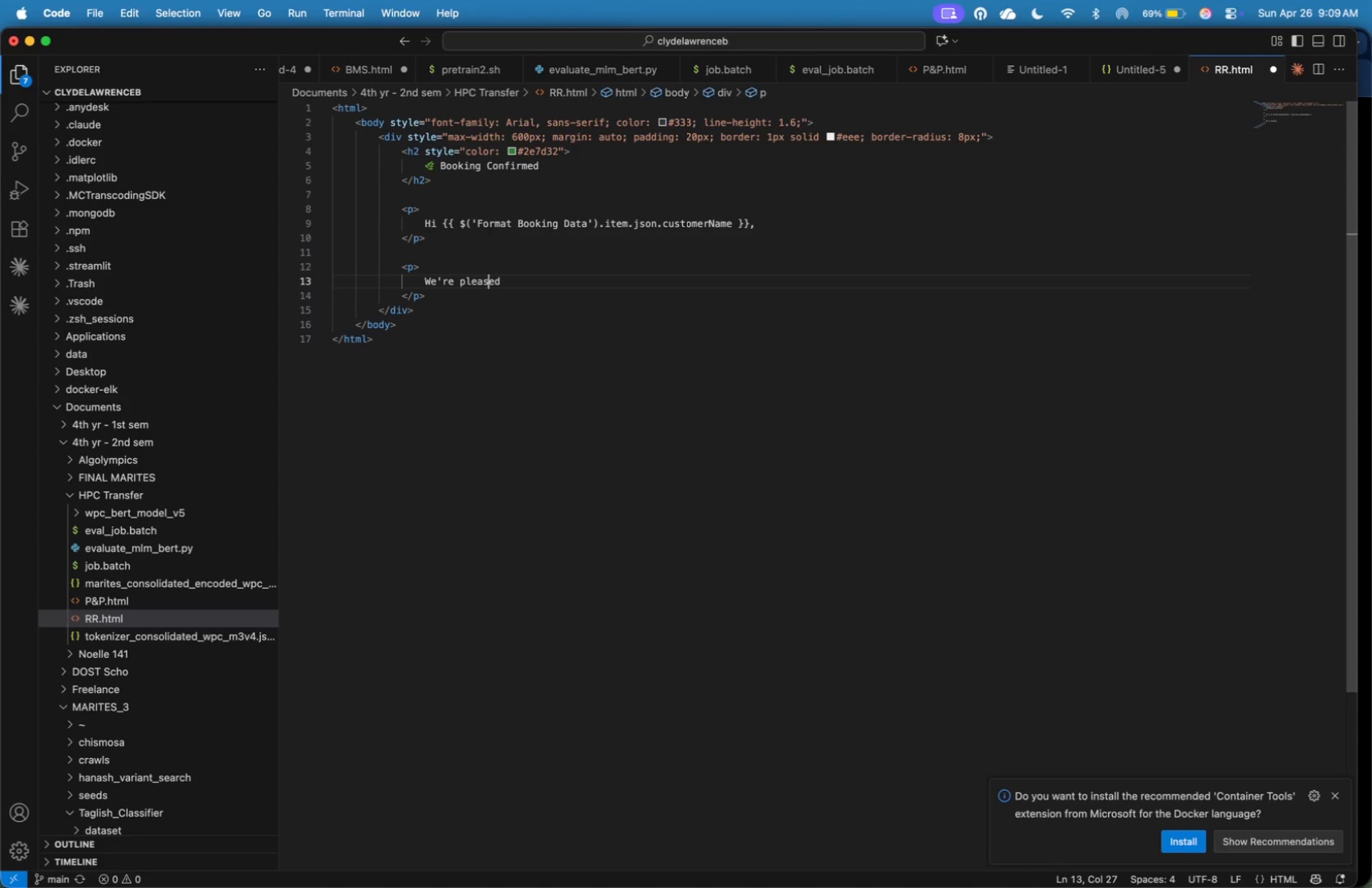 
key(ArrowRight)
 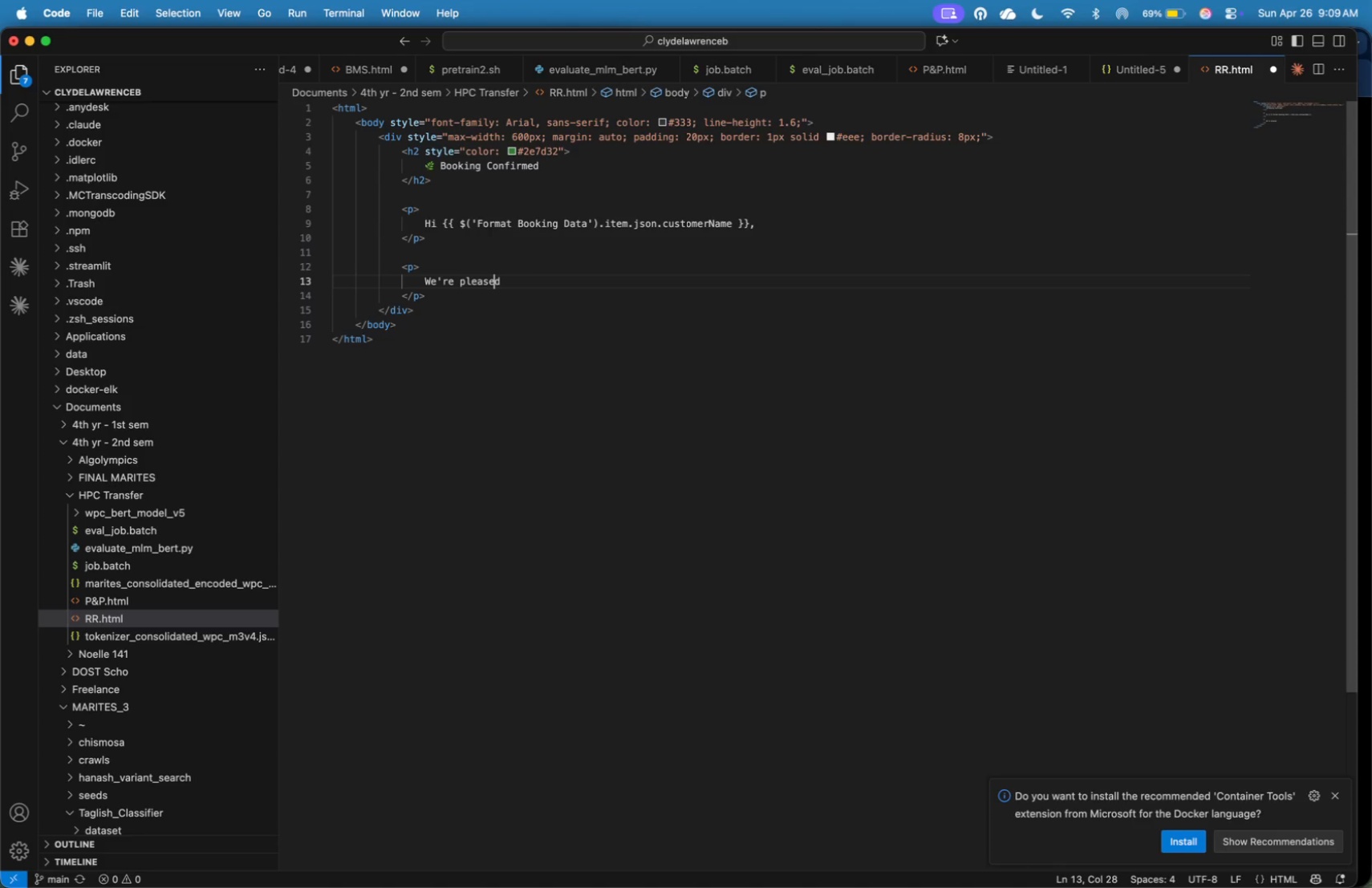 
key(ArrowRight)
 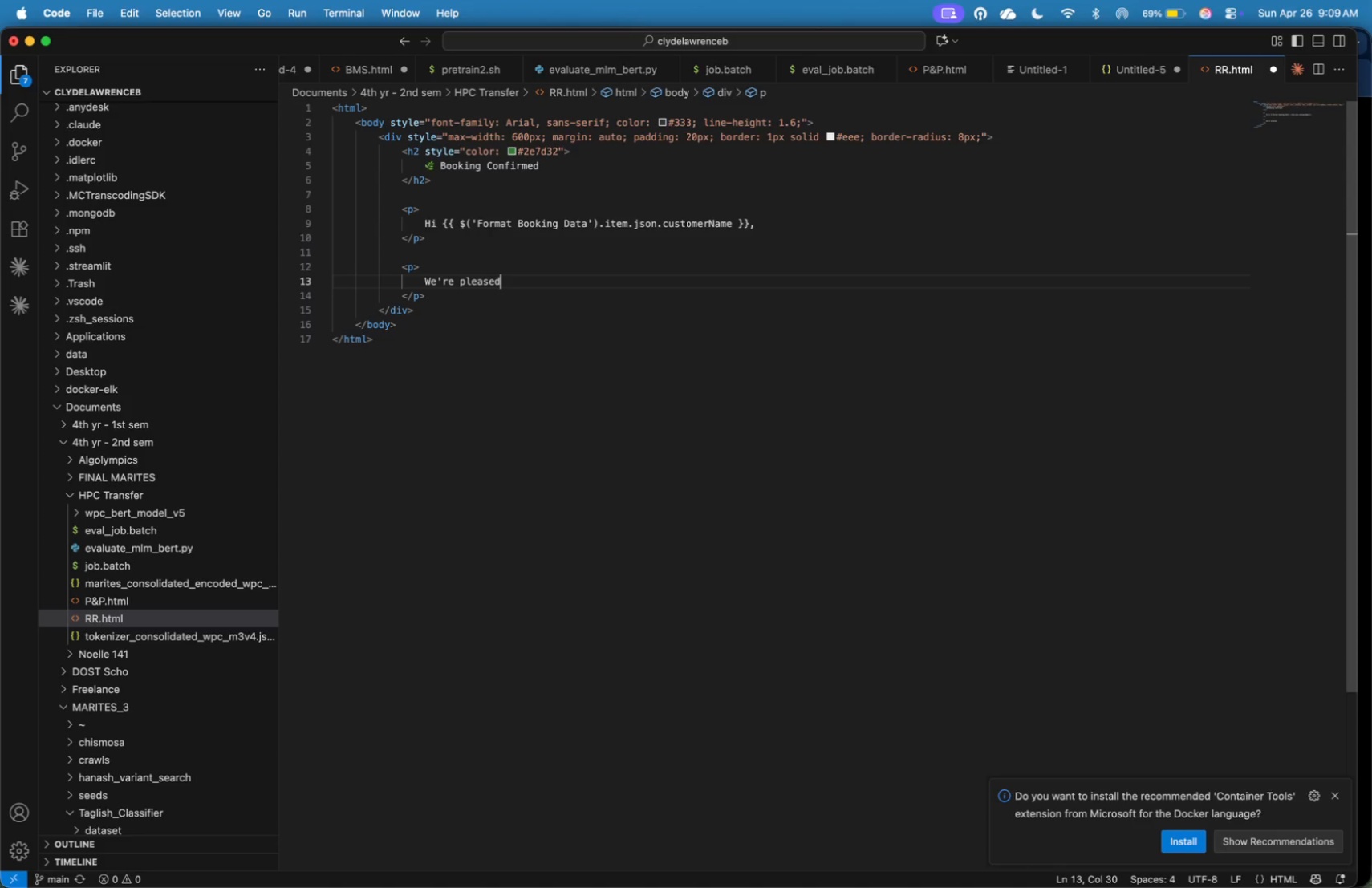 
key(ArrowRight)
 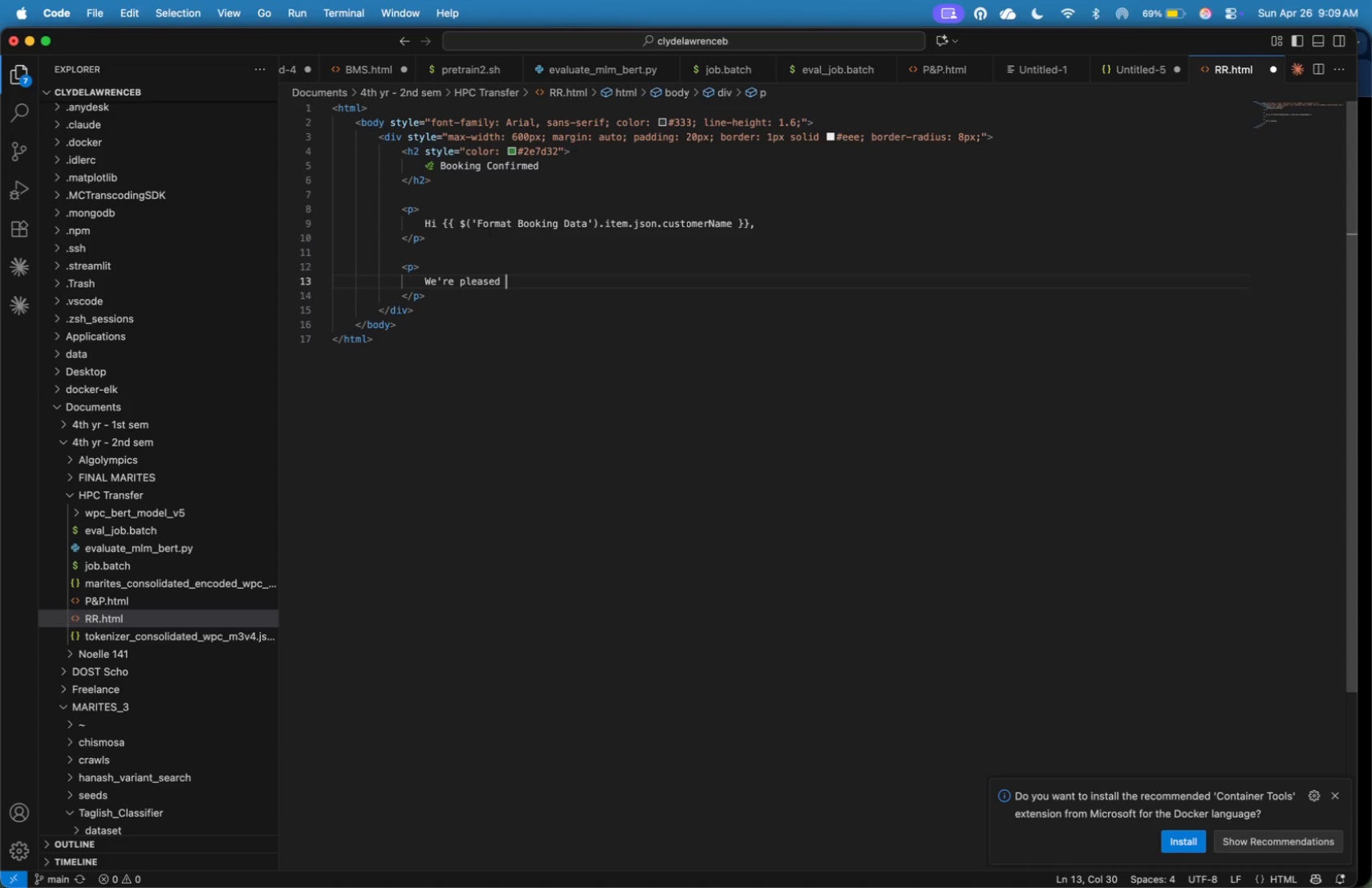 
key(ArrowRight)
 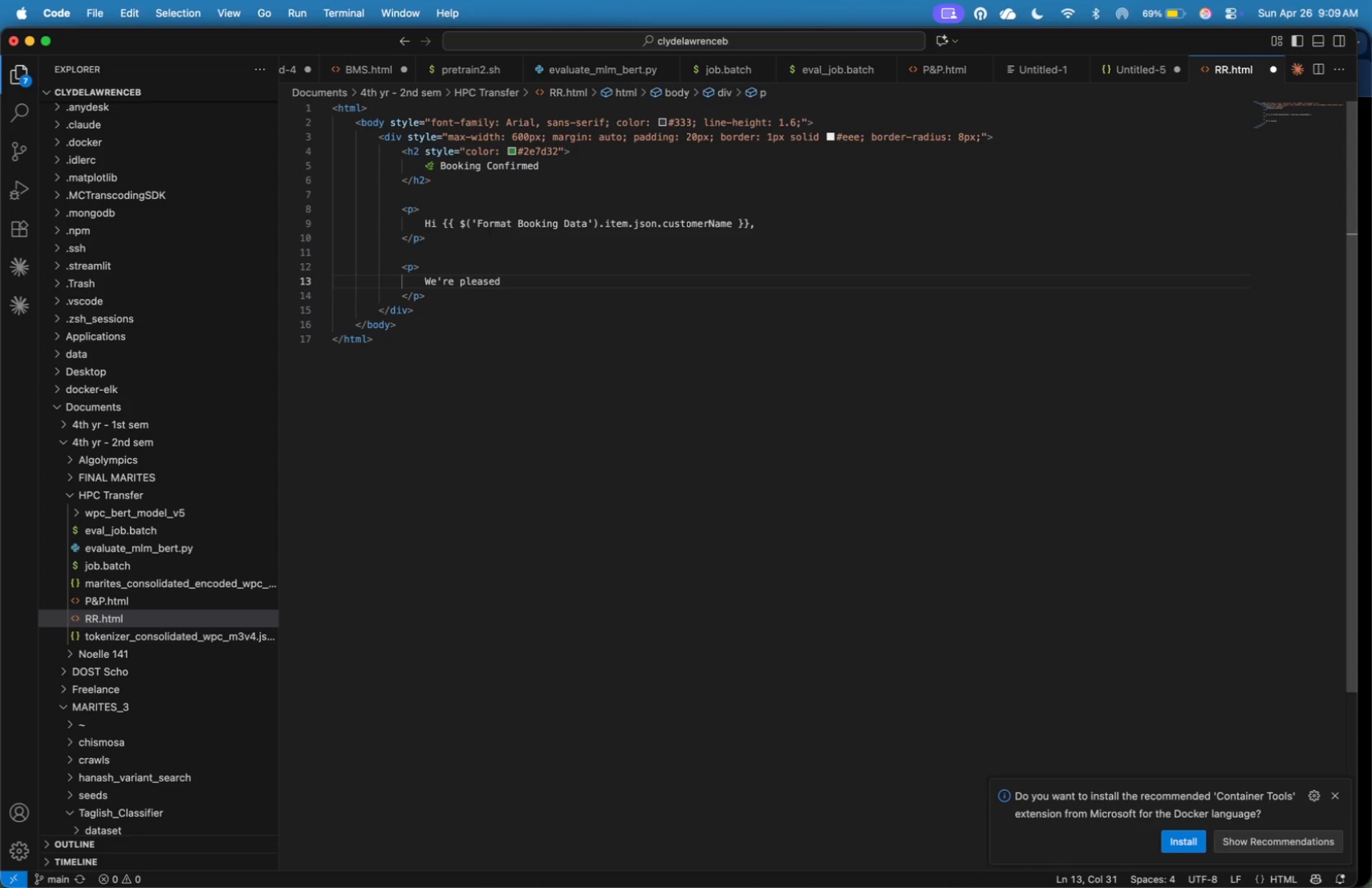 
type(to inform )
 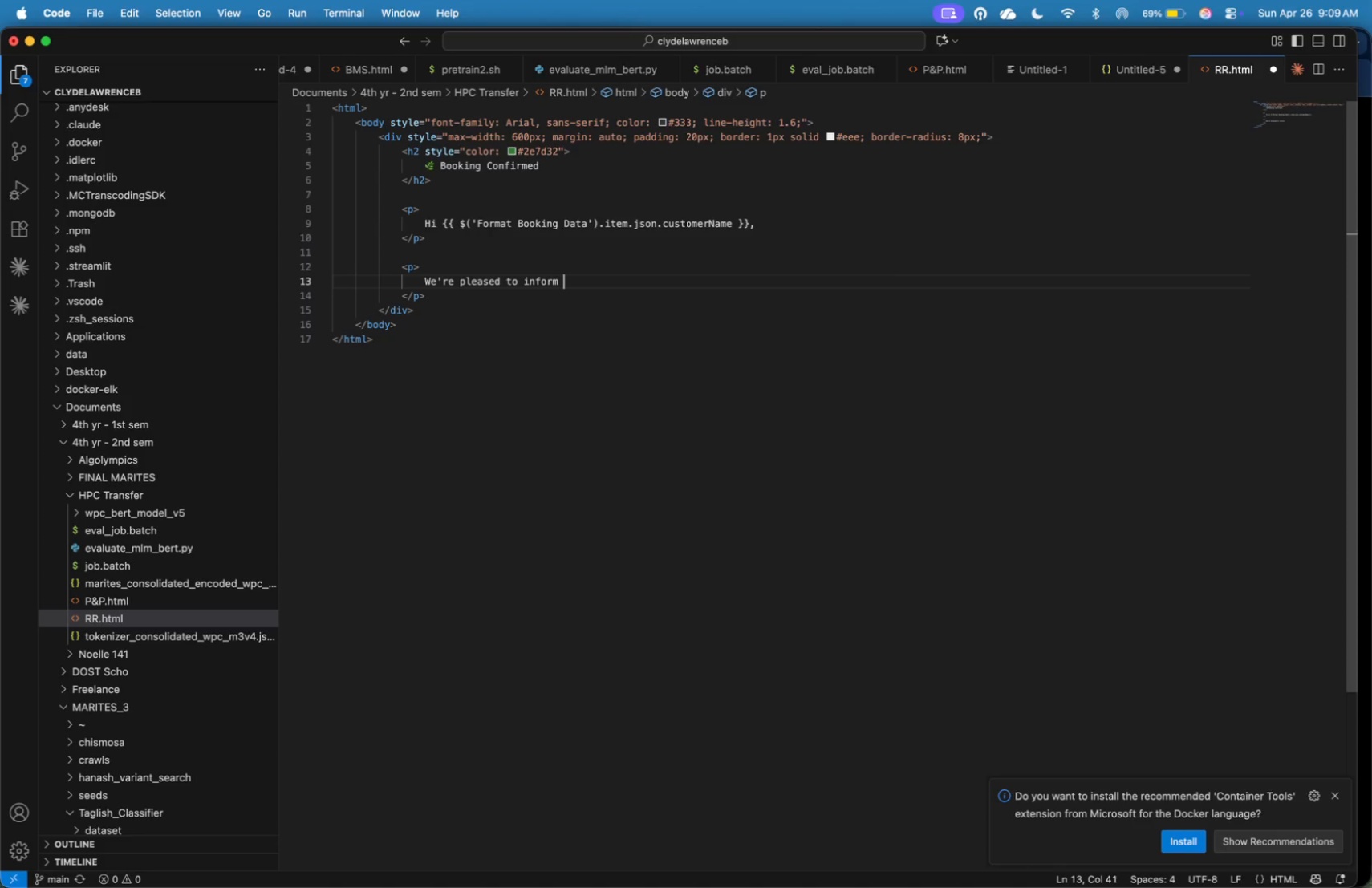 
key(ArrowLeft)
 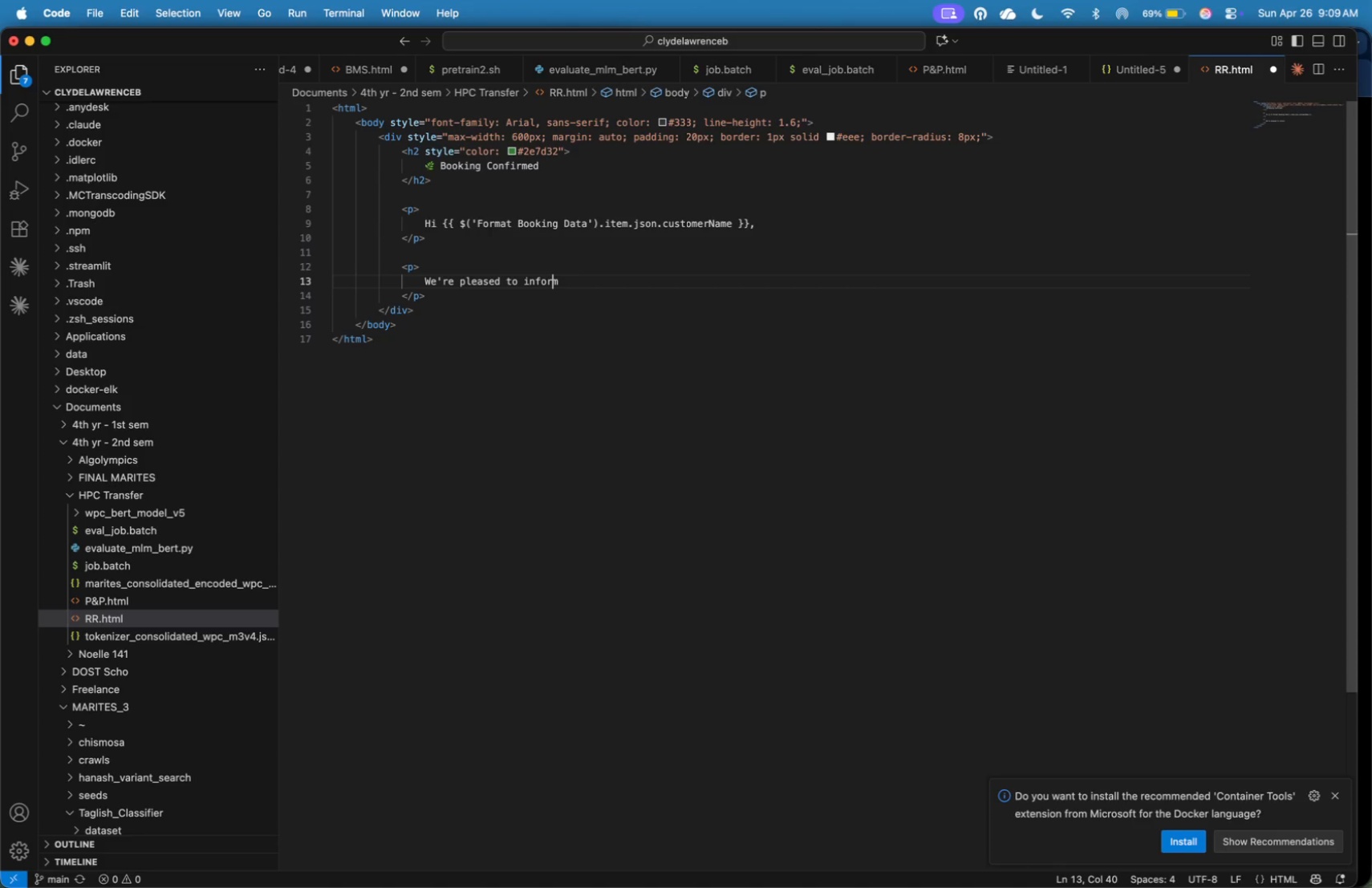 
key(ArrowLeft)
 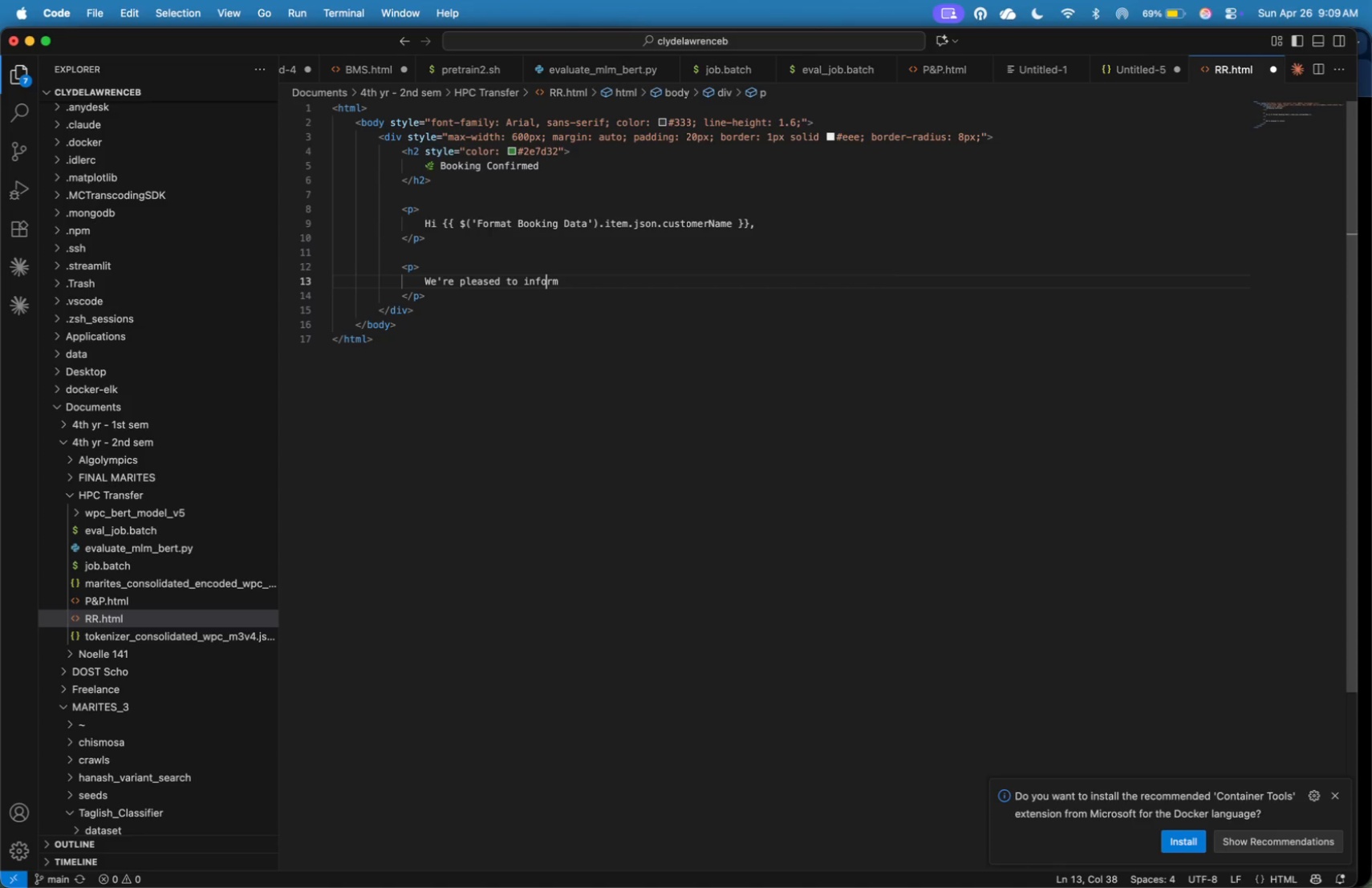 
key(ArrowLeft)
 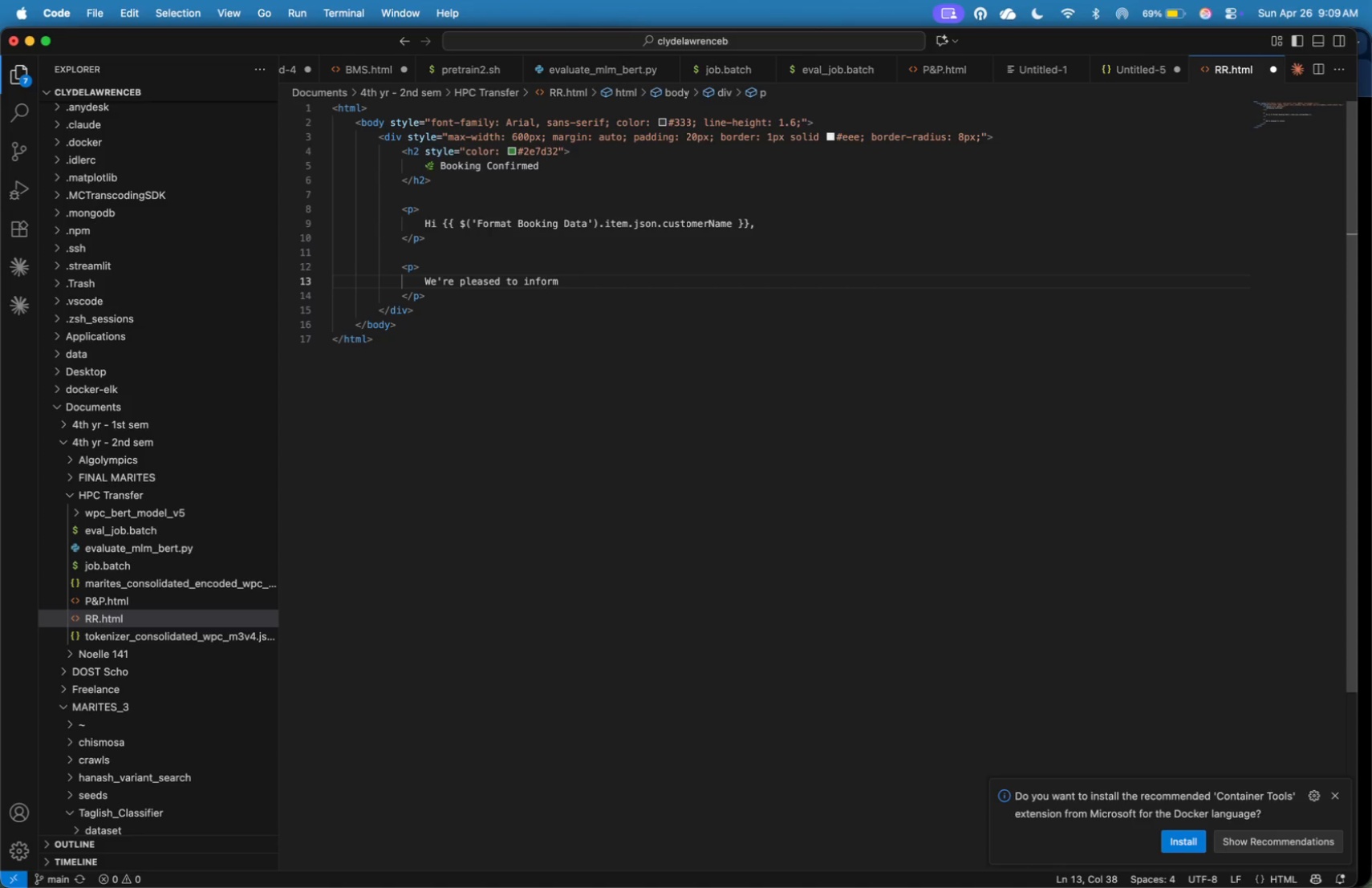 
key(ArrowRight)
 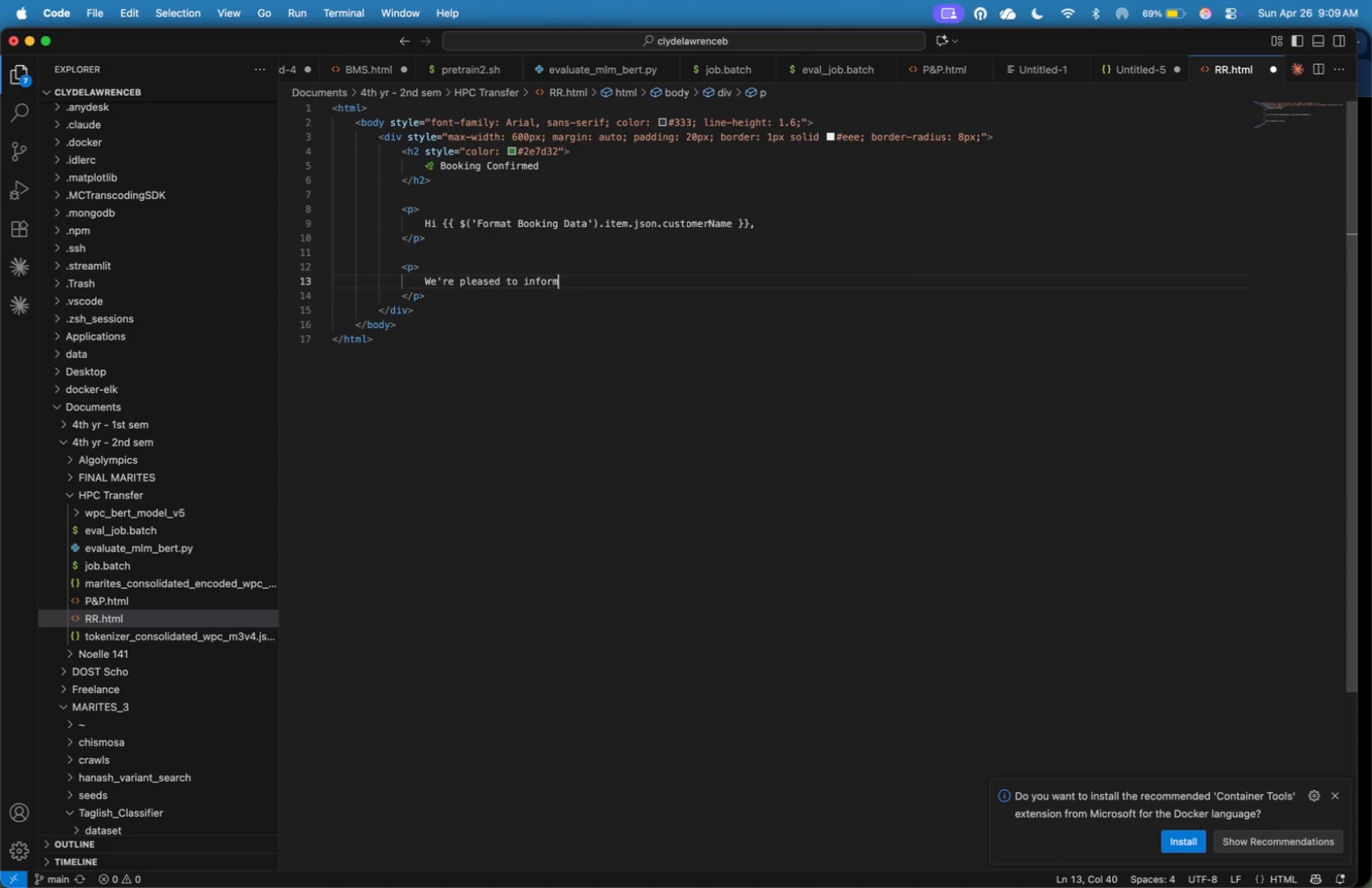 
key(ArrowRight)
 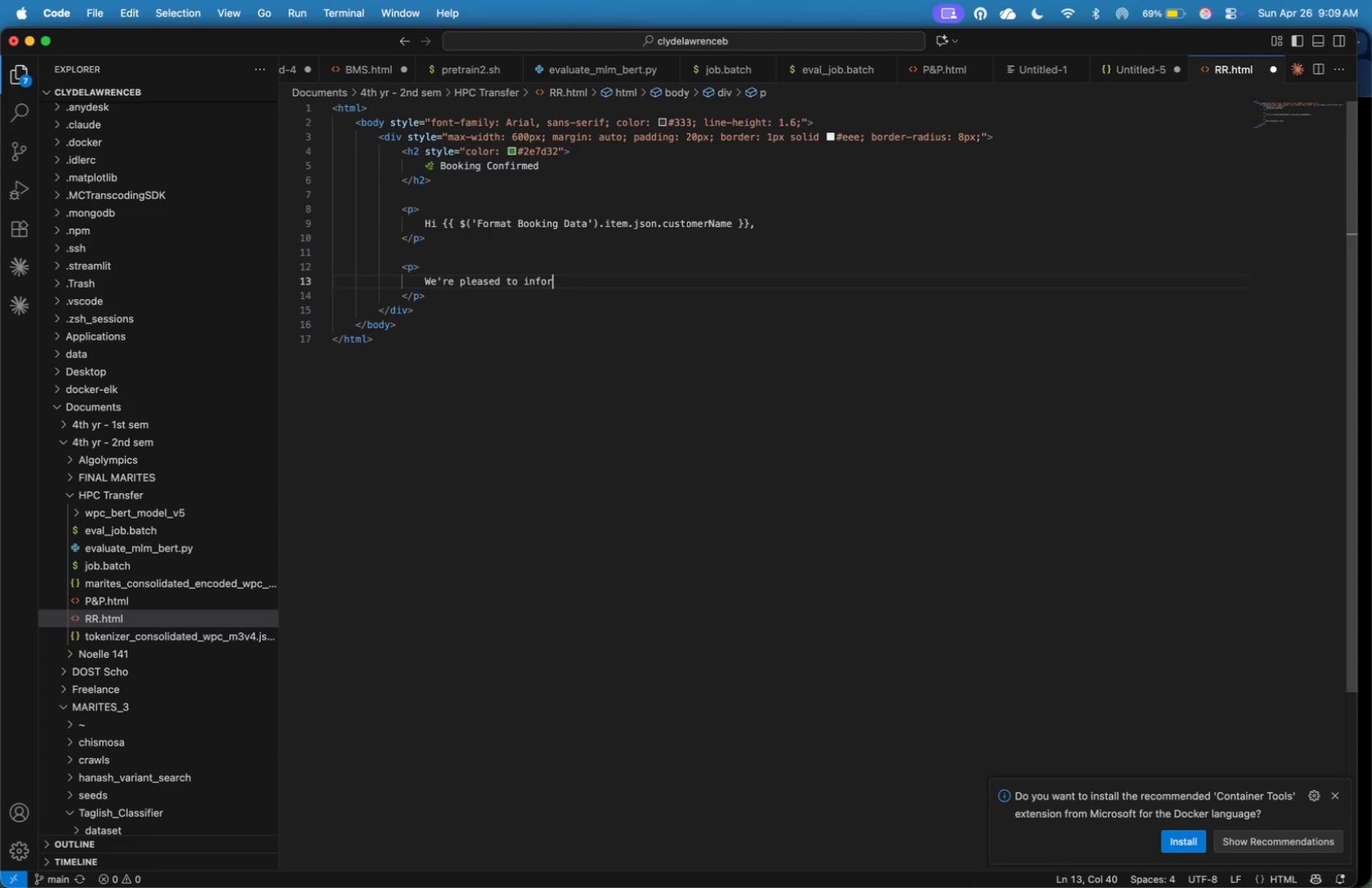 
key(Backspace)
key(Backspace)
key(Backspace)
key(Backspace)
key(Backspace)
key(Backspace)
type(confir,)
key(Backspace)
type(m yourb)
key(Backspace)
type( <>)
 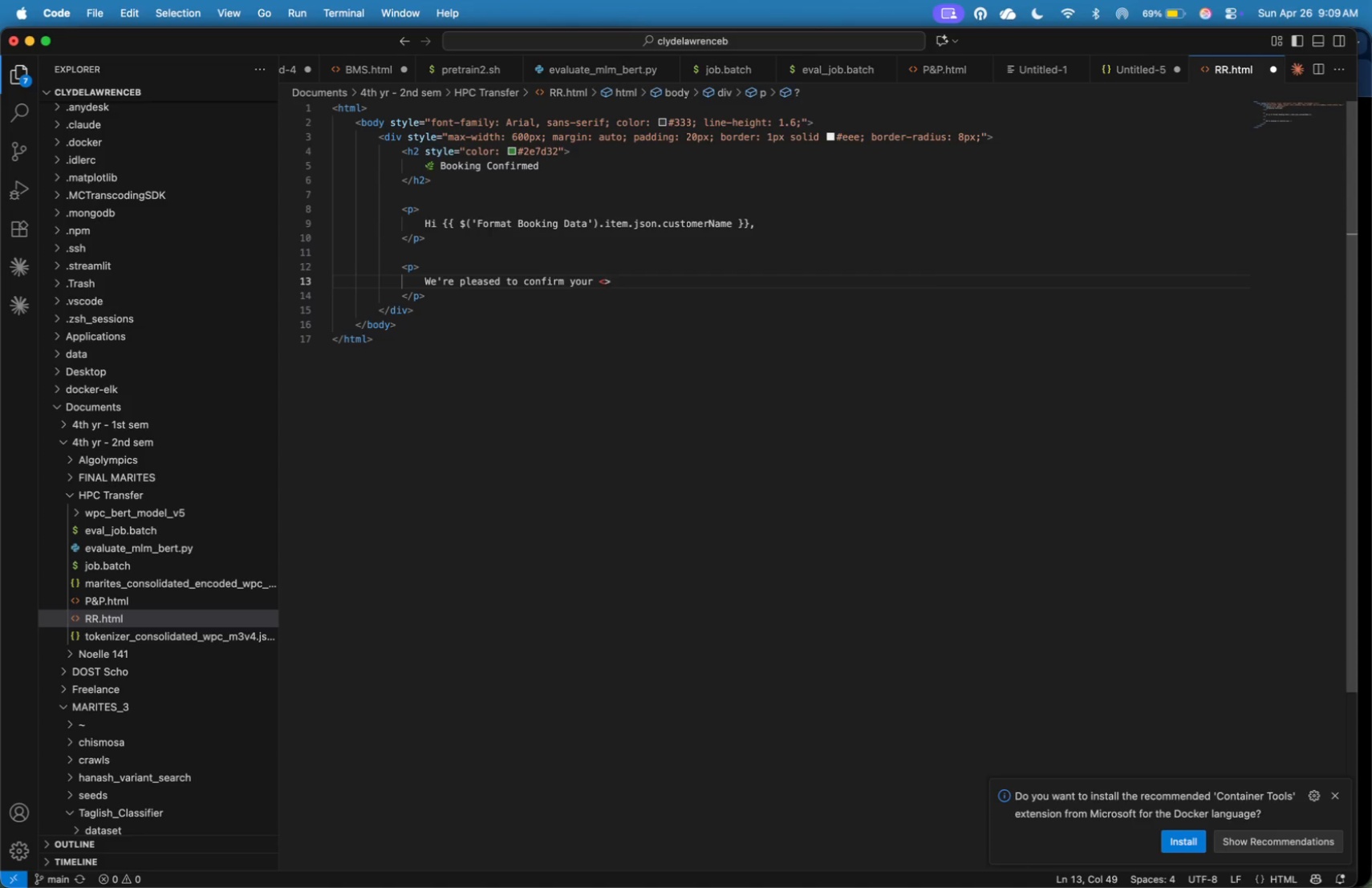 
wait(6.82)
 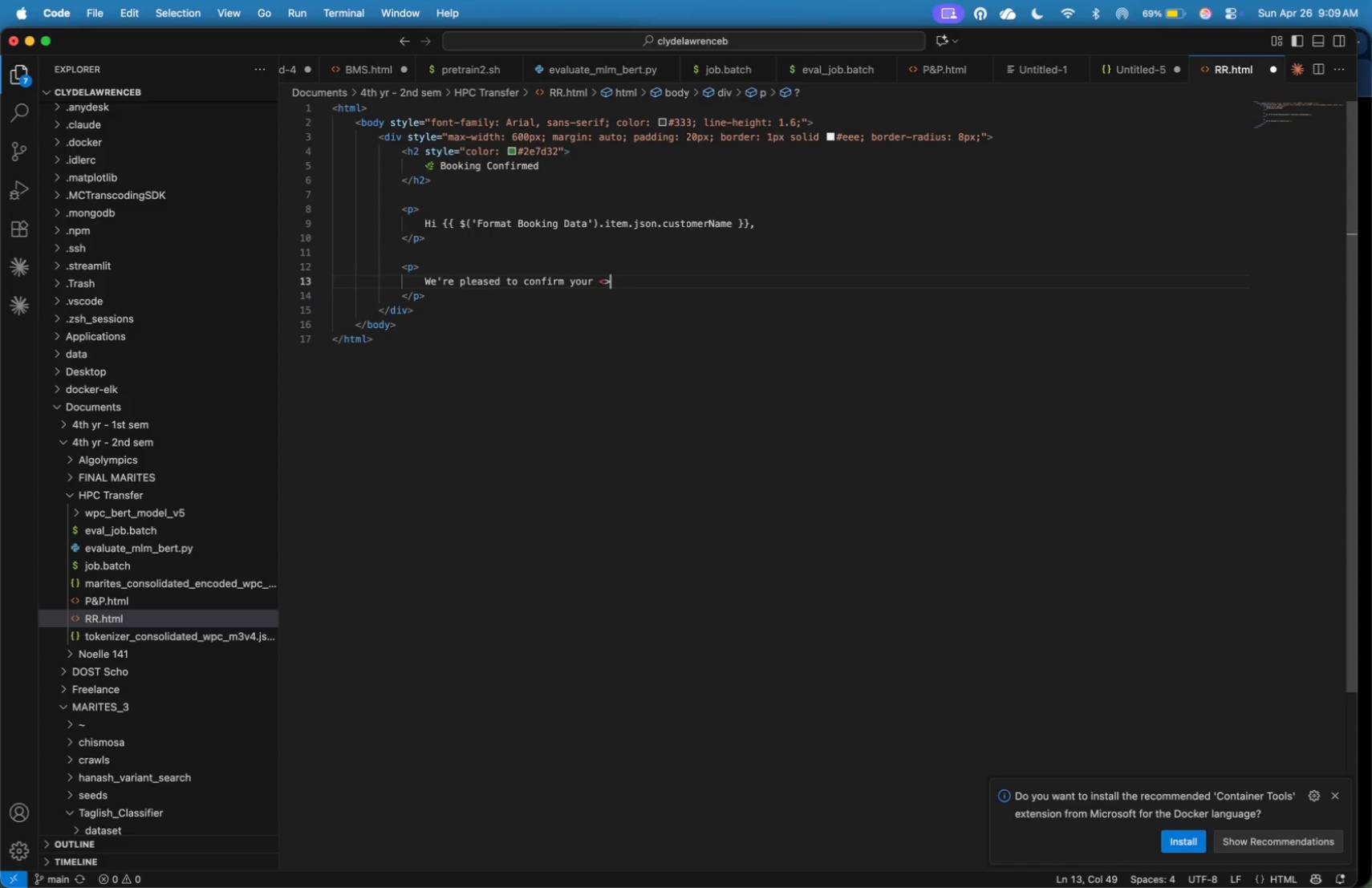 
left_click([603, 281])
 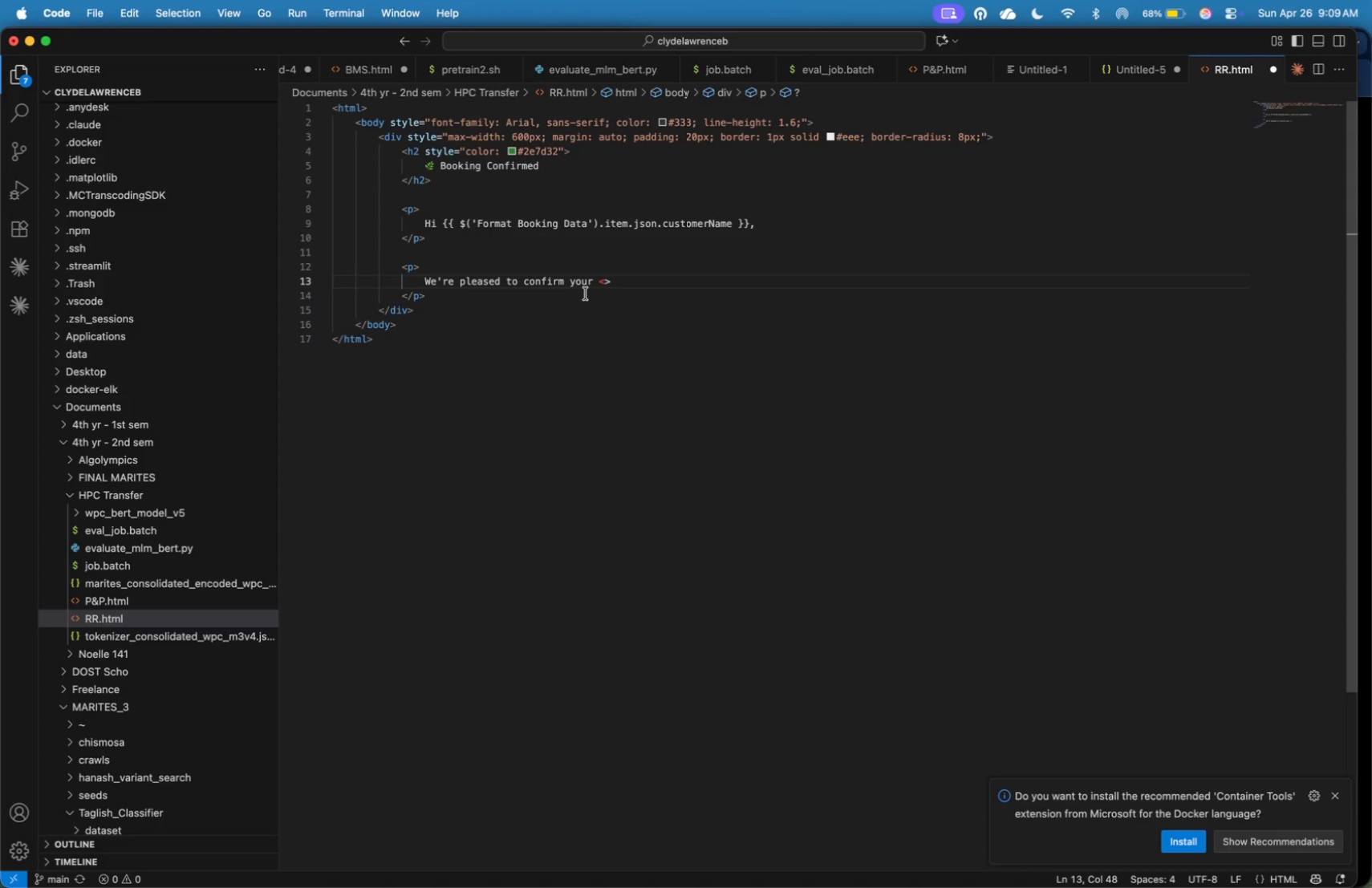 
key(ArrowRight)
 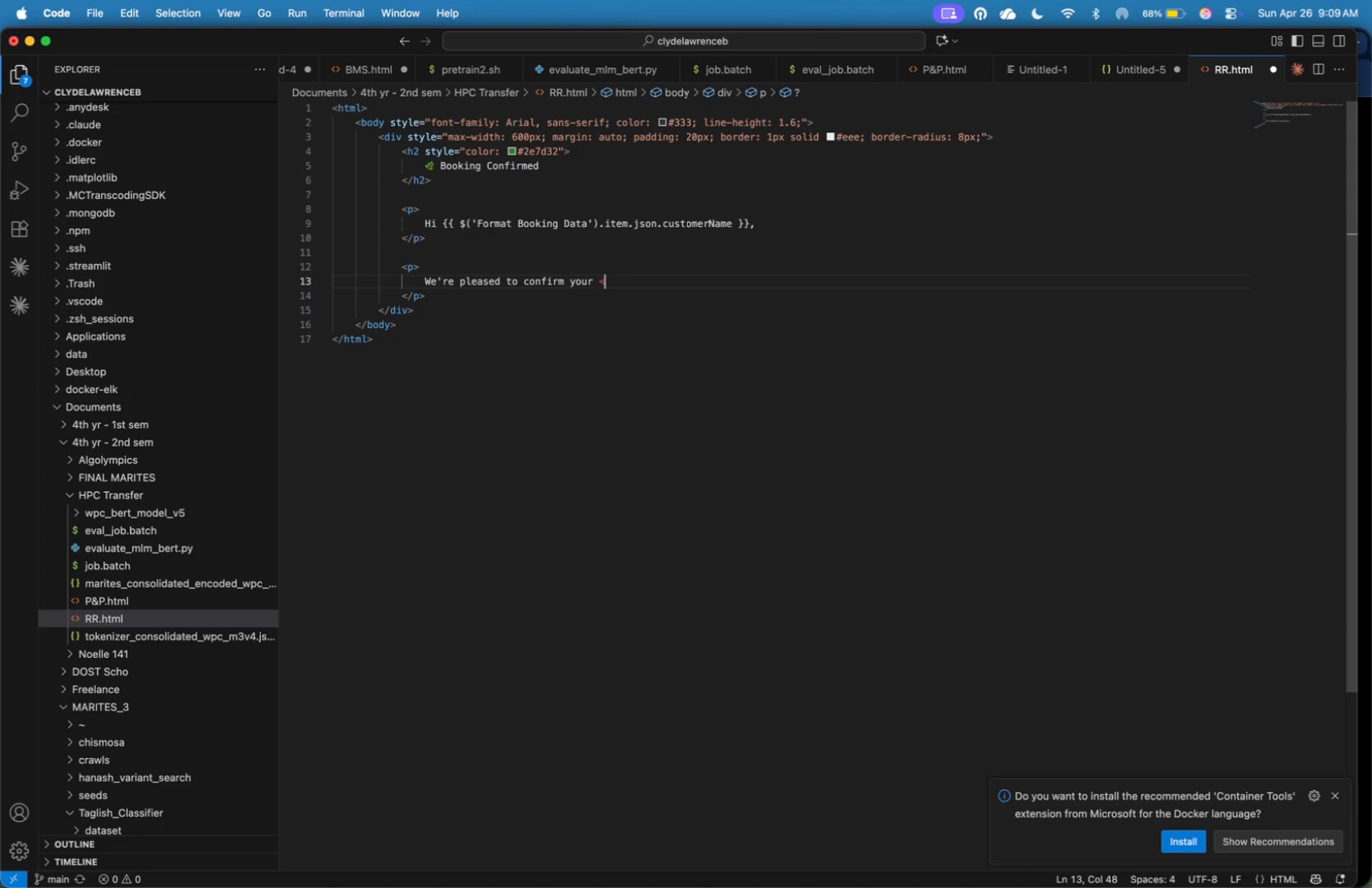 
key(Backspace)
type(strong>Urban Foraging )
 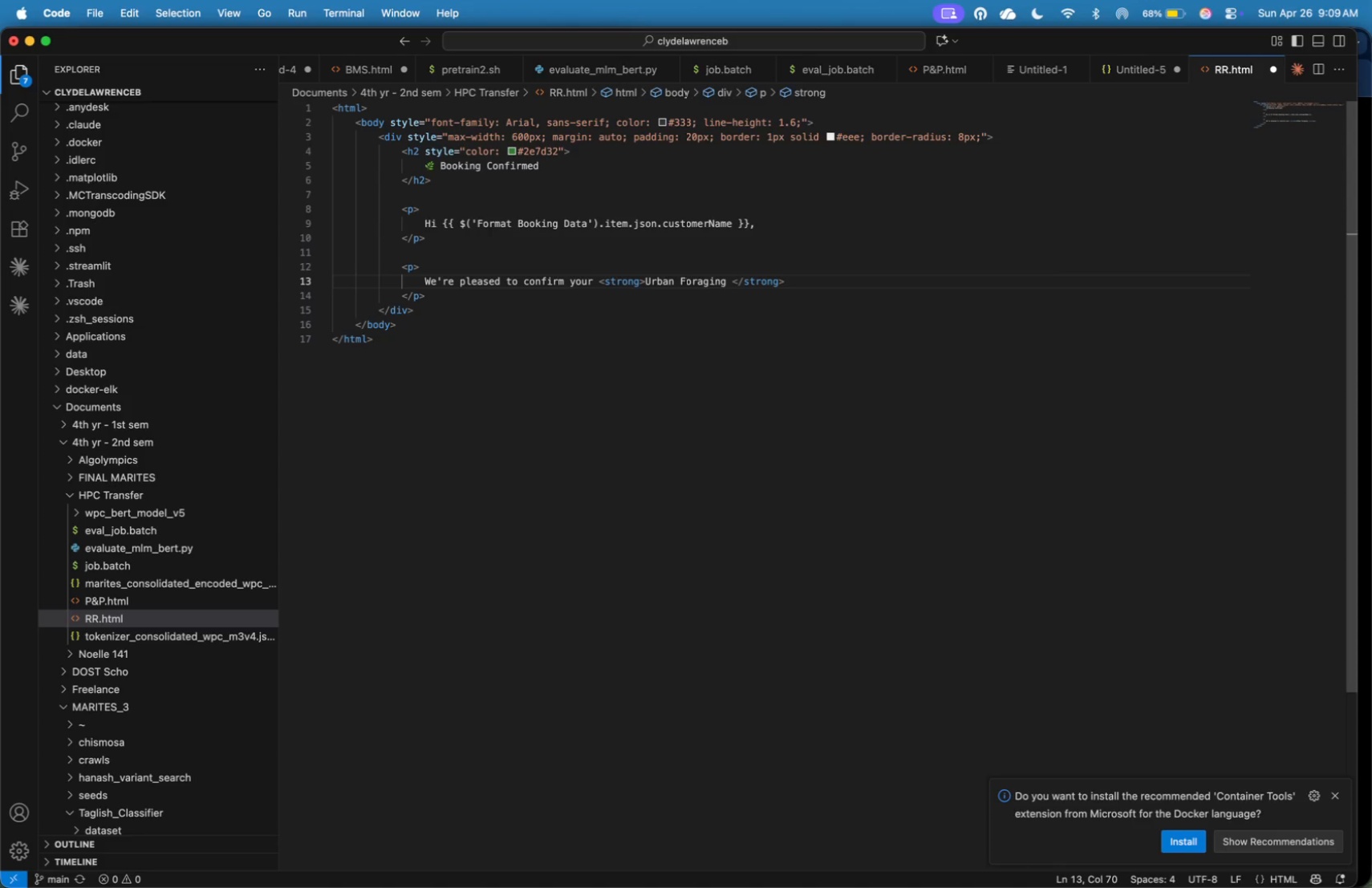 
wait(11.54)
 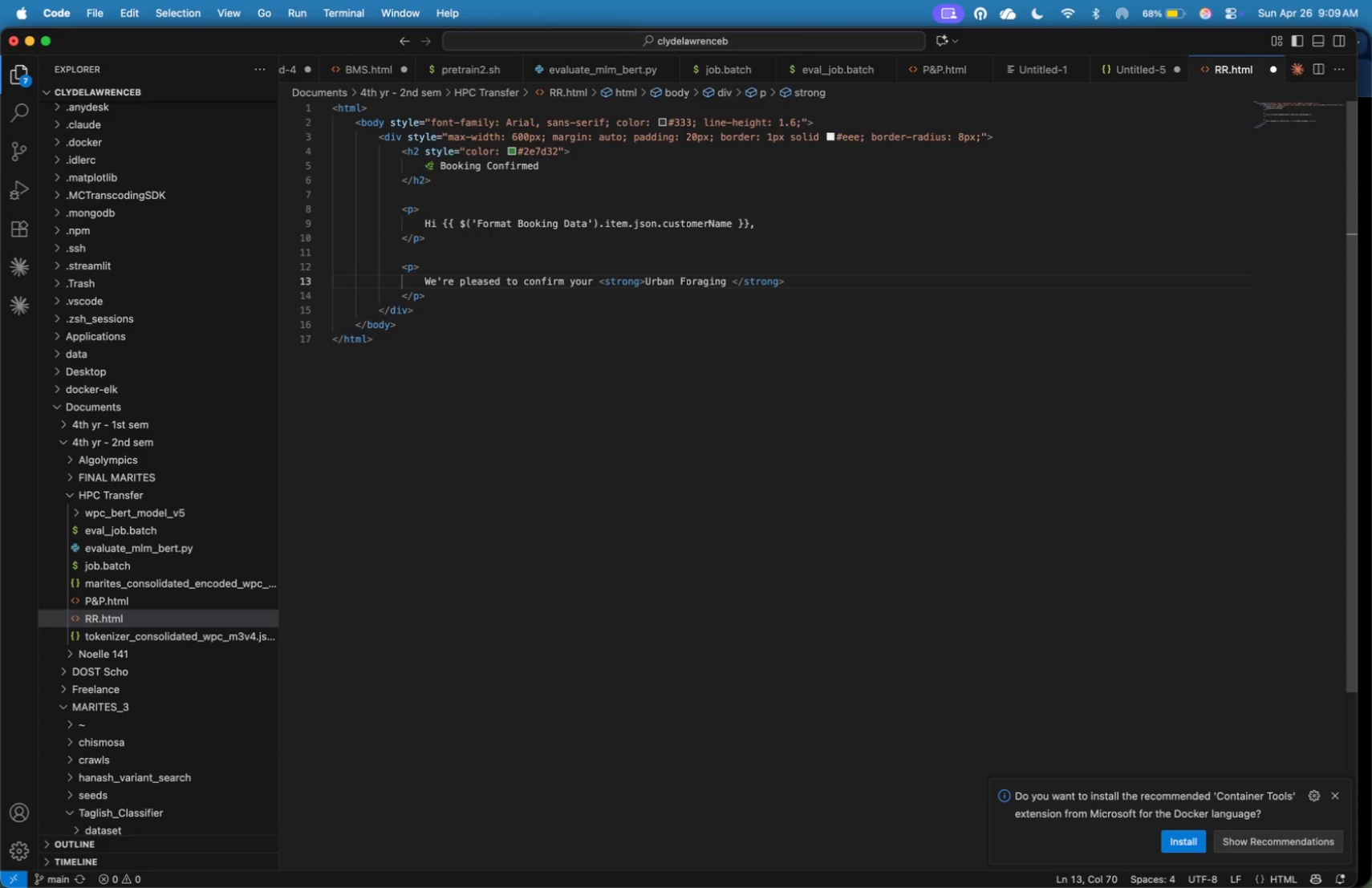 
type(Tour)
 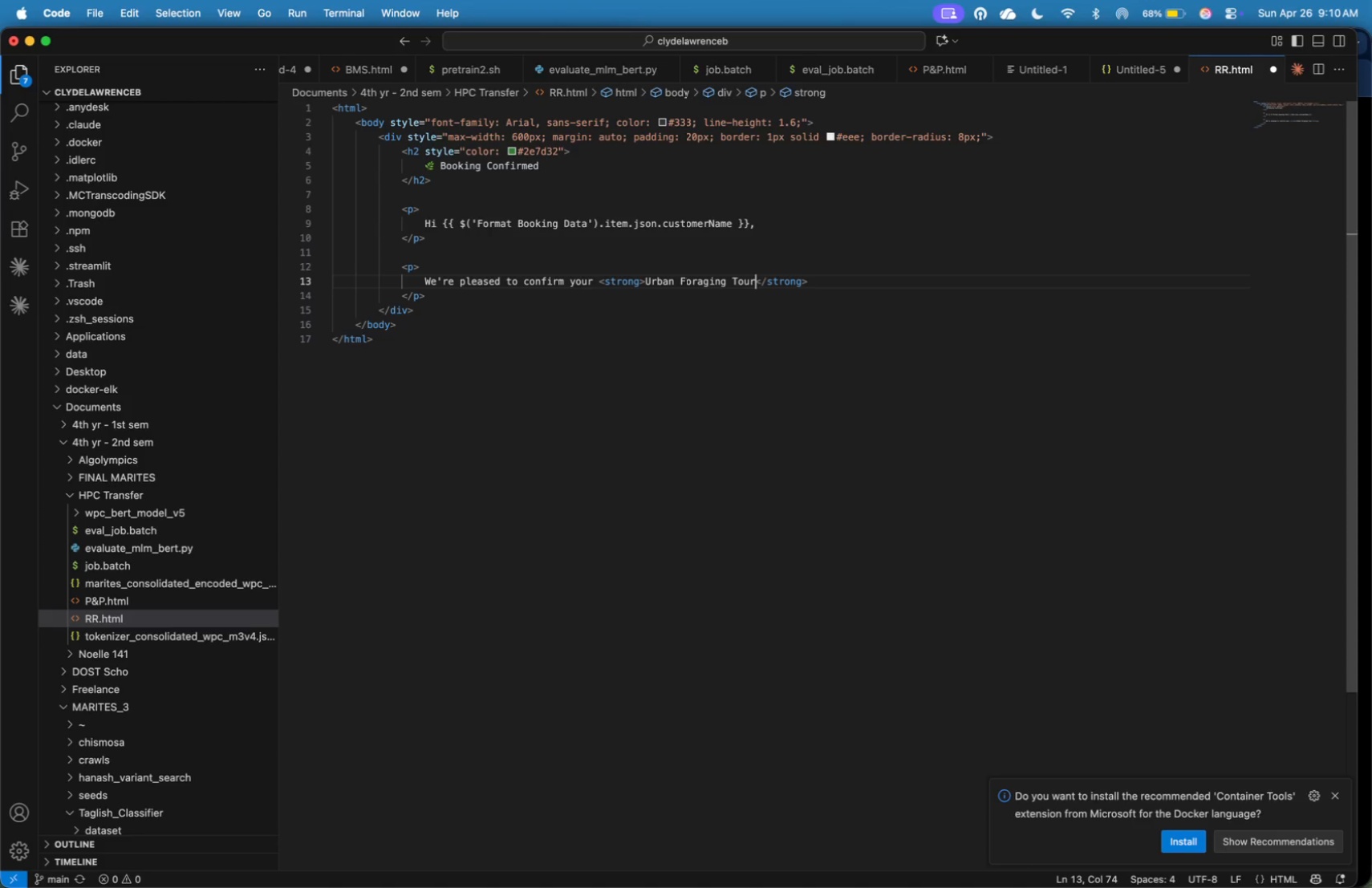 
key(ArrowRight)
 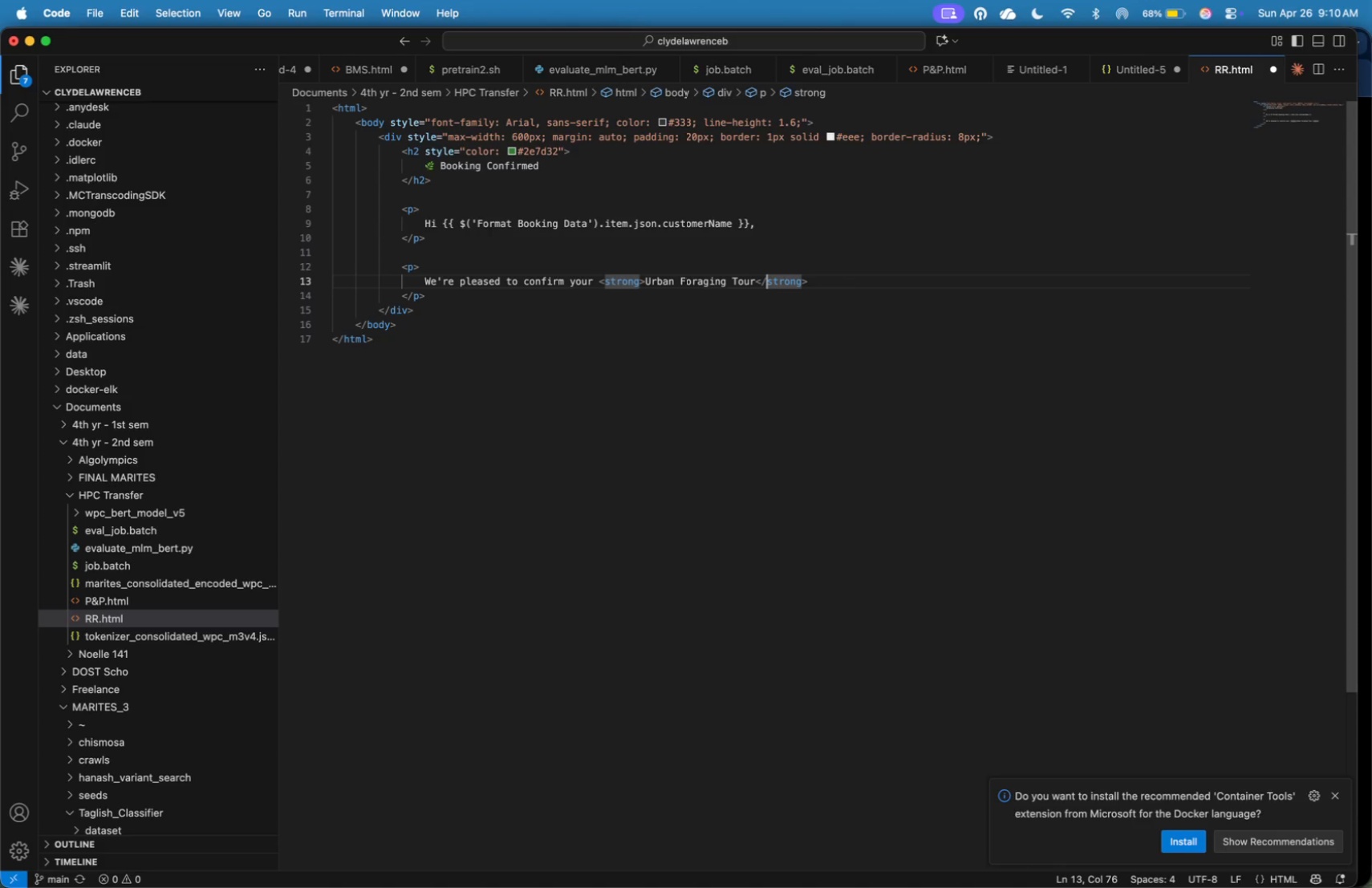 
key(ArrowRight)
 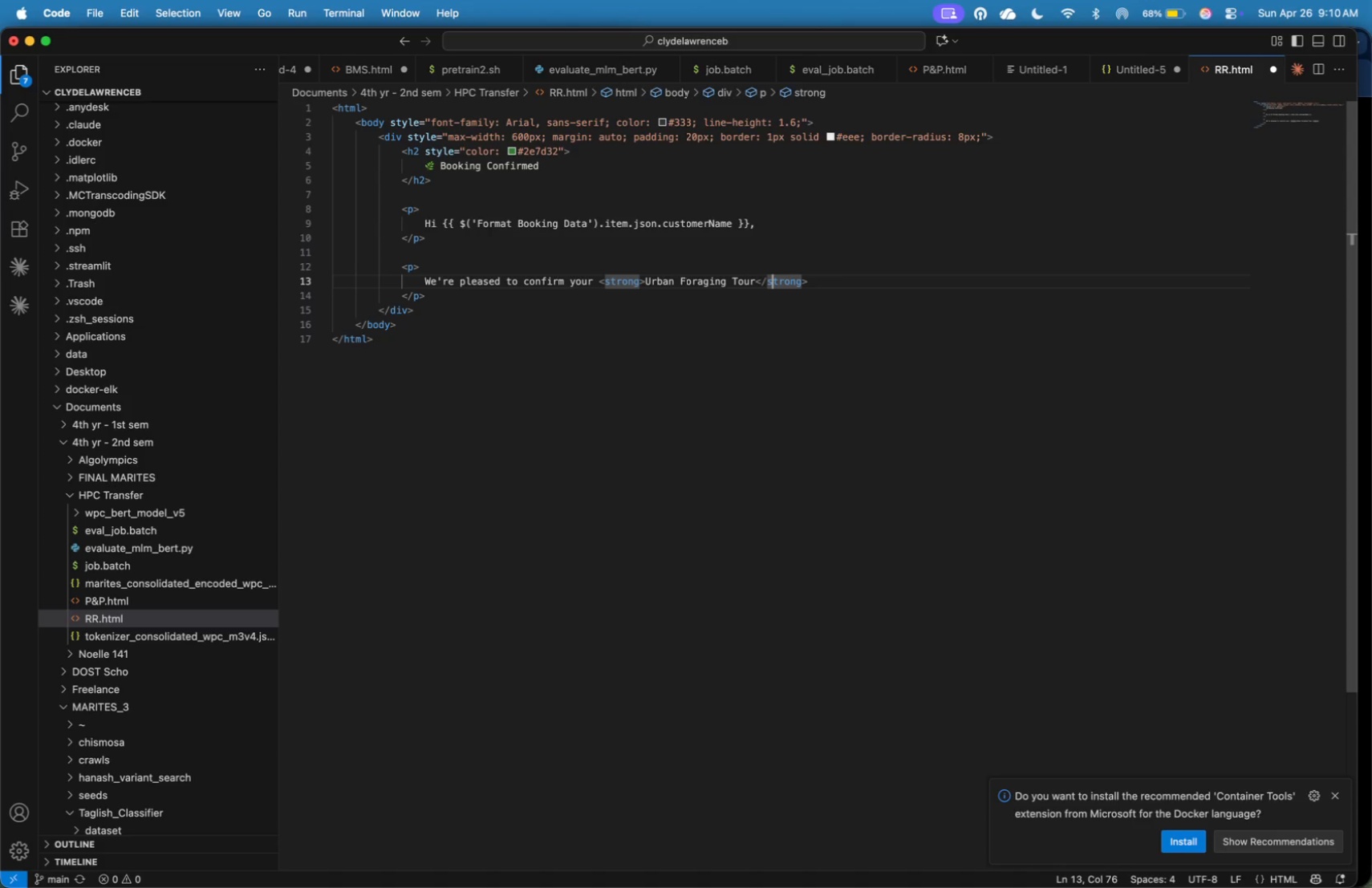 
key(ArrowRight)
 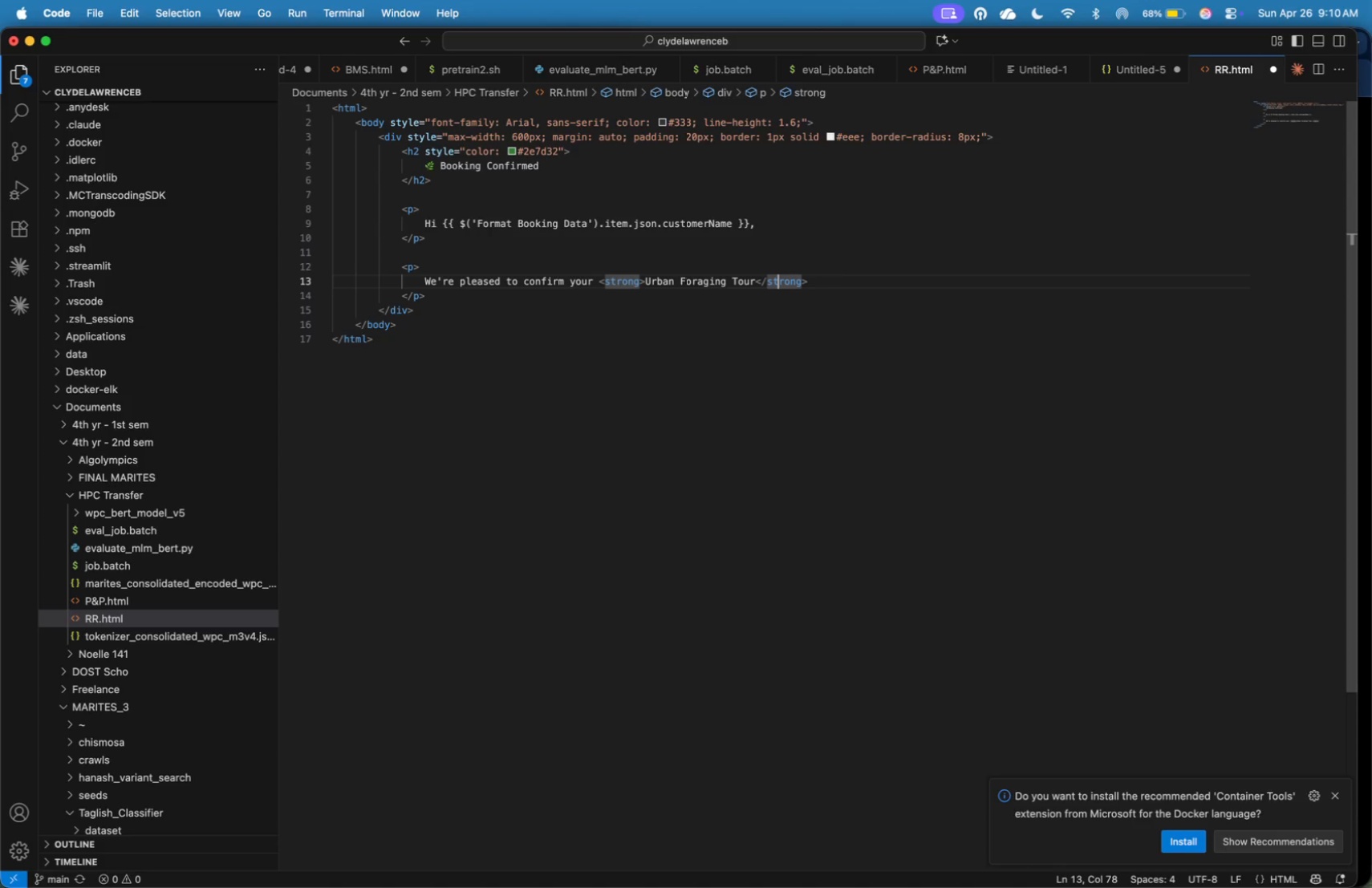 
key(ArrowRight)
 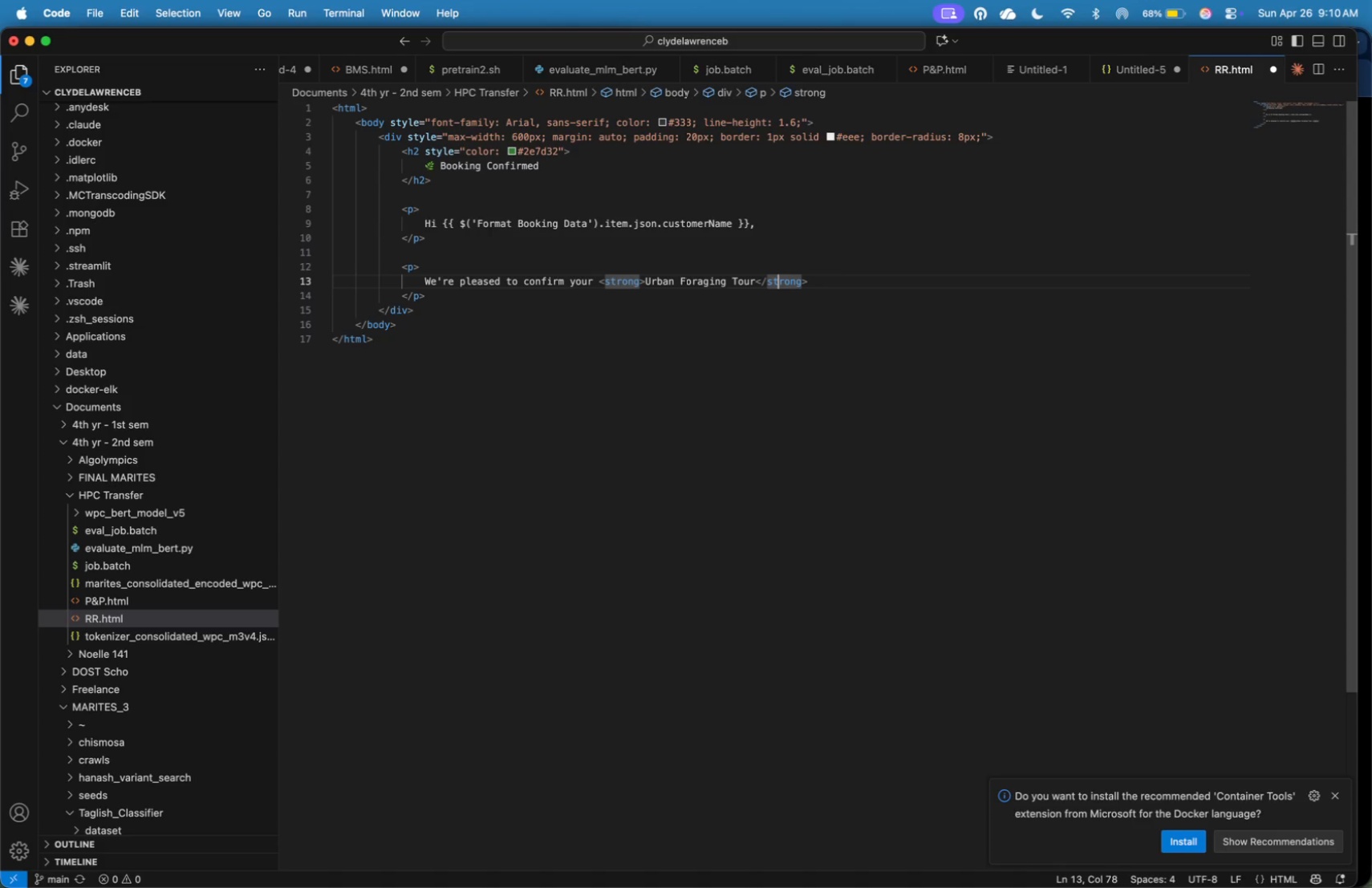 
key(ArrowRight)
 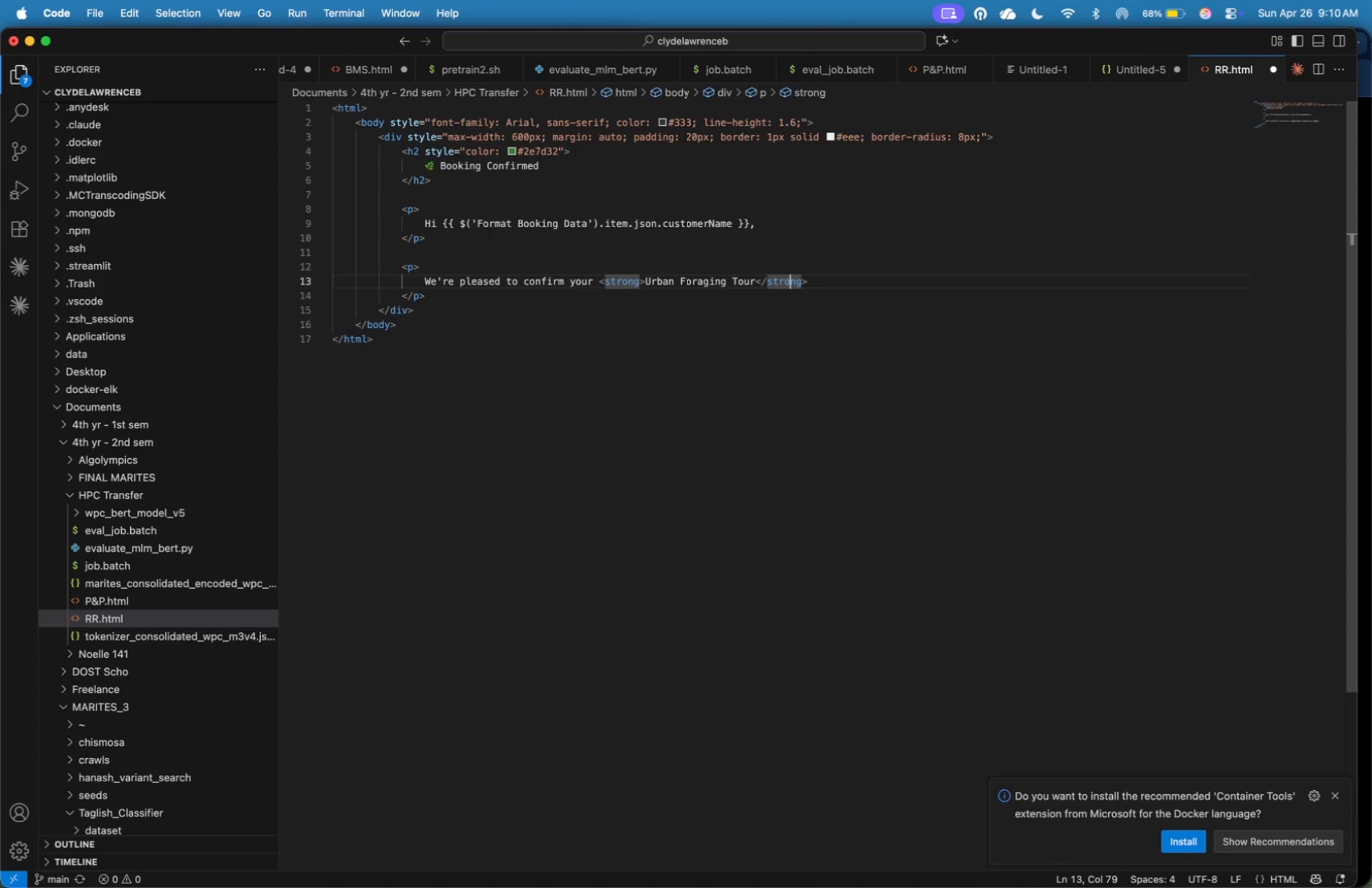 
key(ArrowRight)
 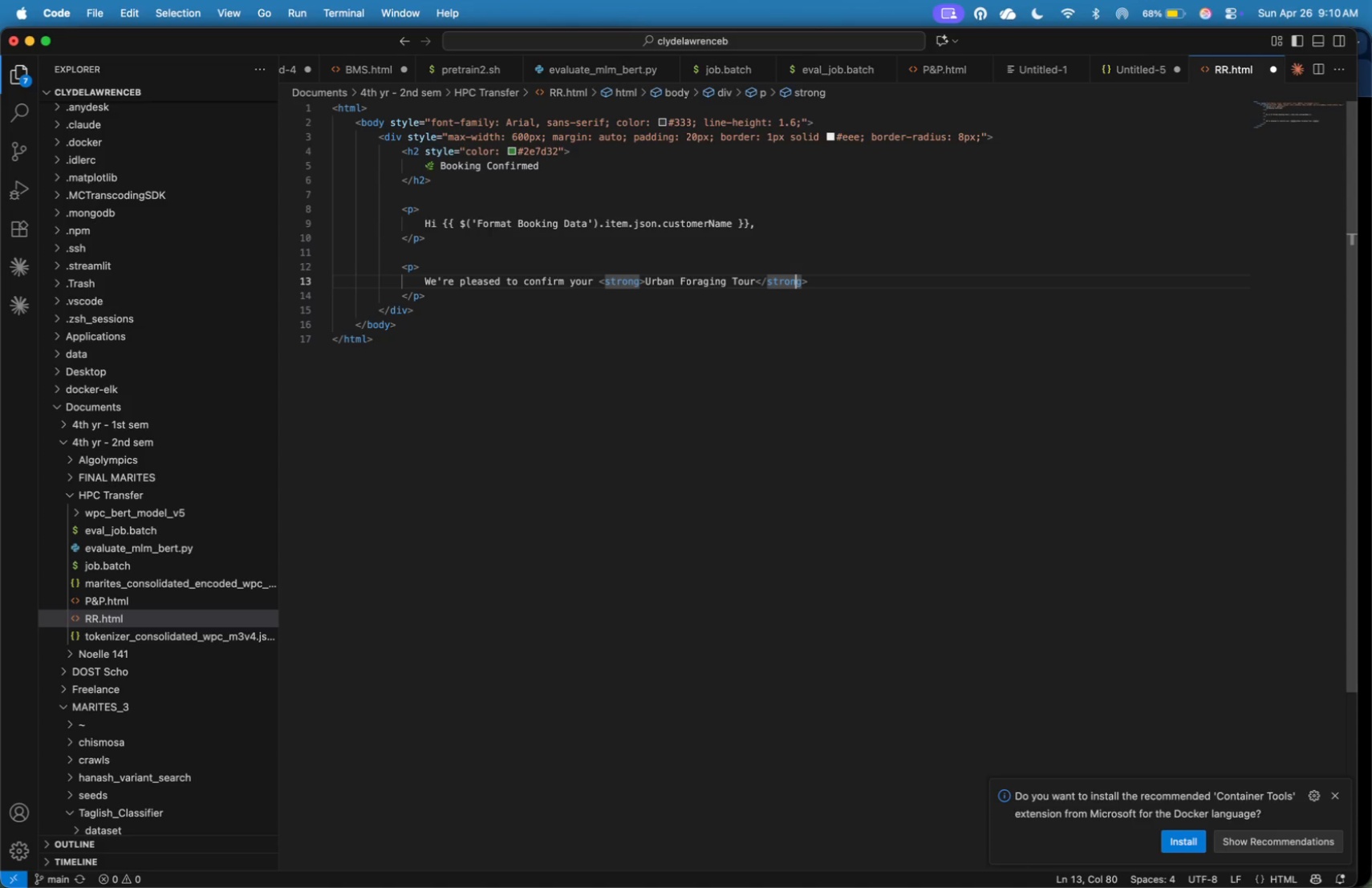 
key(ArrowRight)
 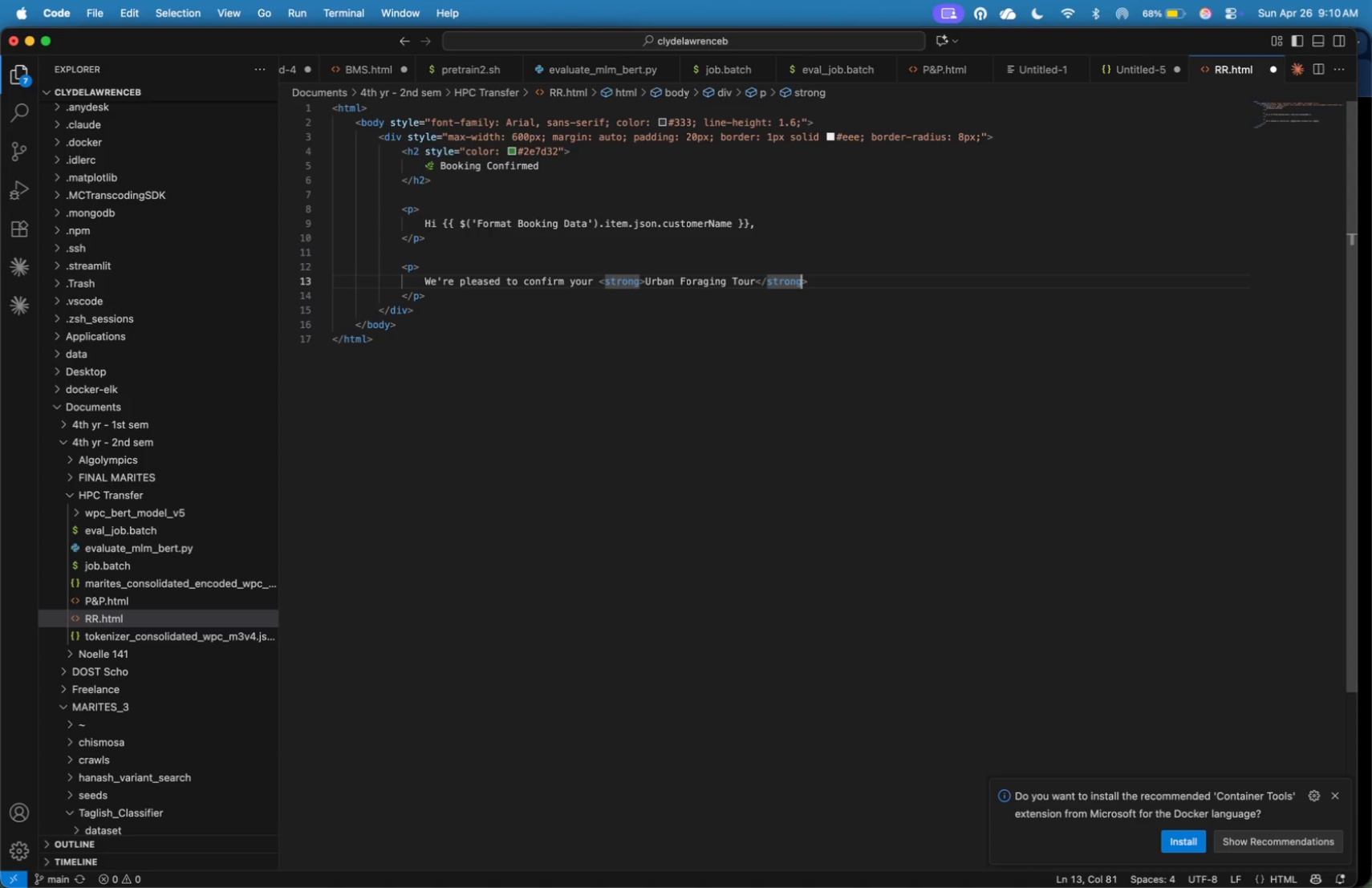 
key(ArrowRight)
 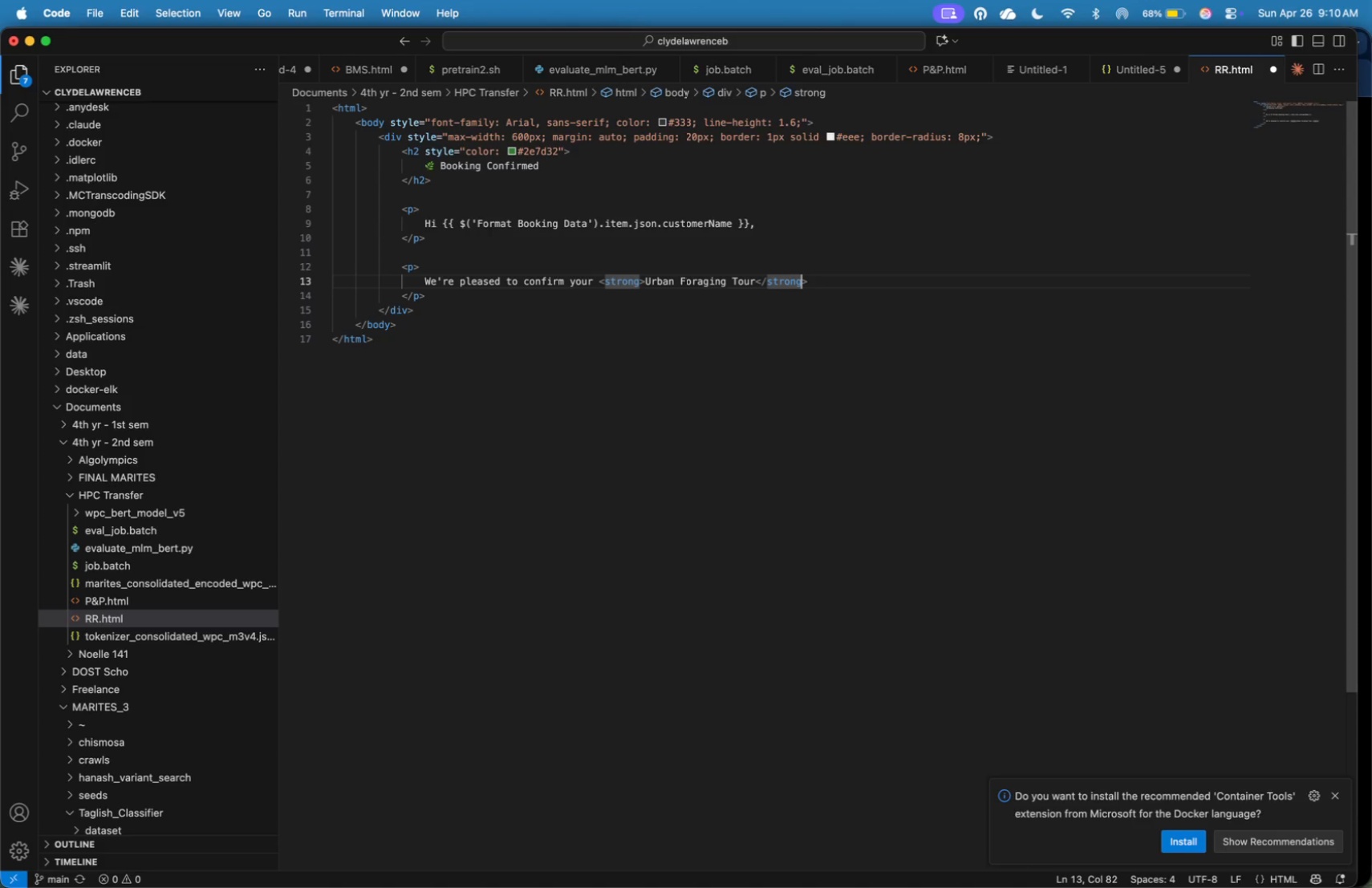 
key(ArrowRight)
 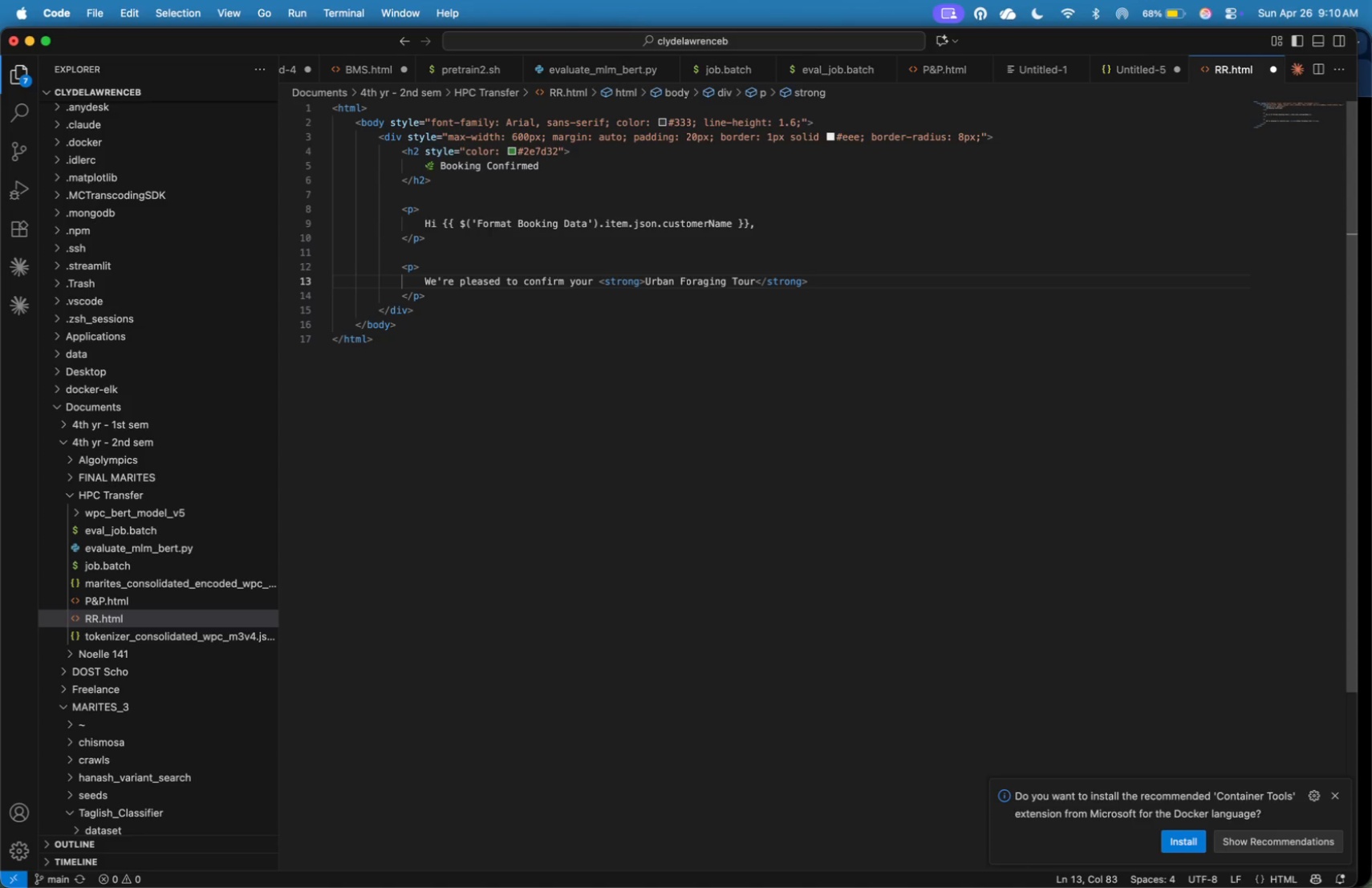 
type( at)
 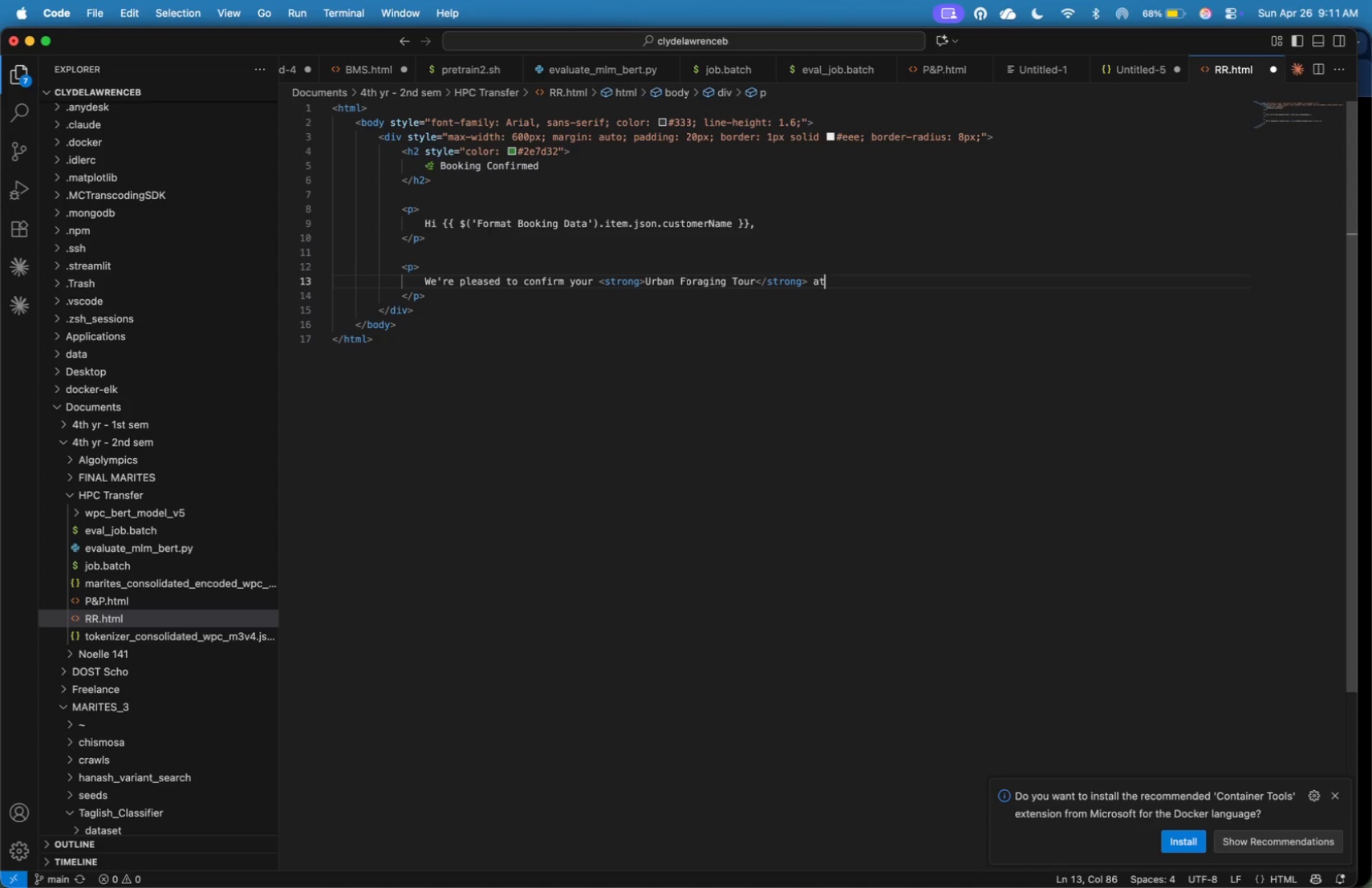 
wait(77.23)
 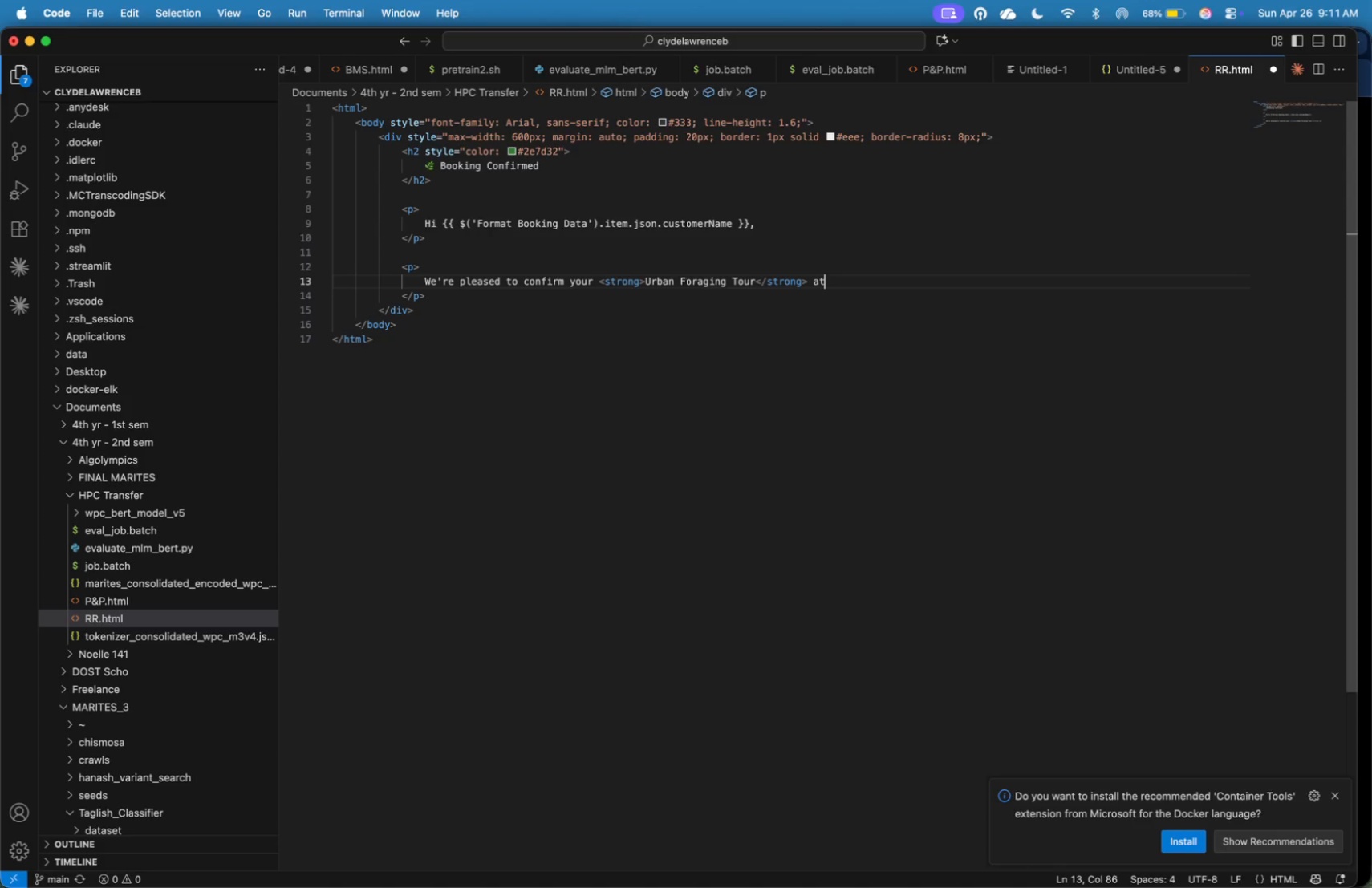 
key(ArrowLeft)
 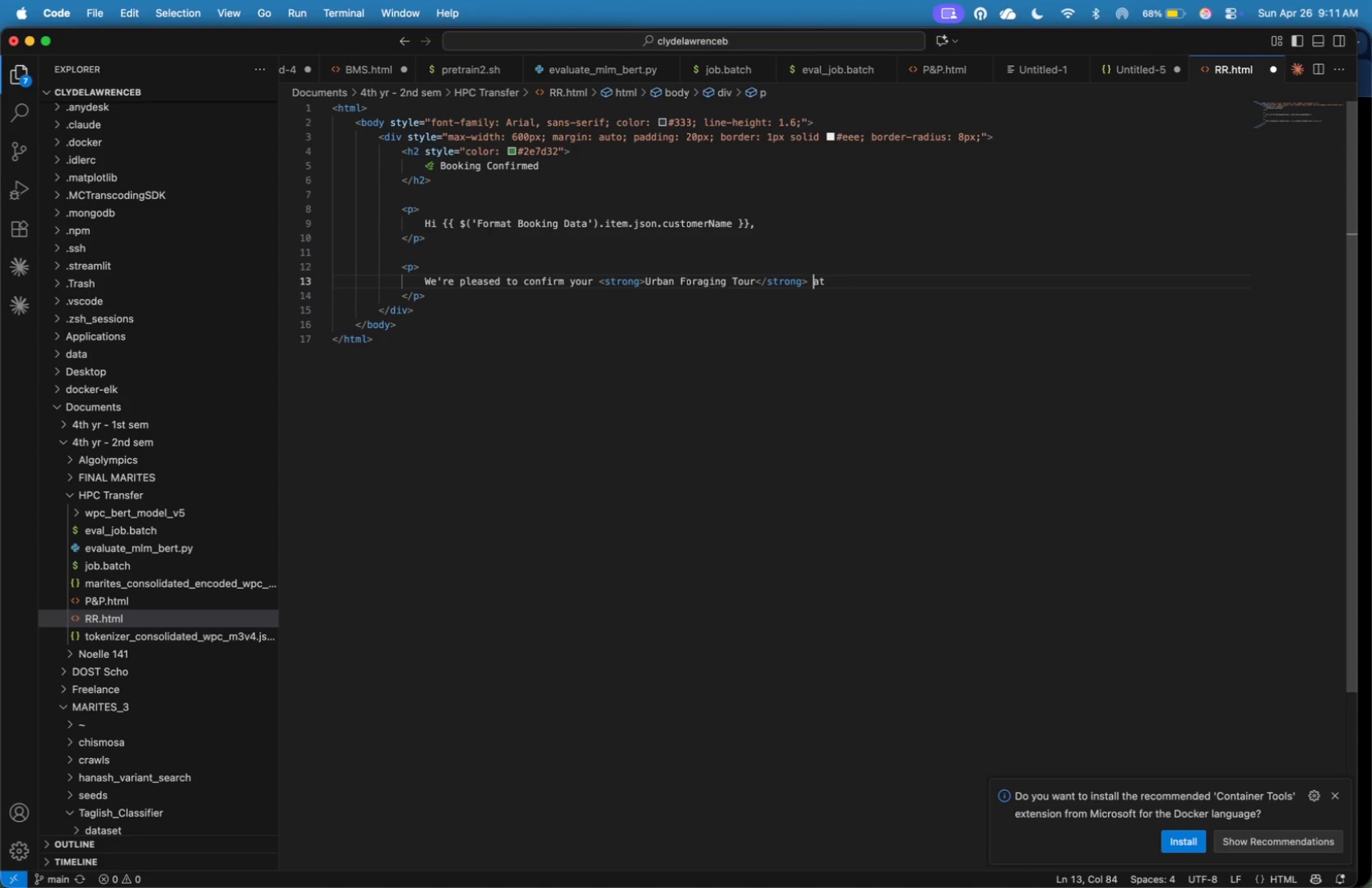 
key(ArrowLeft)
 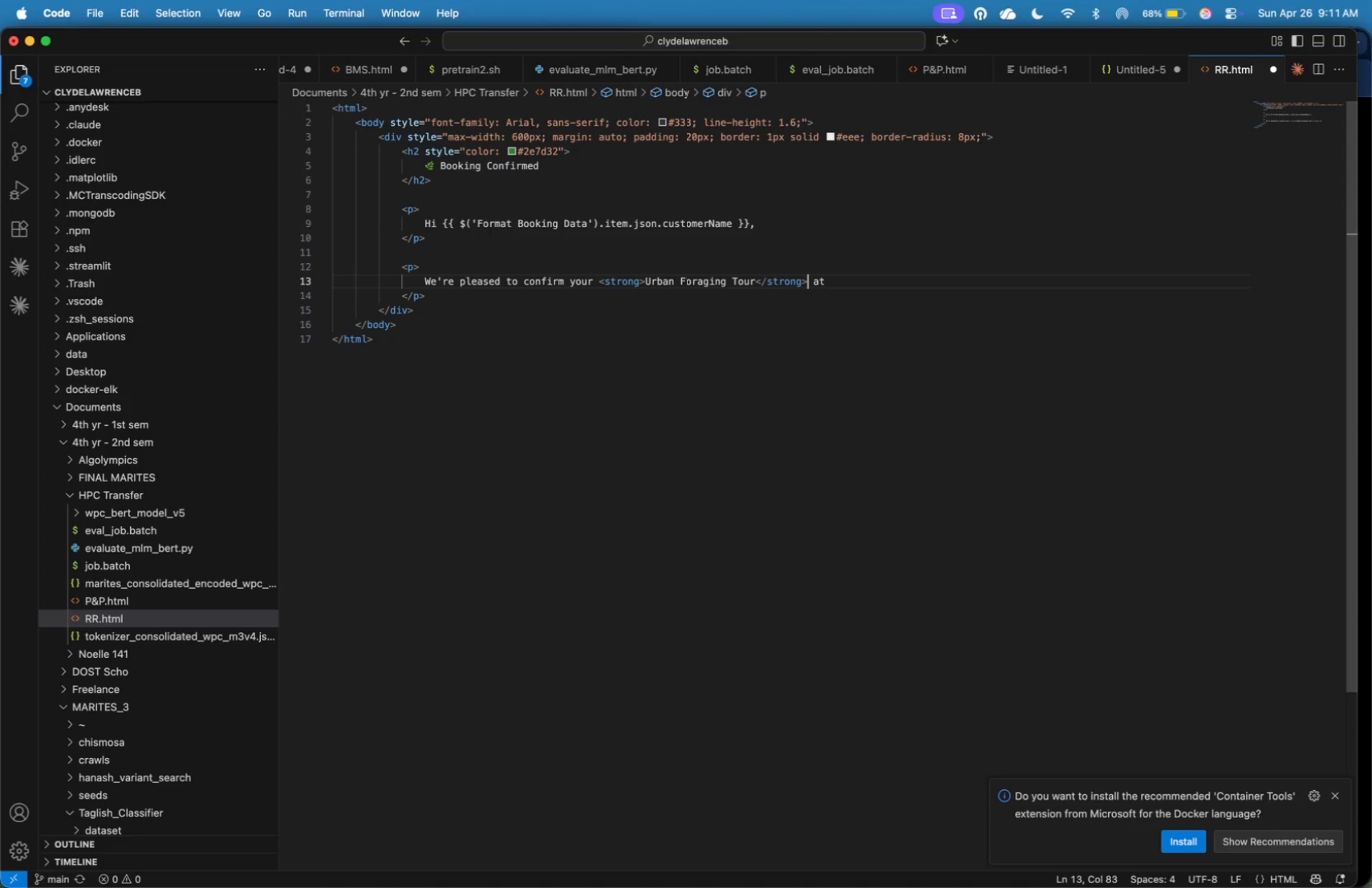 
key(ArrowLeft)
 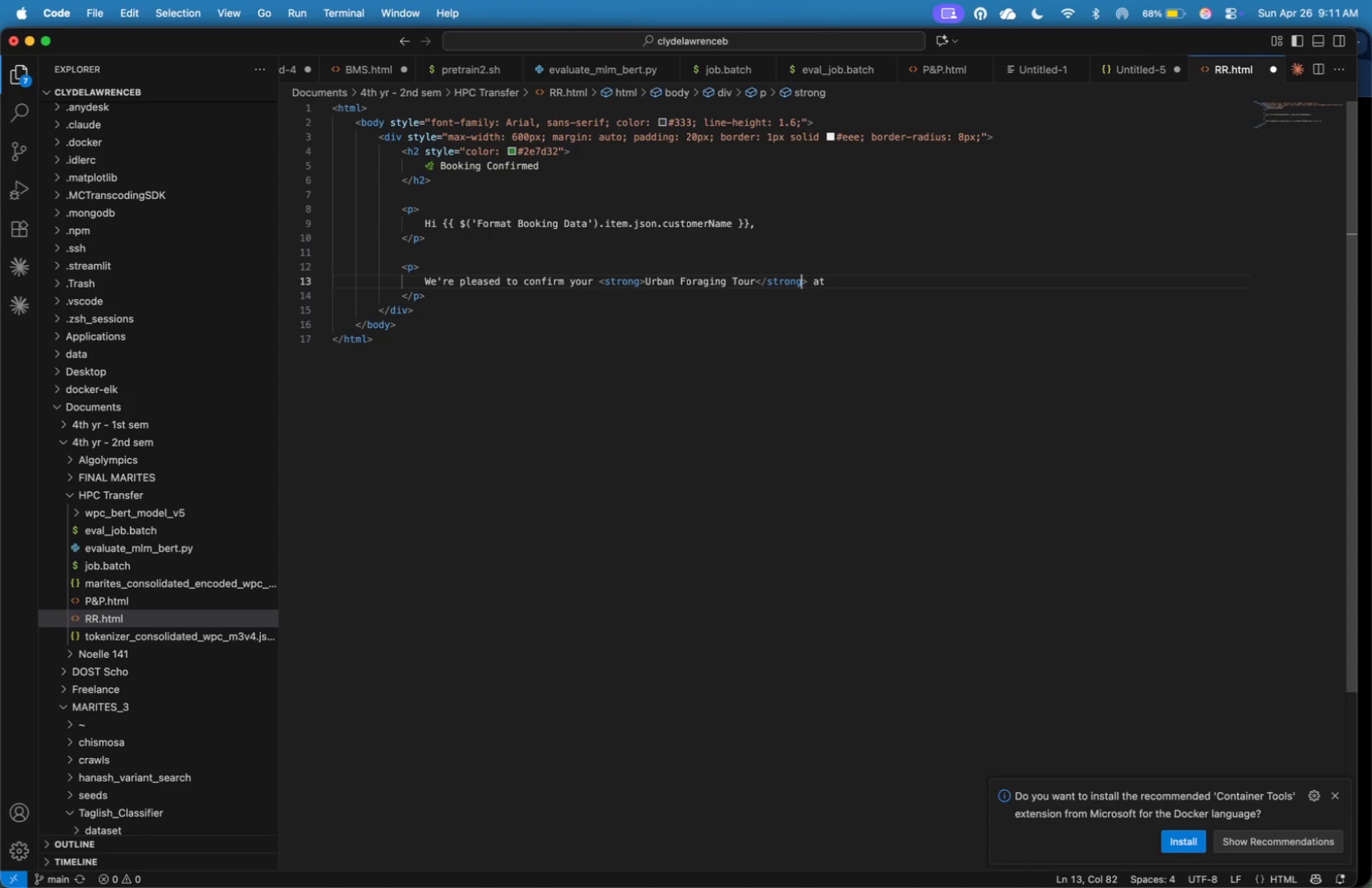 
key(ArrowLeft)
 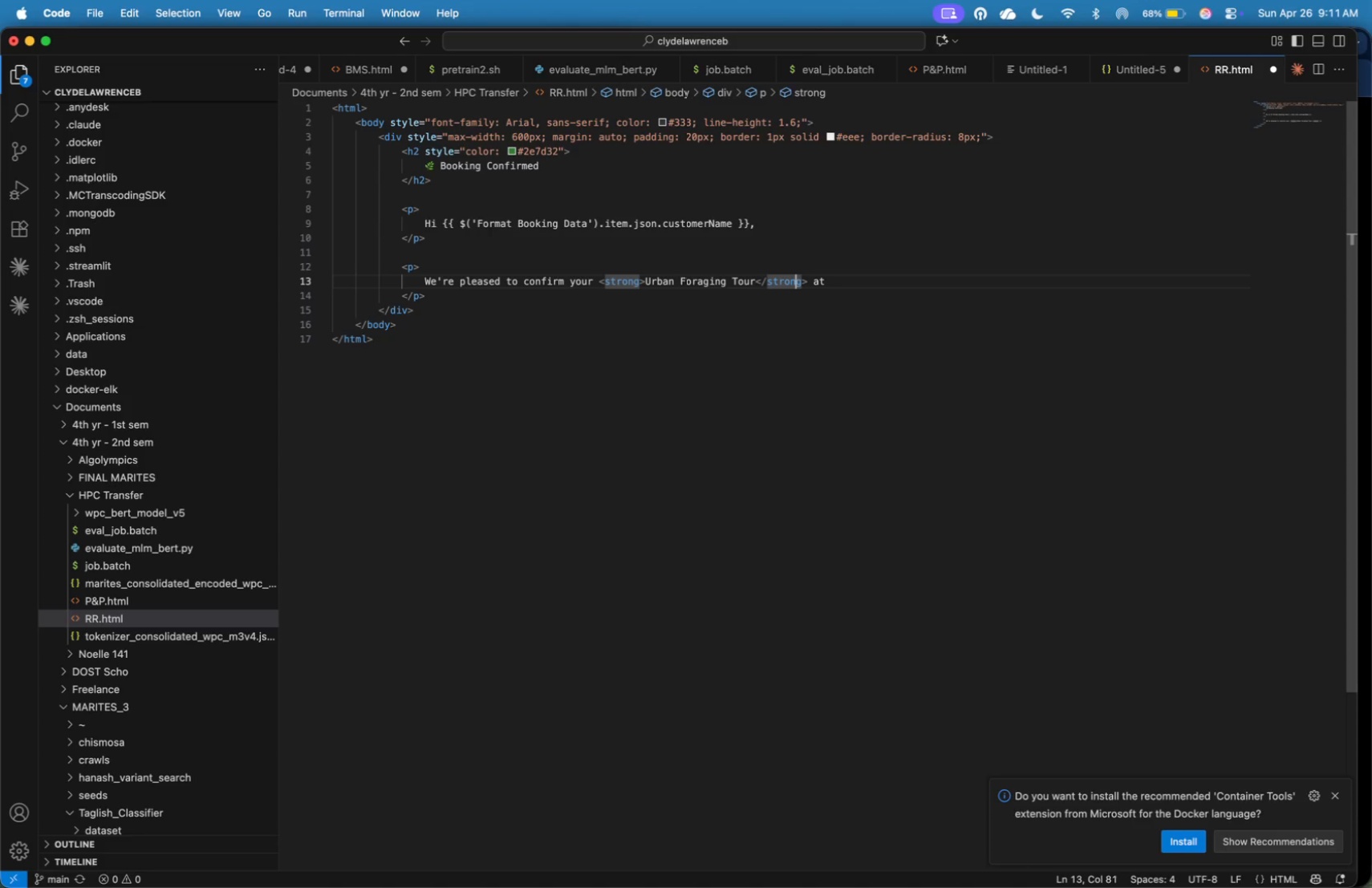 
key(ArrowLeft)
 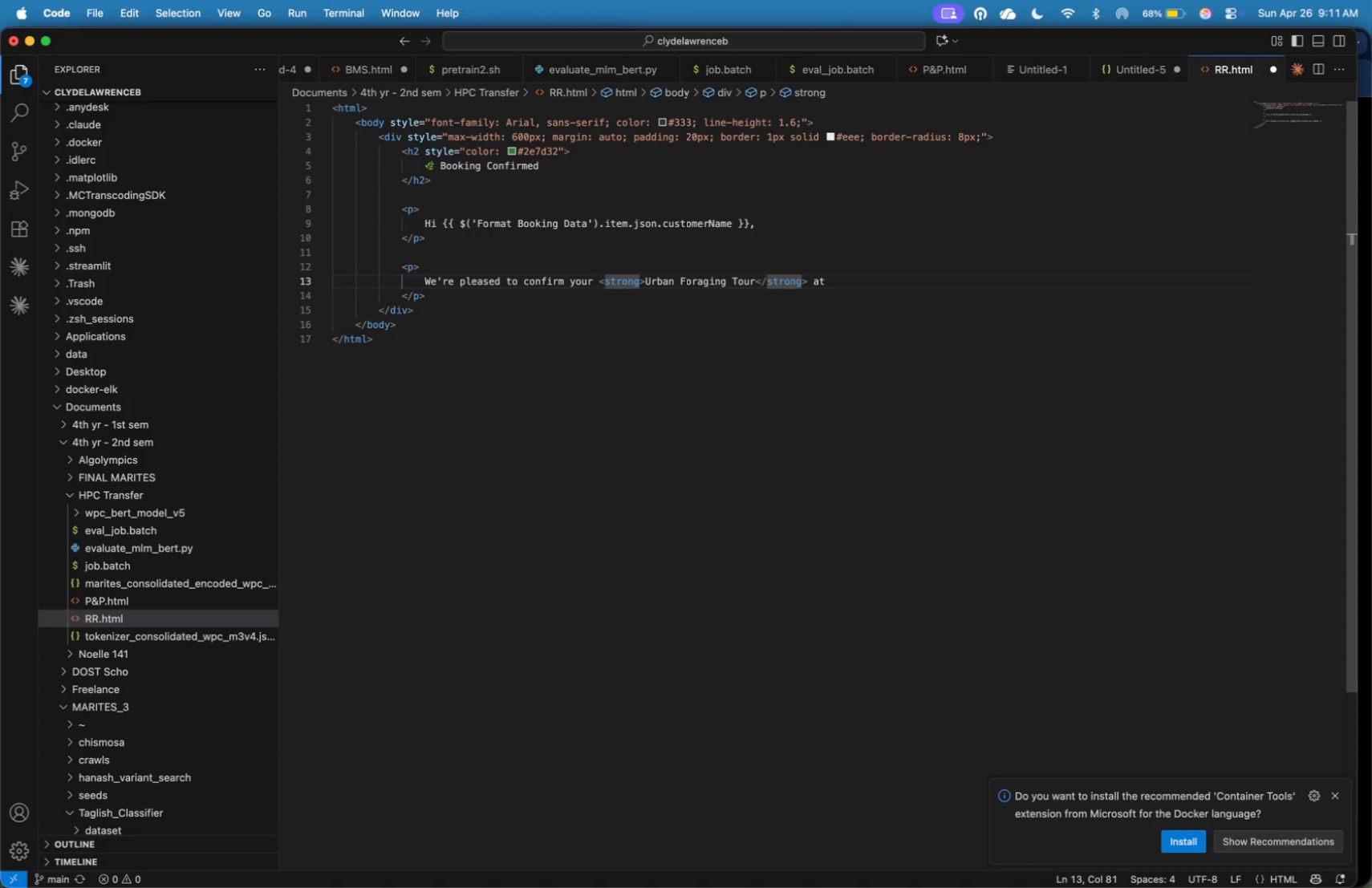 
wait(12.72)
 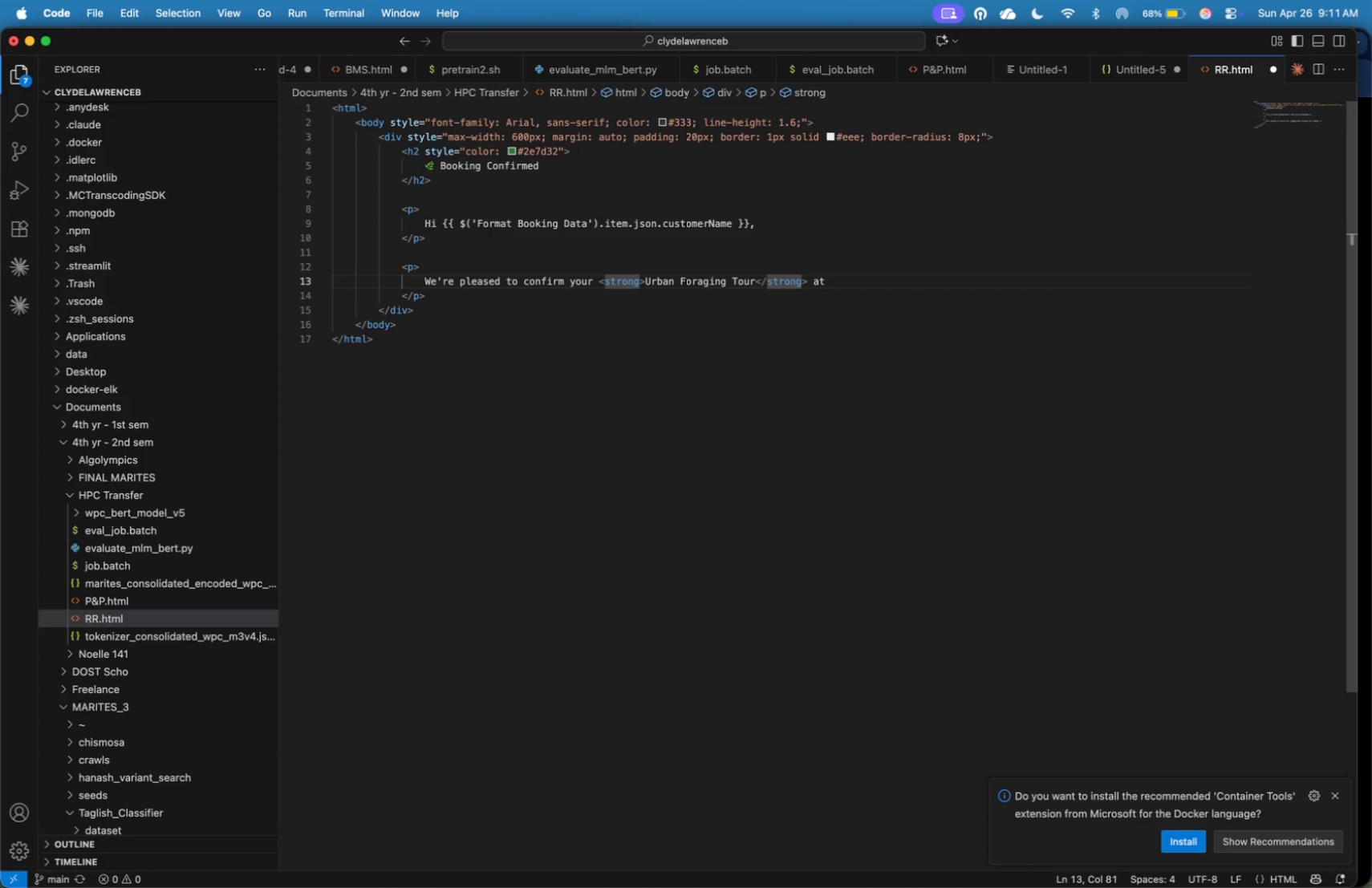 
key(ArrowRight)
 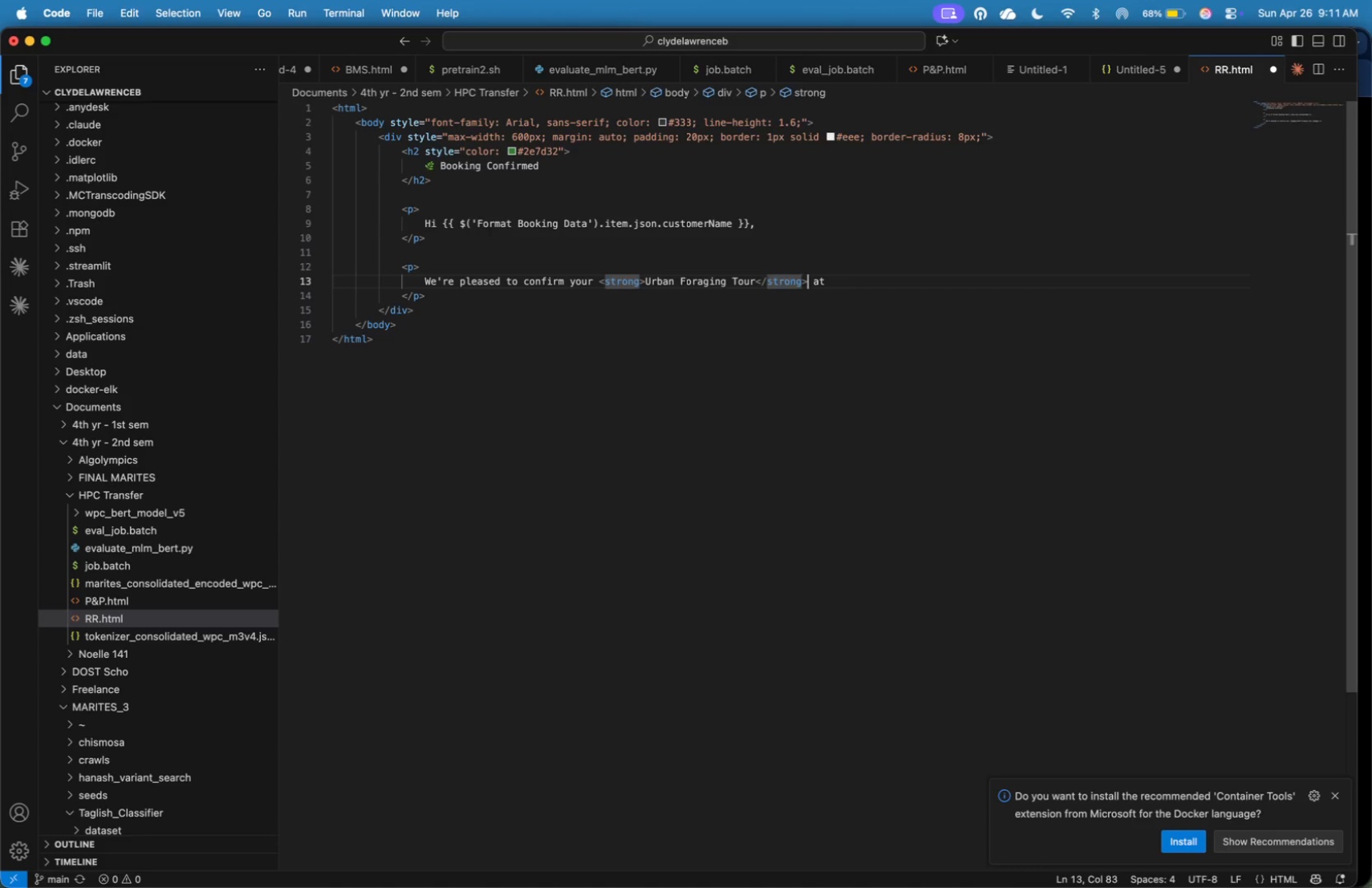 
key(ArrowRight)
 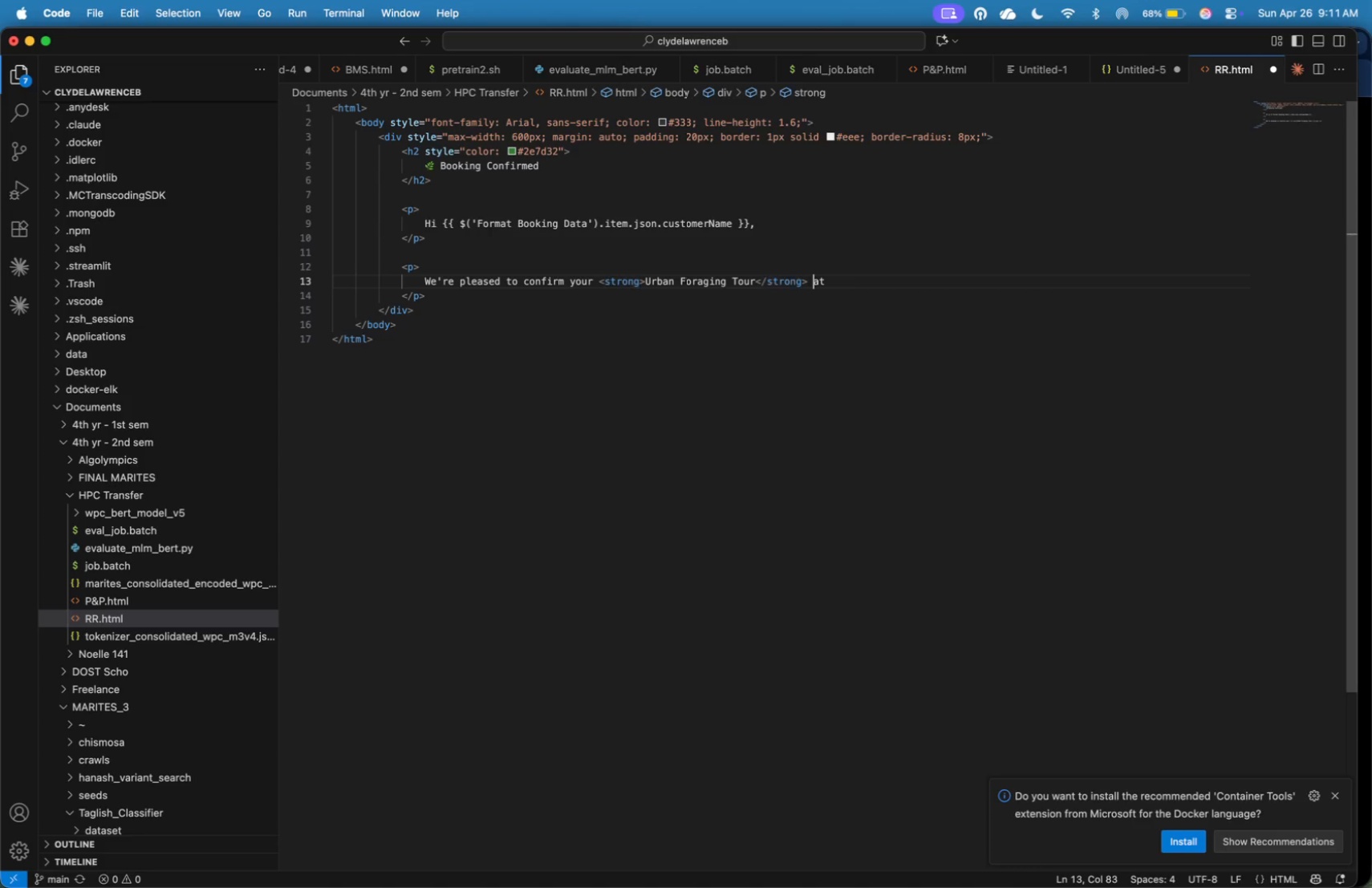 
key(ArrowRight)
 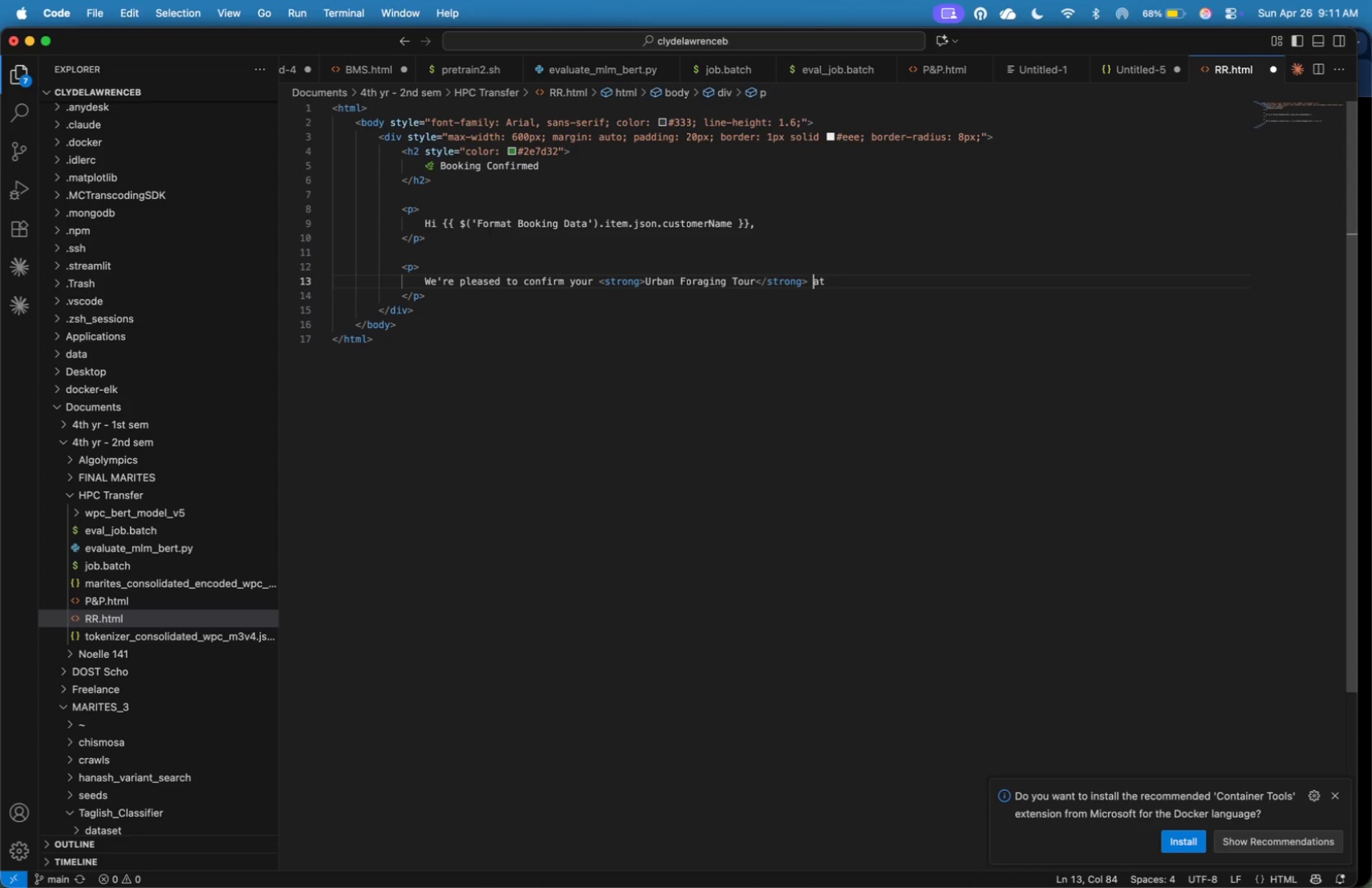 
key(ArrowRight)
 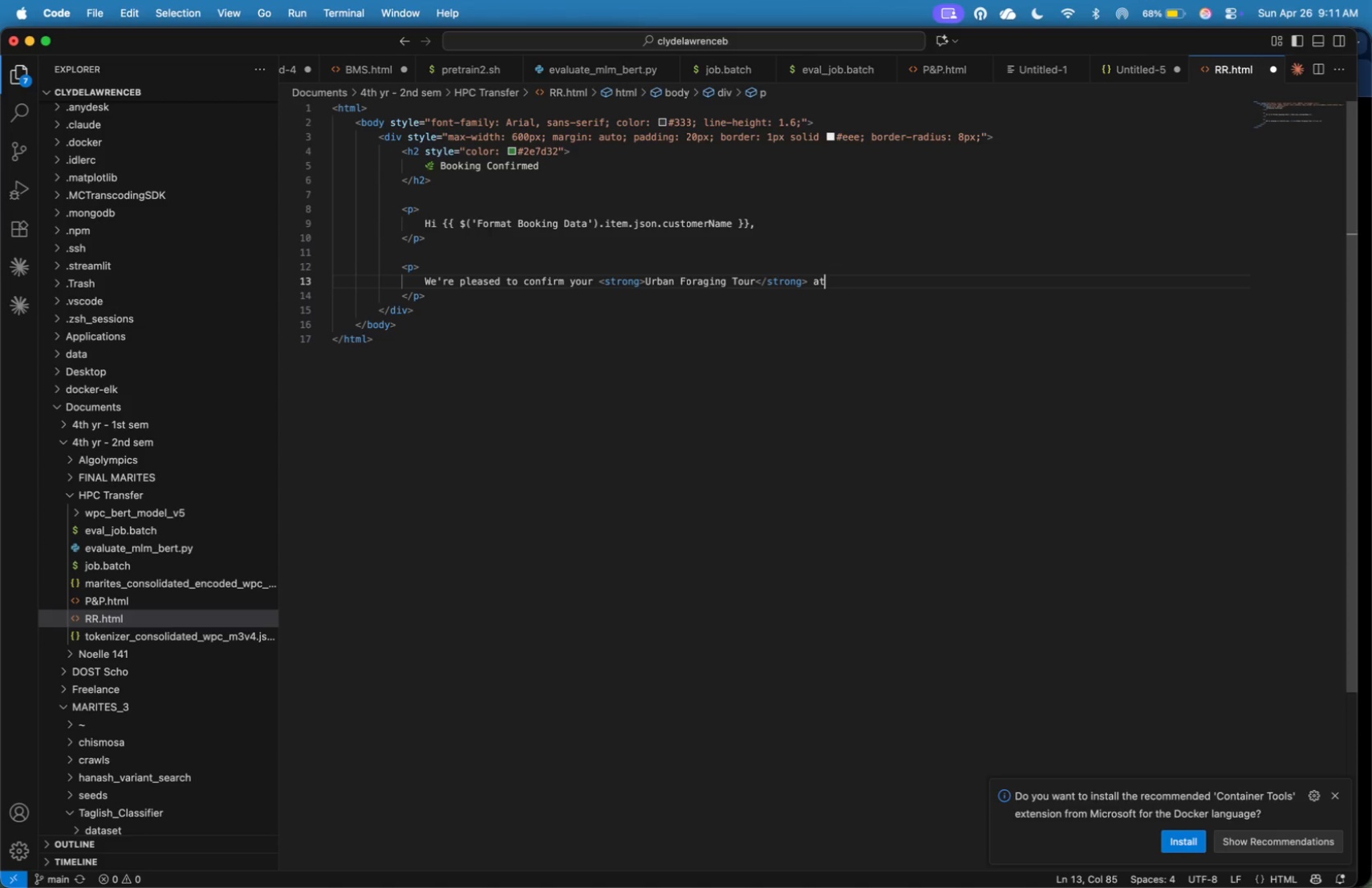 
key(ArrowRight)
 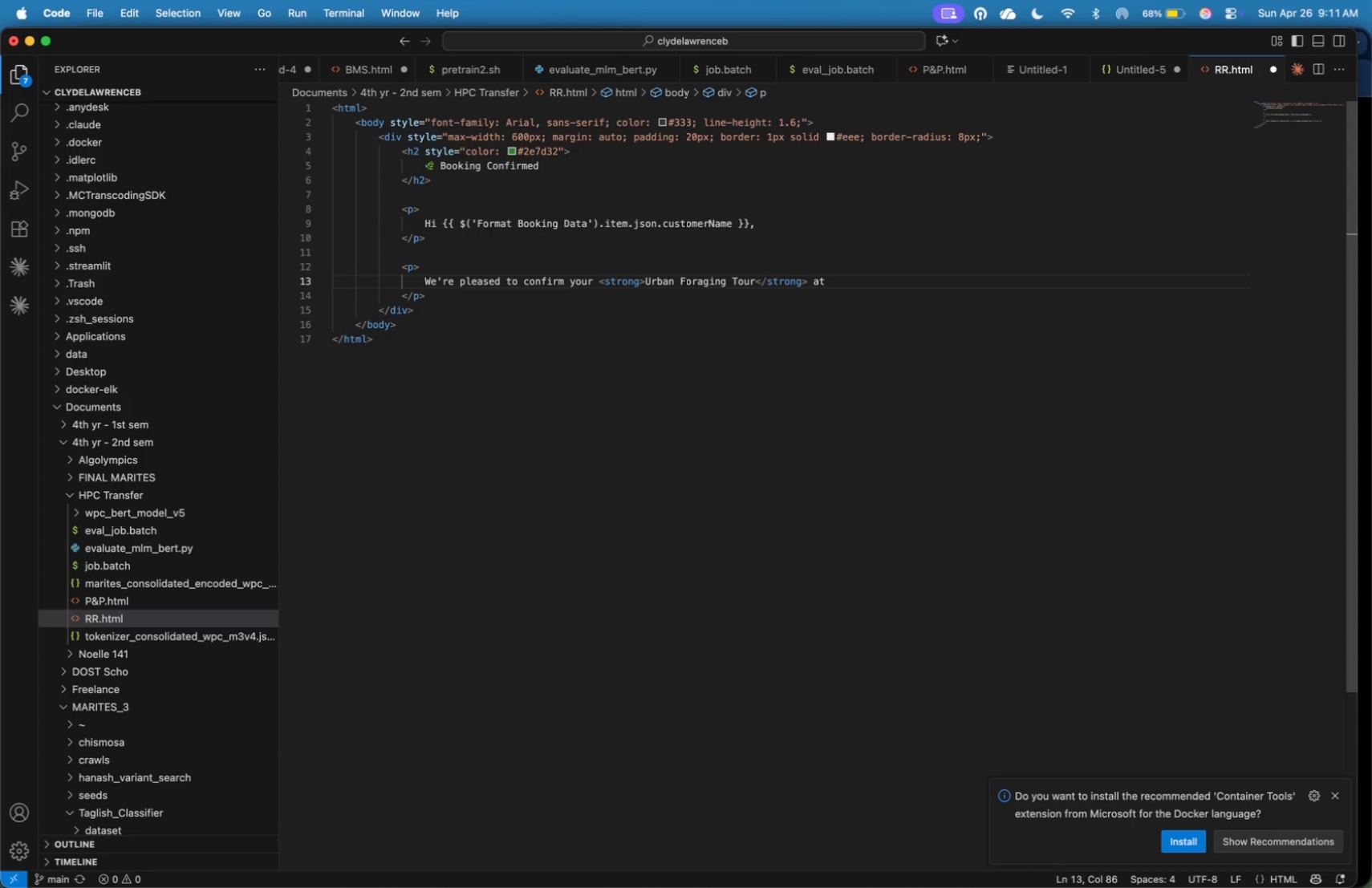 
wait(7.45)
 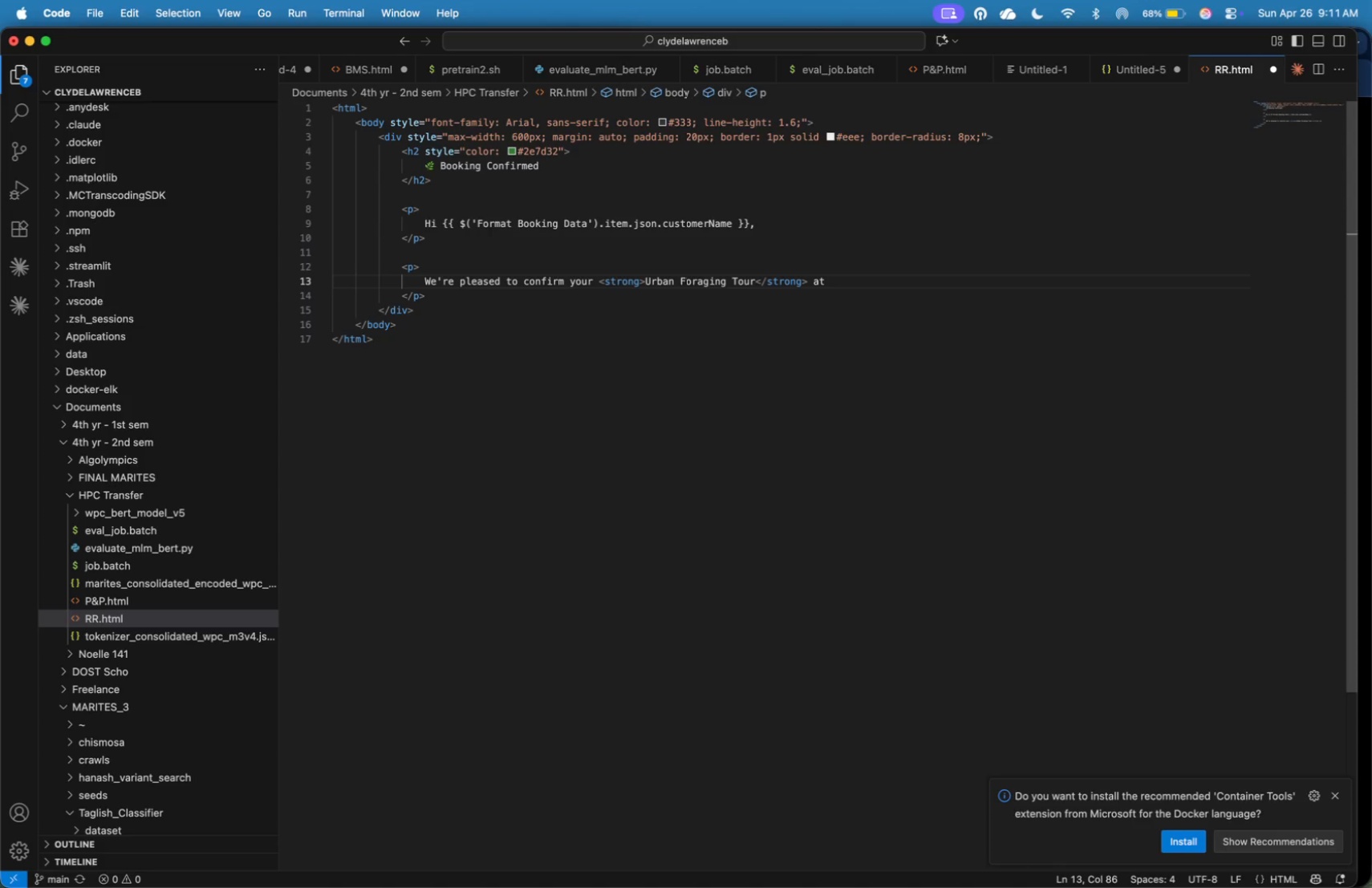 
key(Enter)
 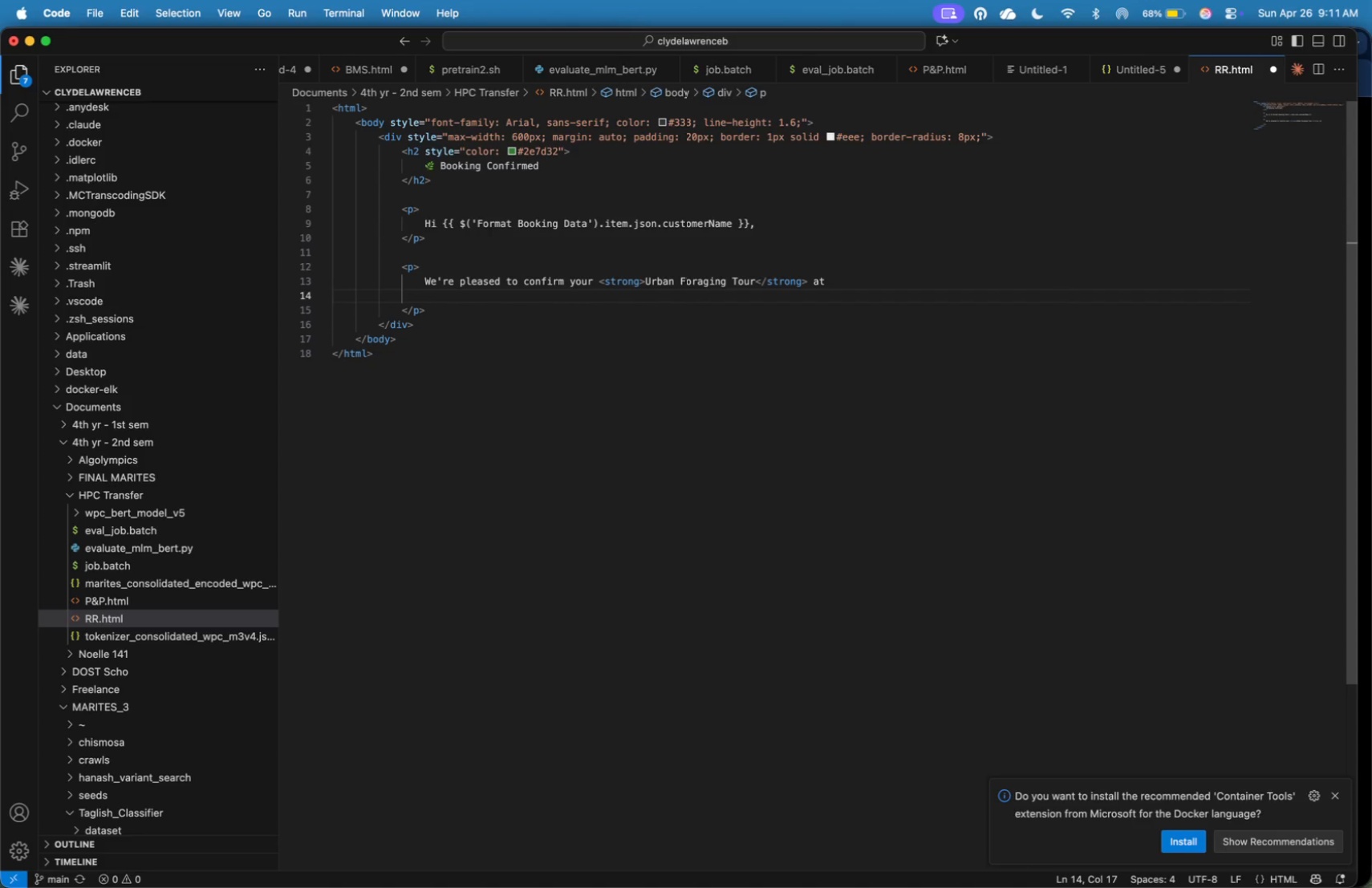 
type(<strong>)
 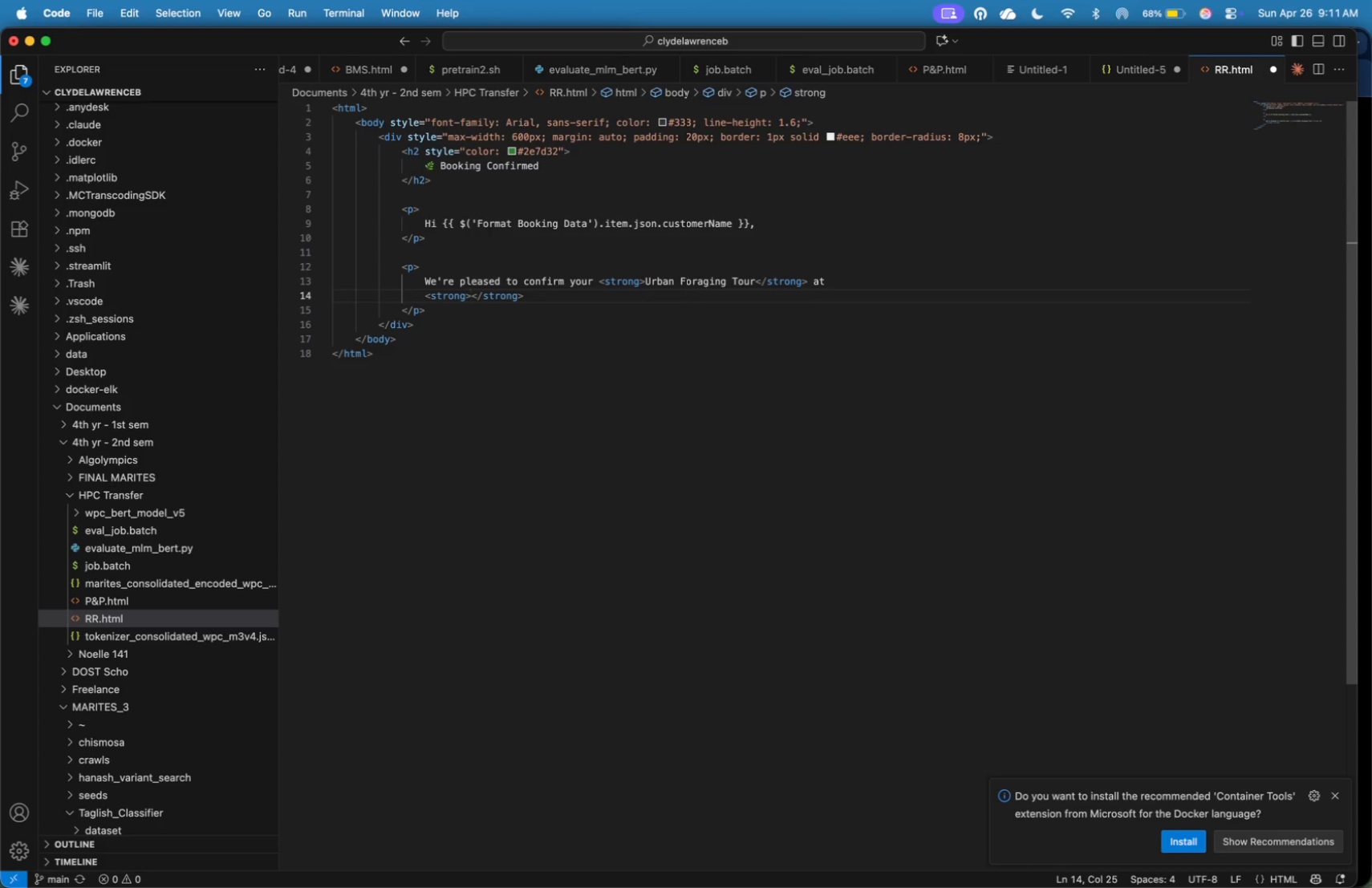 
wait(8.84)
 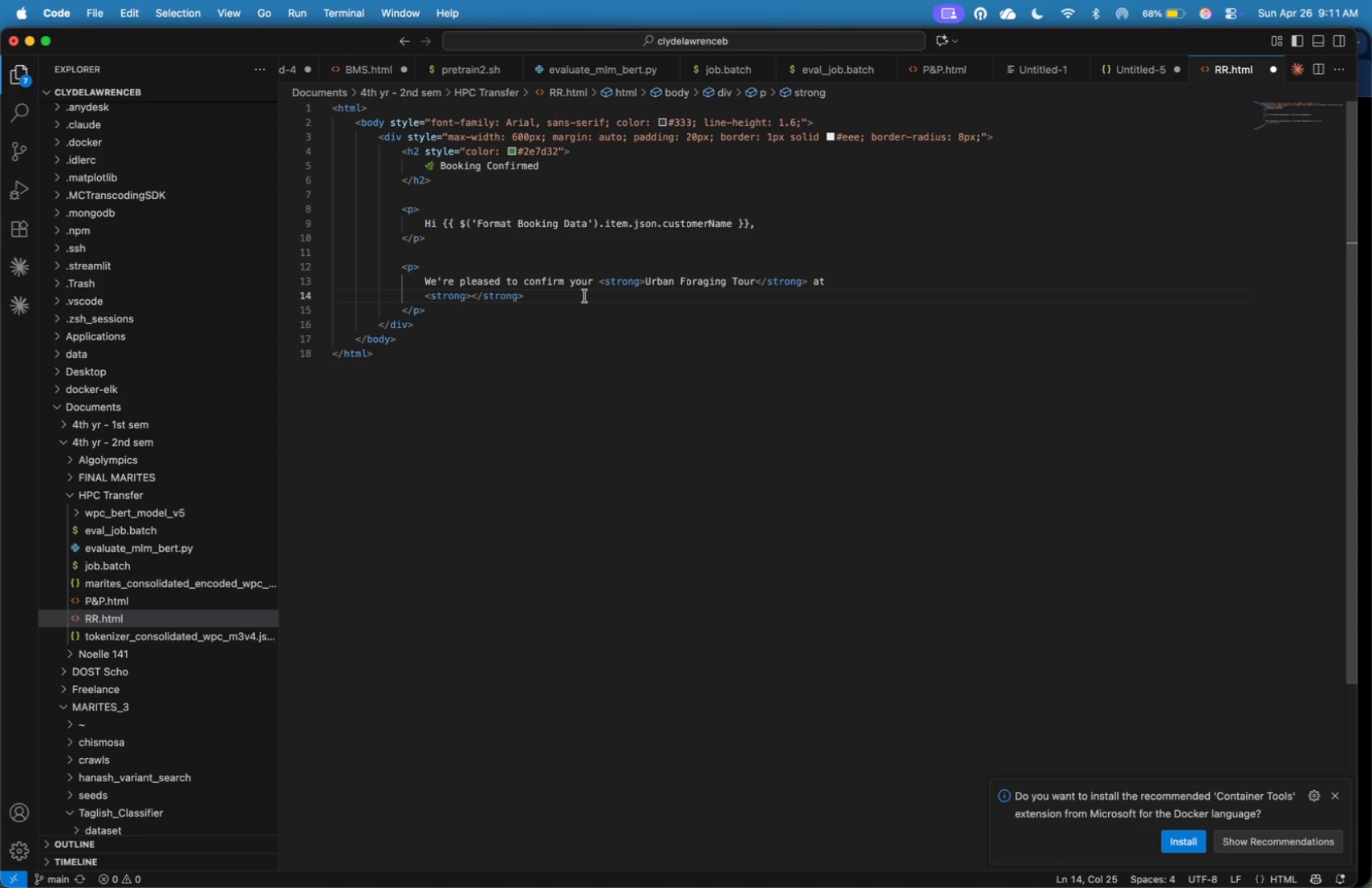 
key(Meta+A)
 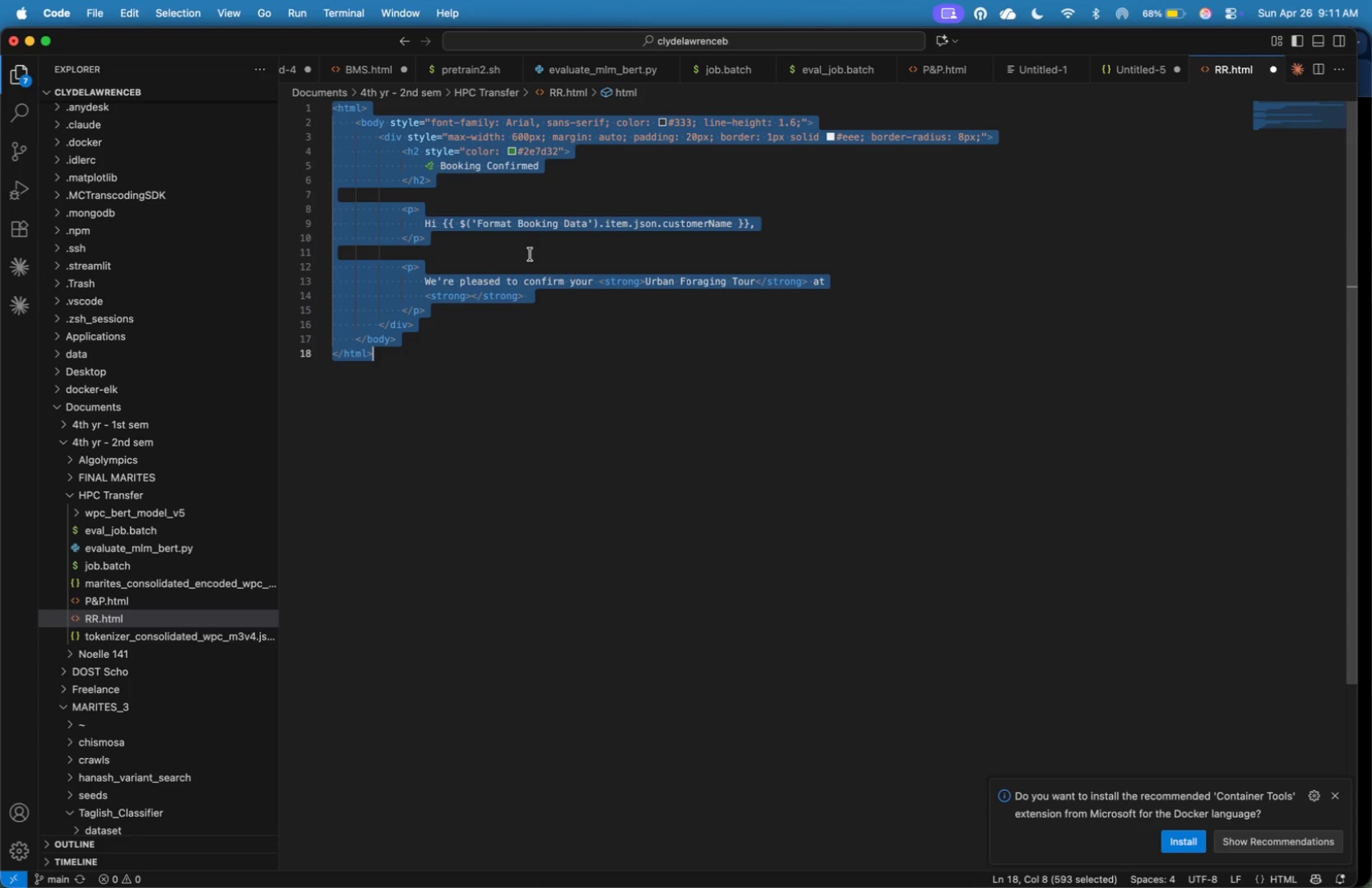 
key(Meta+C)
 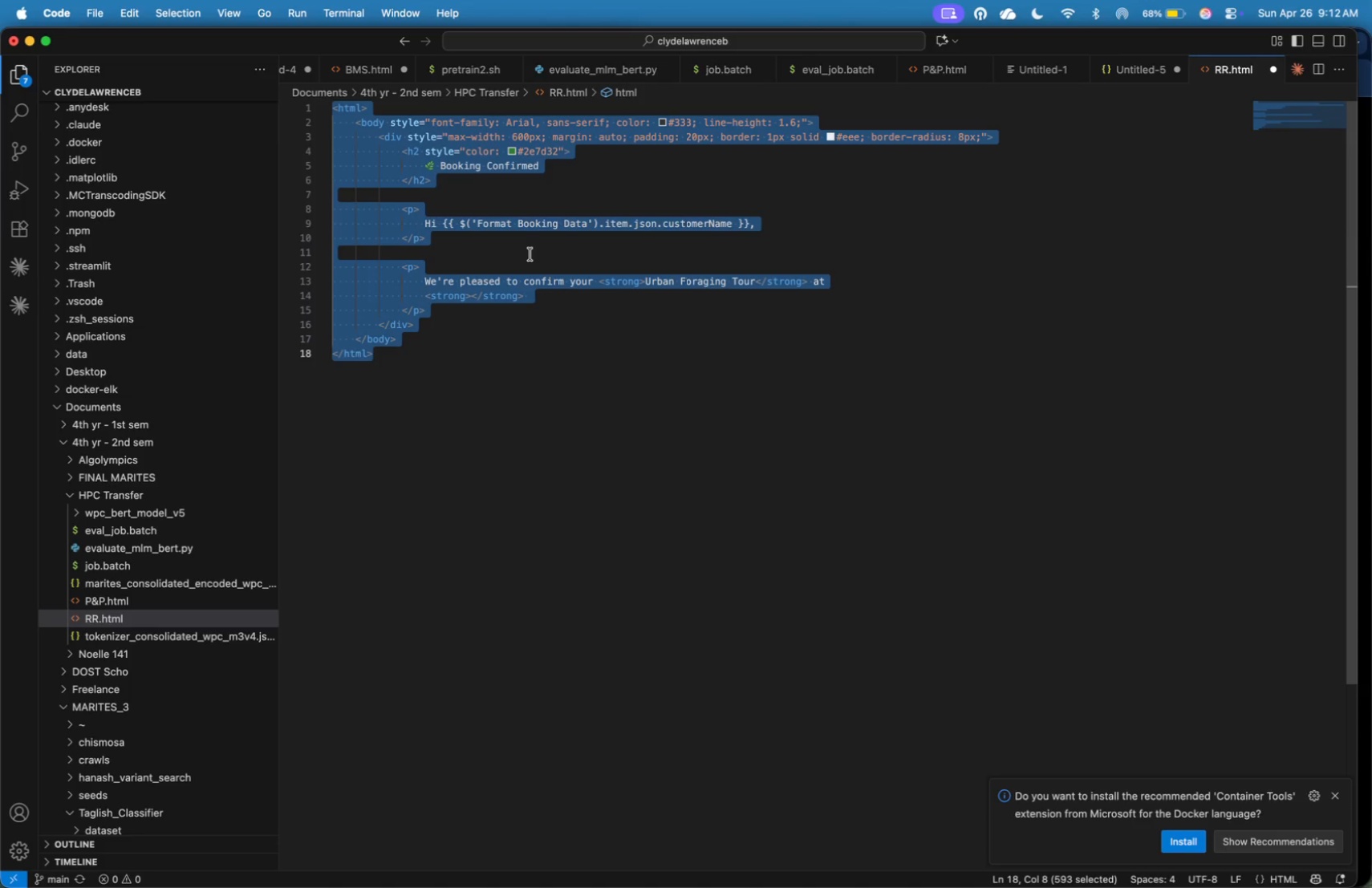 
key(Meta+Tab)
 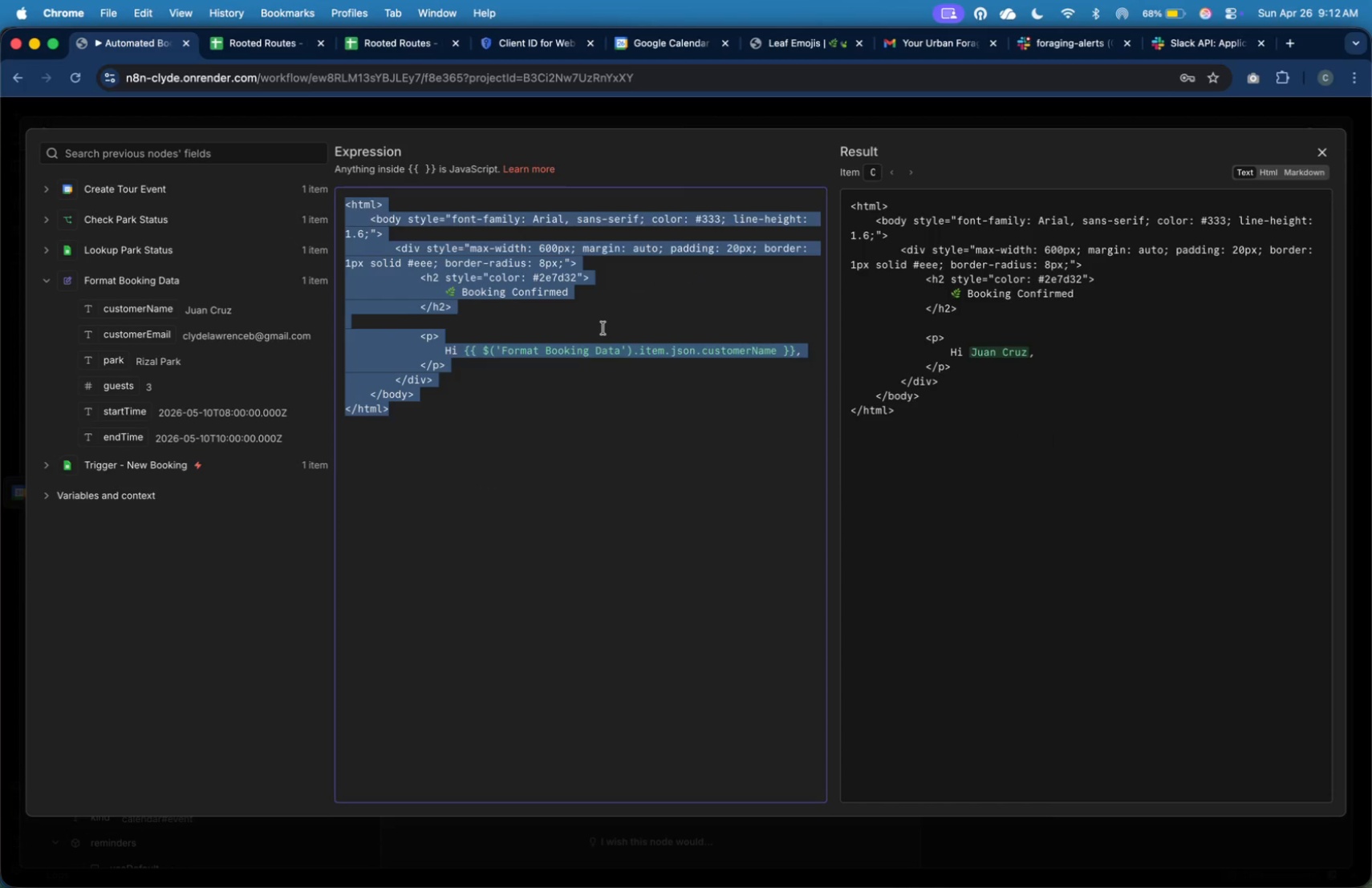 
key(Meta+V)
 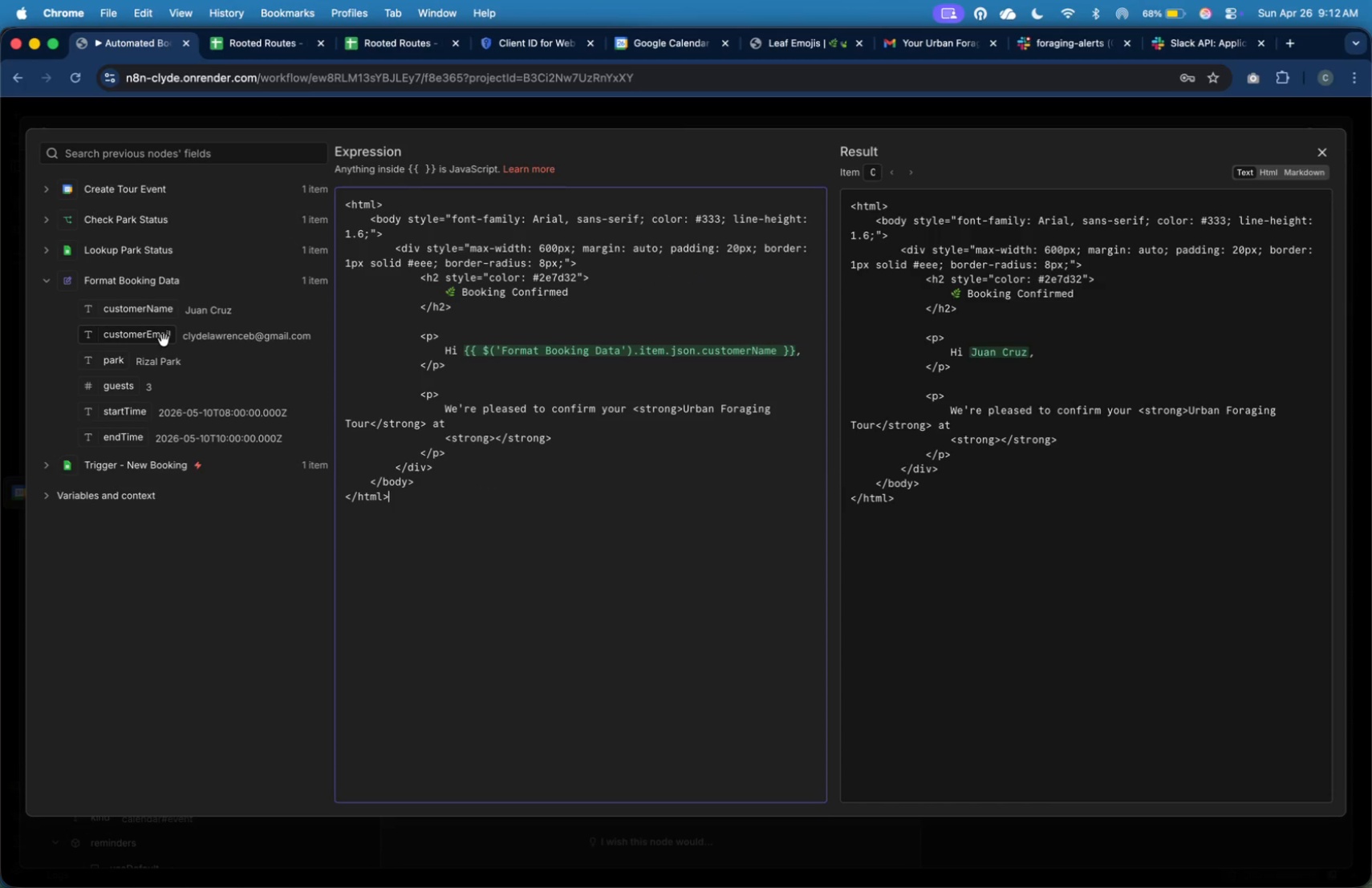 
left_click([159, 247])
 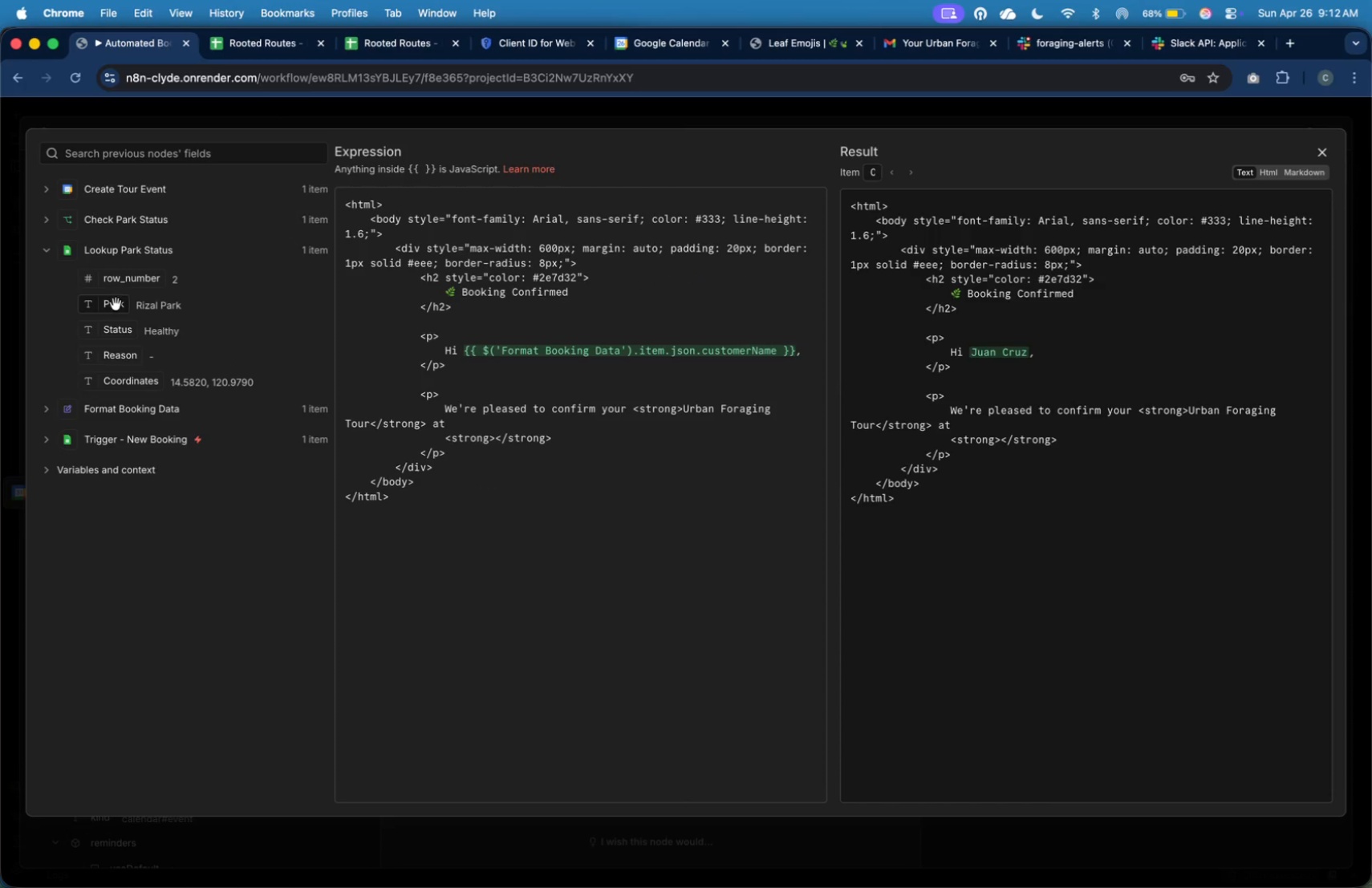 
left_click_drag(start_coordinate=[115, 304], to_coordinate=[205, 325])
 